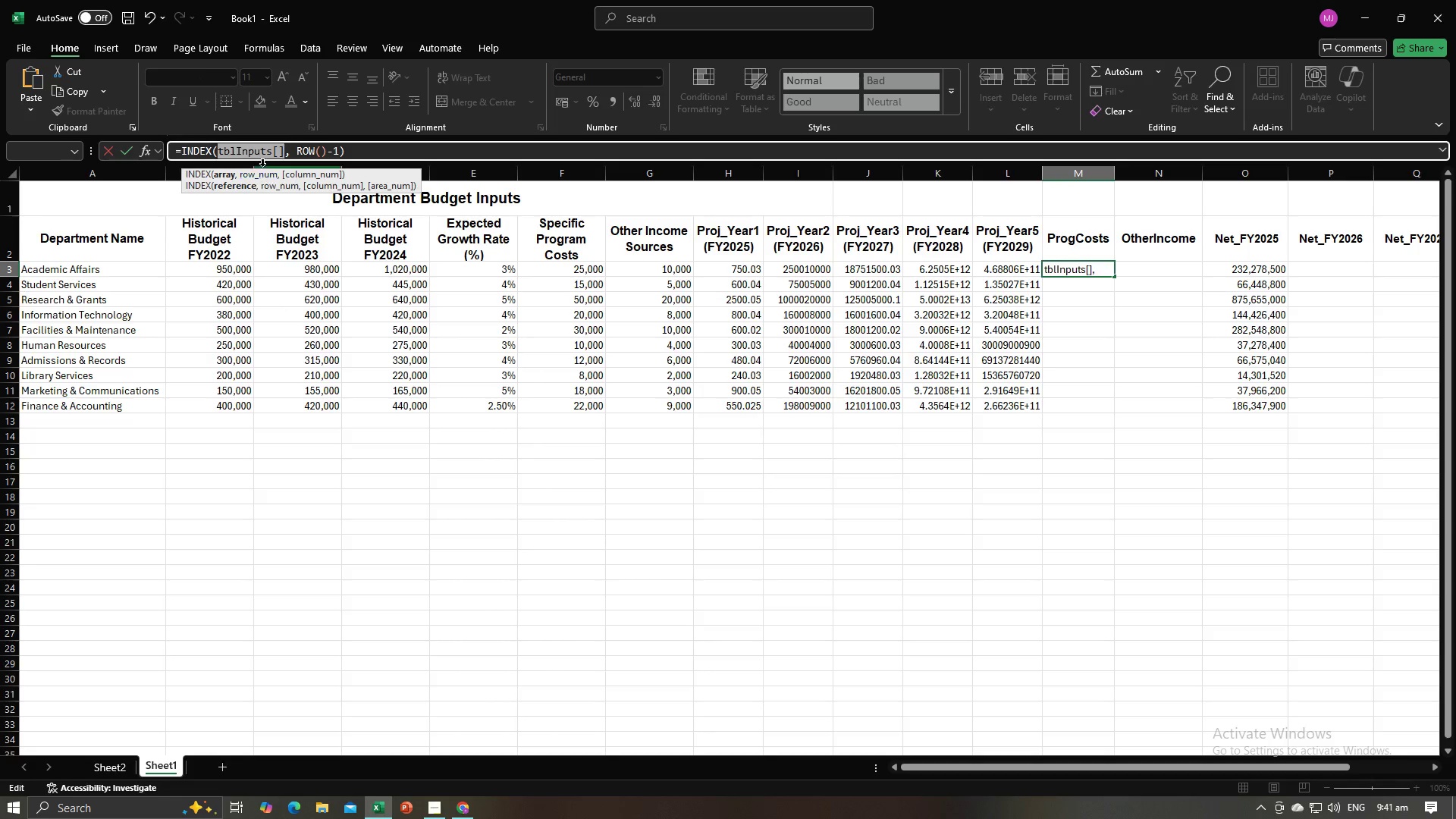 
key(Backspace)
 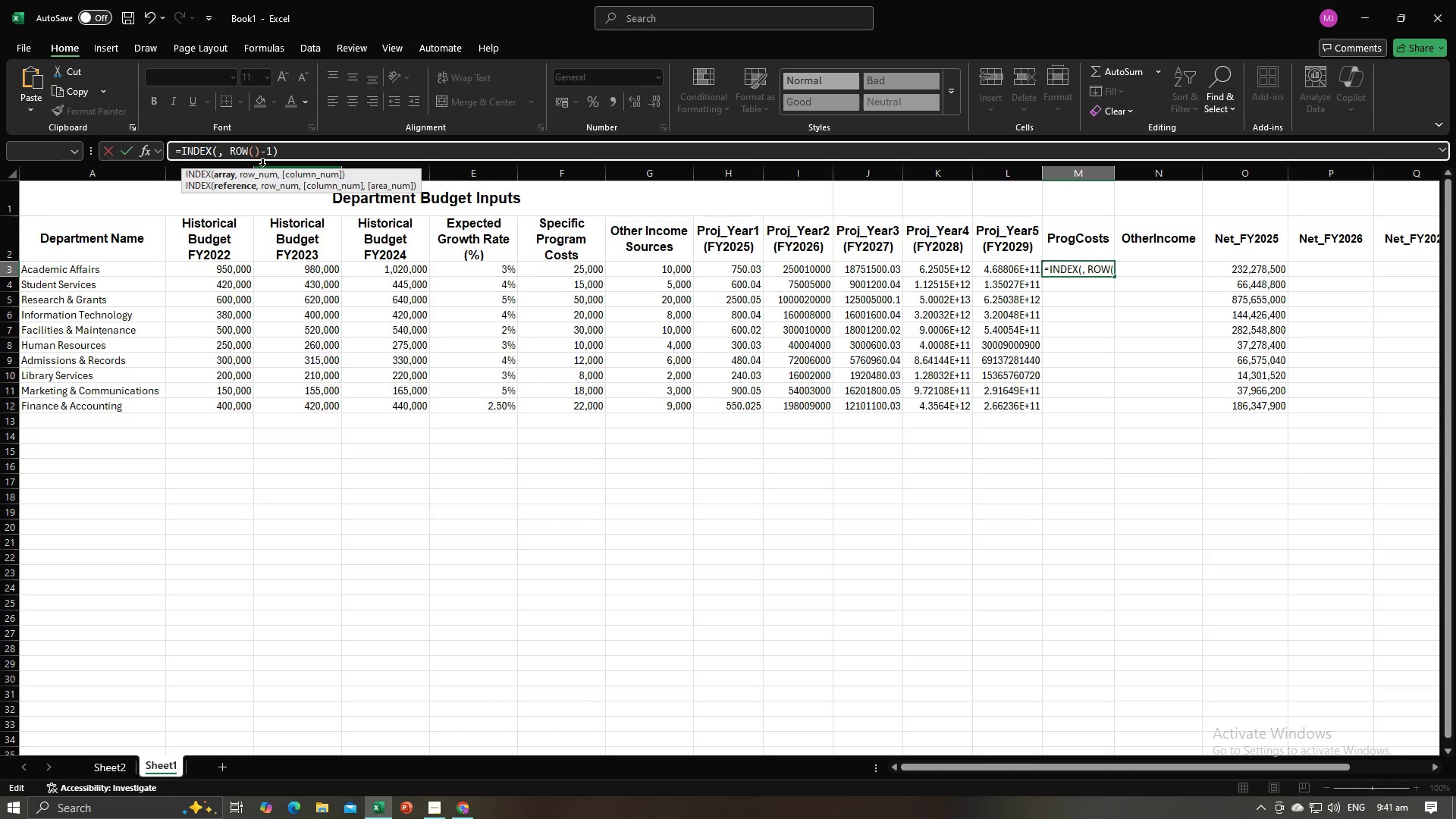 
key(Alt+AltLeft)
 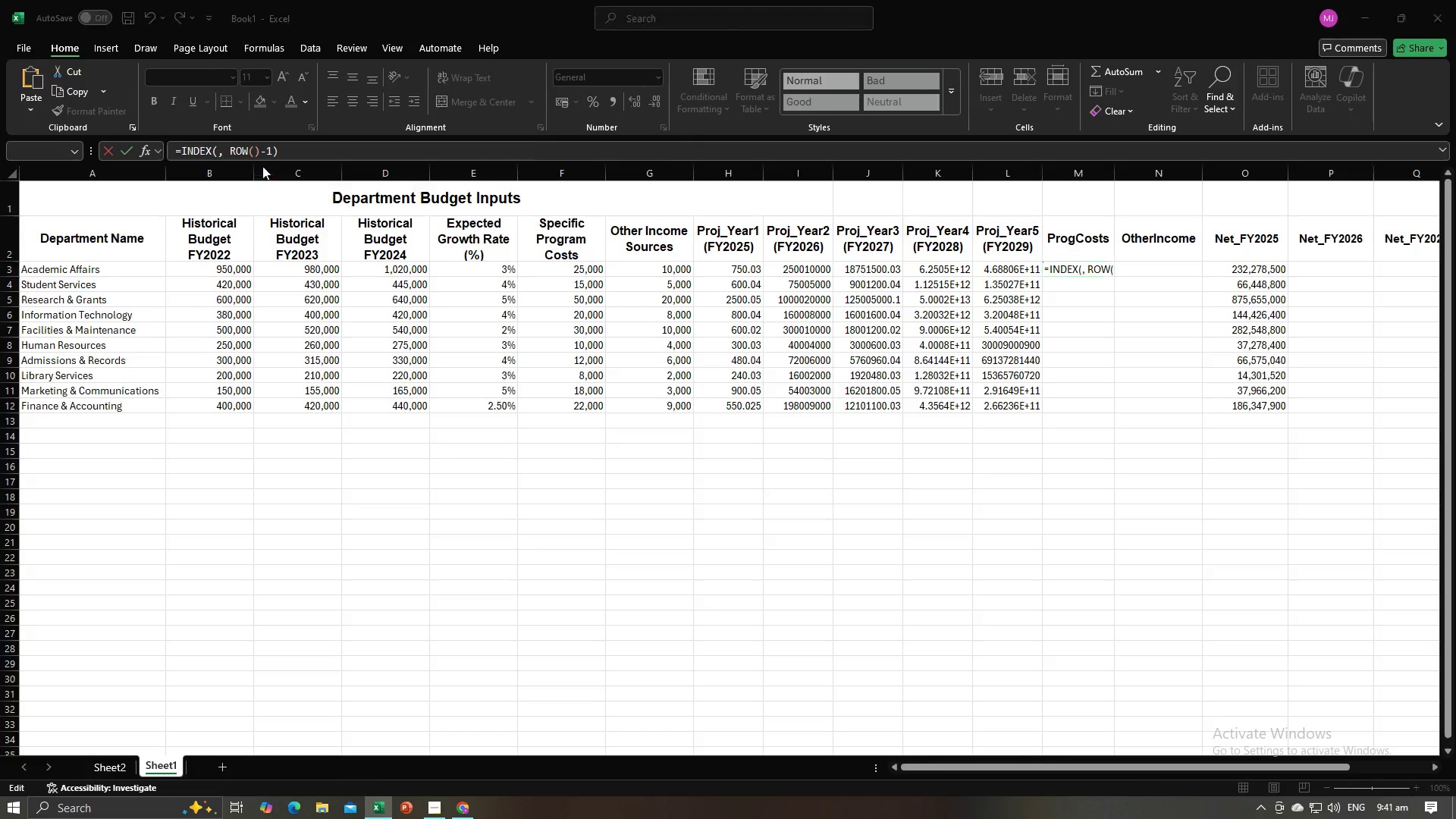 
key(Alt+Tab)
 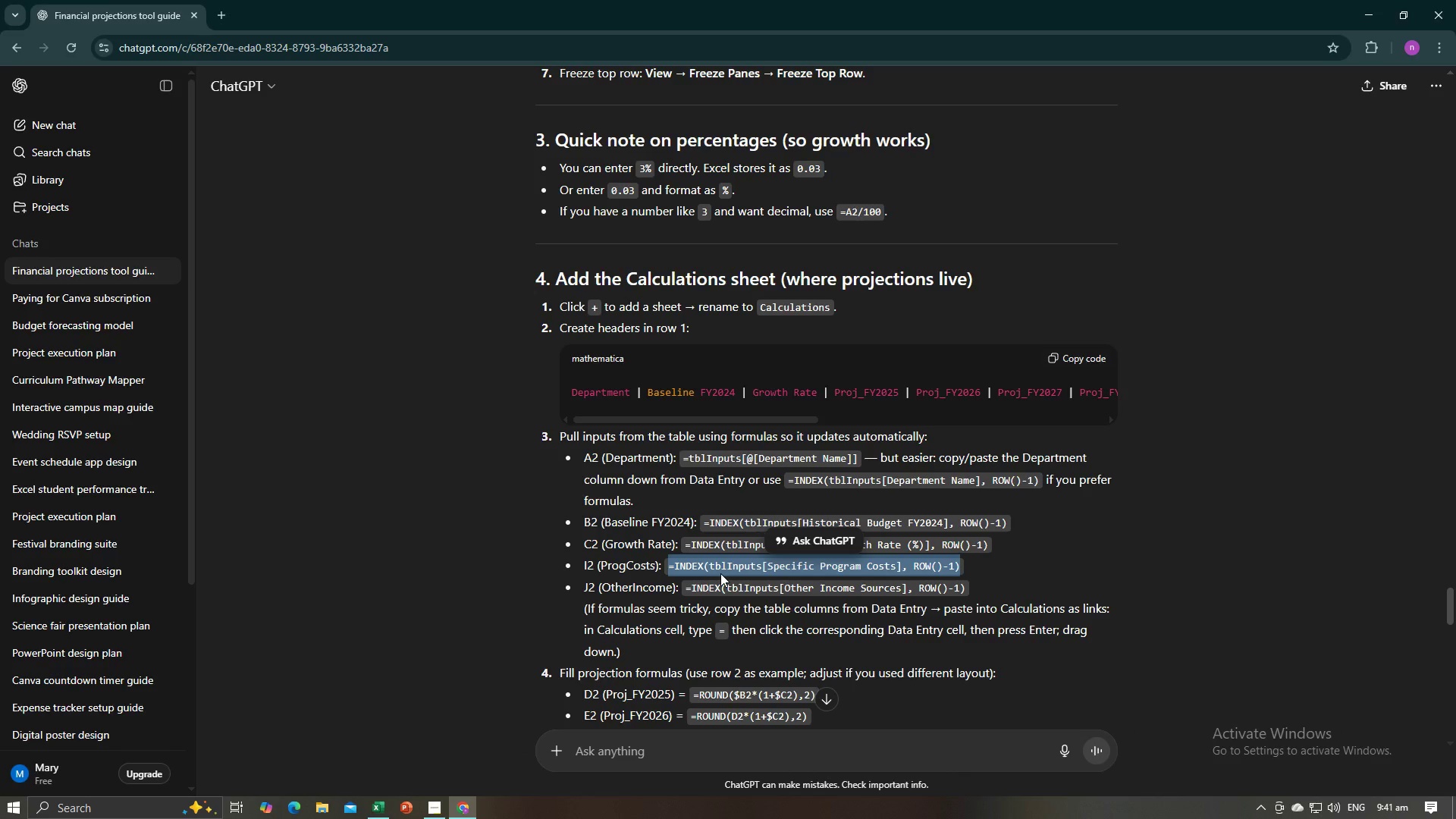 
wait(13.25)
 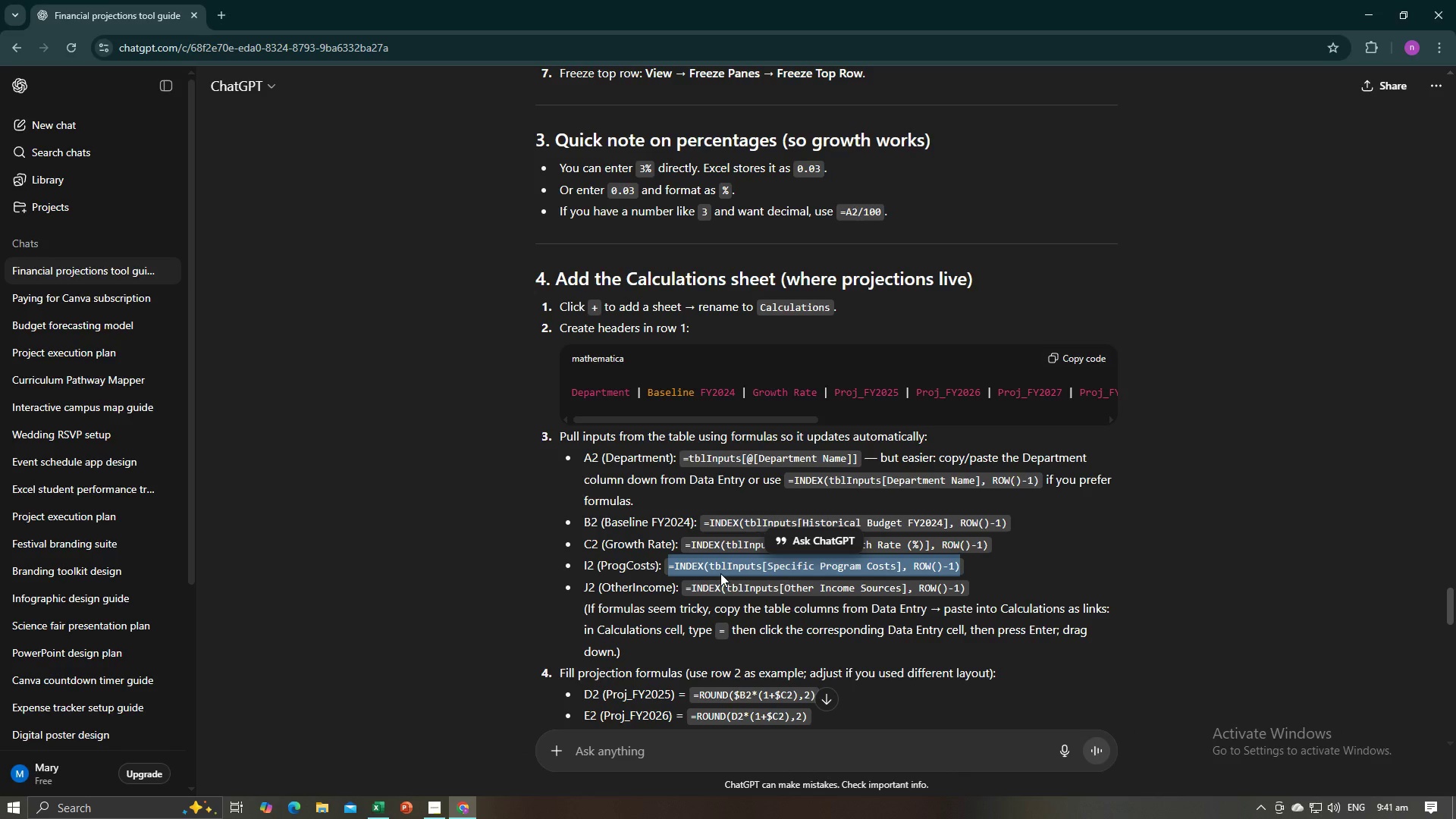 
scroll: coordinate [632, 397], scroll_direction: up, amount: 4.0
 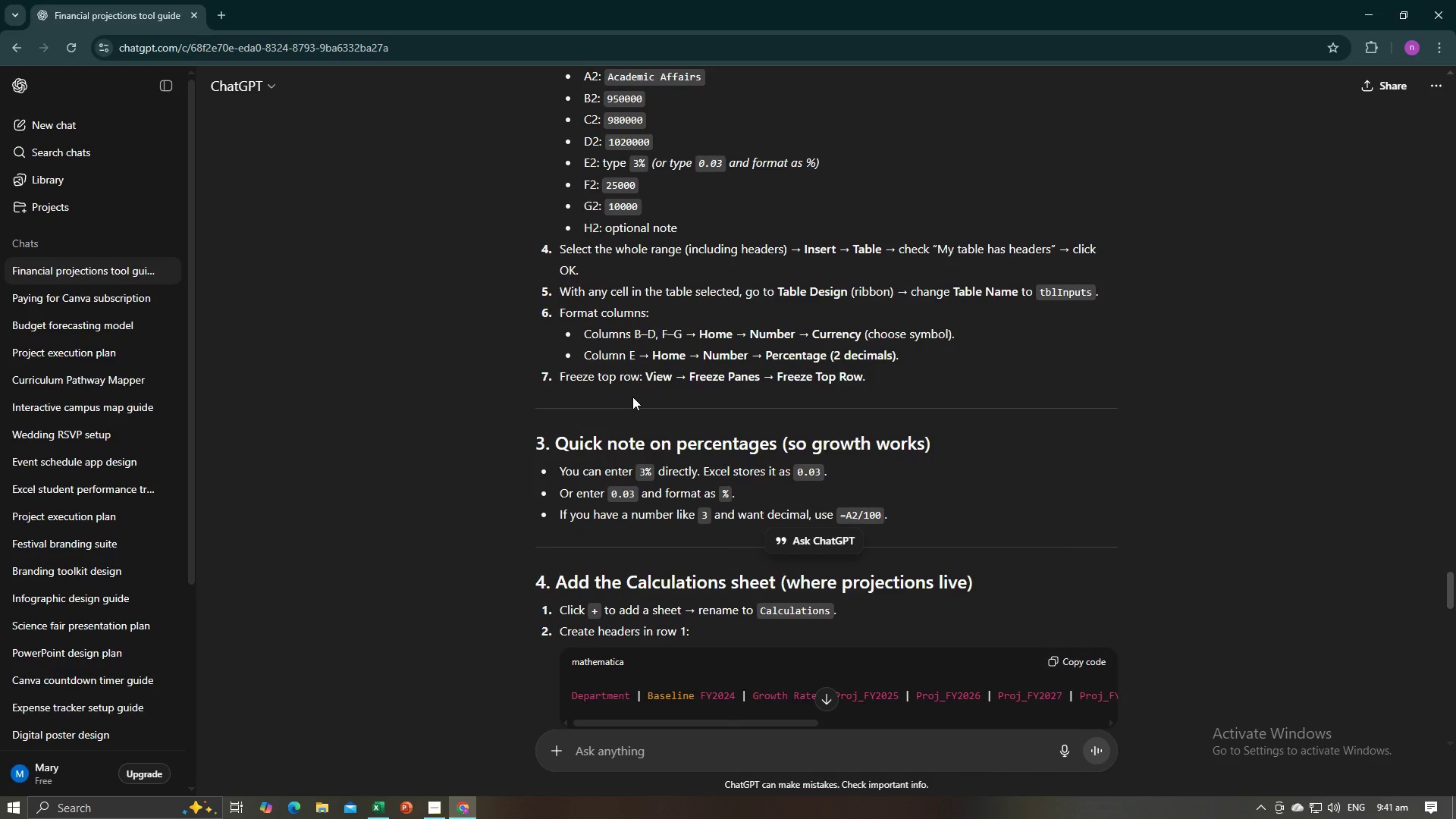 
key(Alt+AltLeft)
 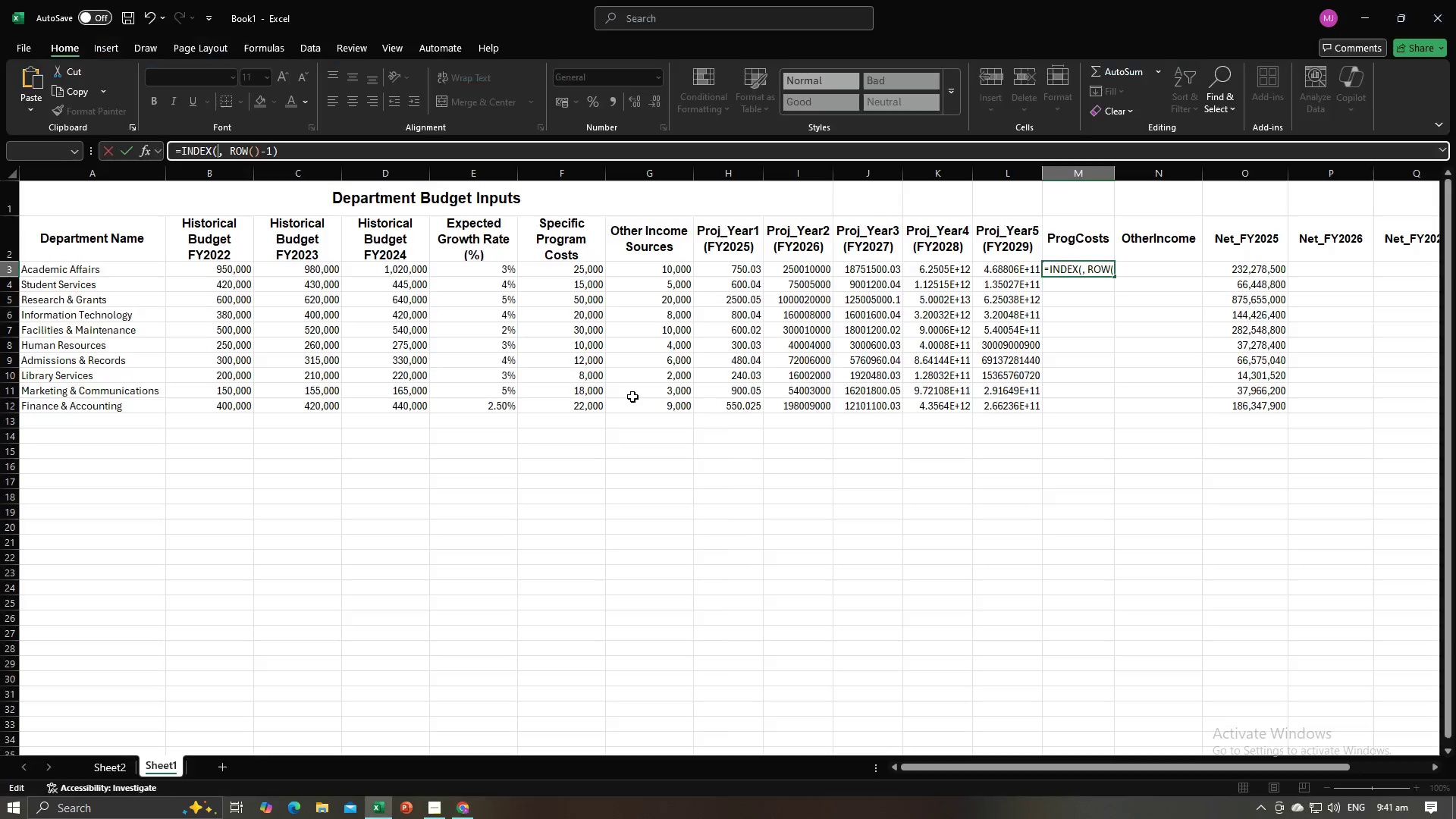 
key(Alt+Tab)
 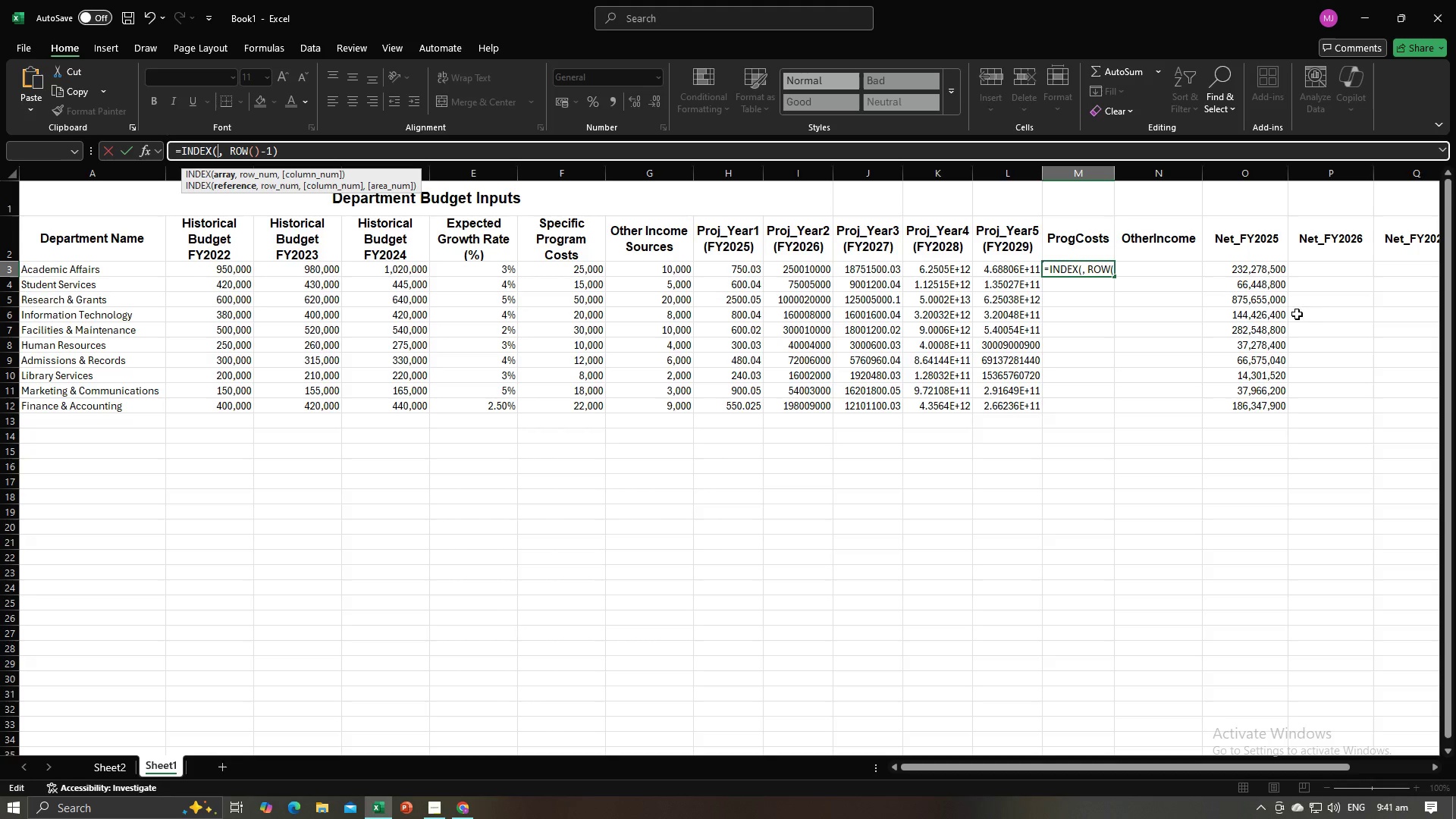 
key(Alt+AltLeft)
 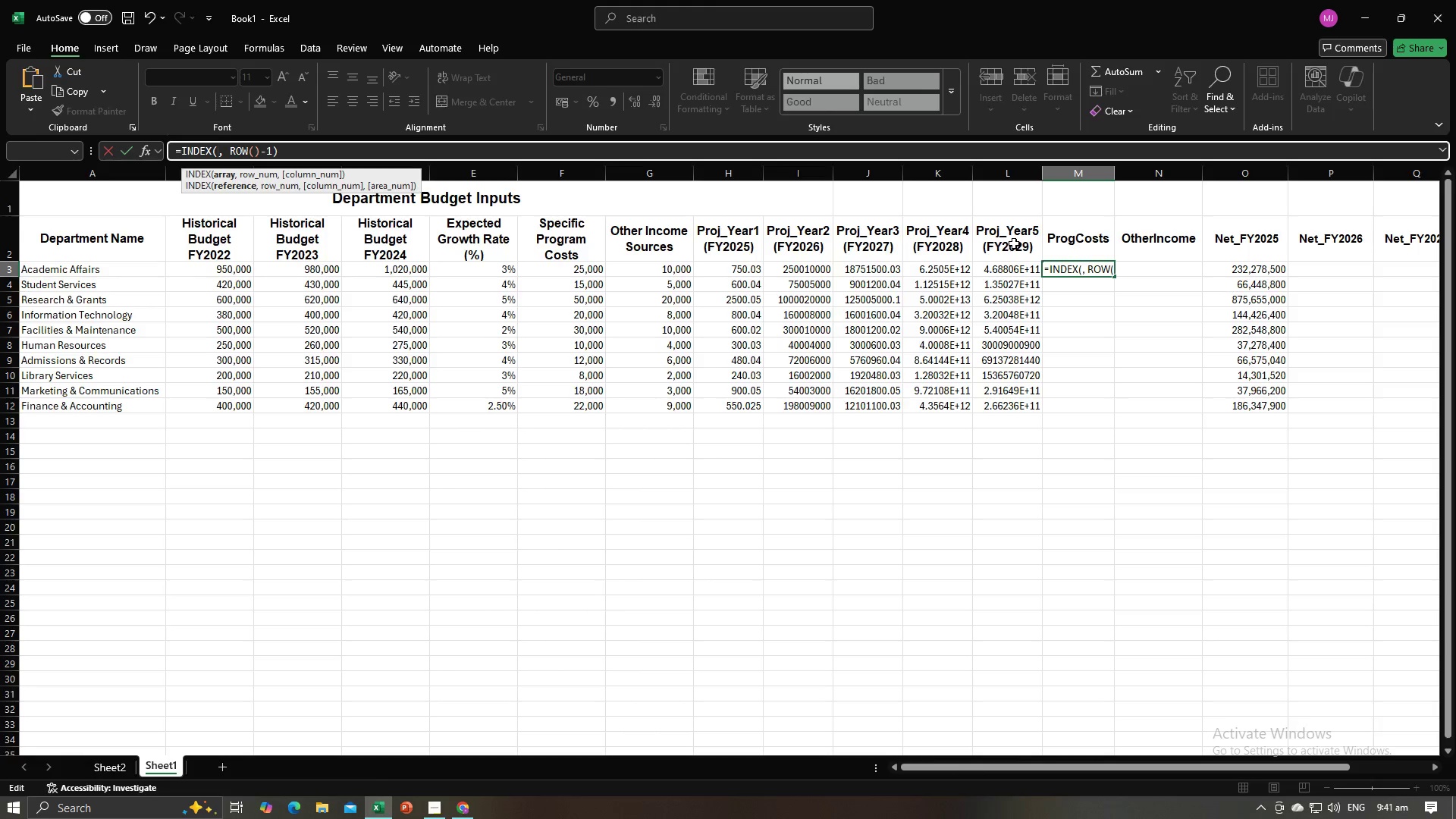 
key(Alt+Tab)
 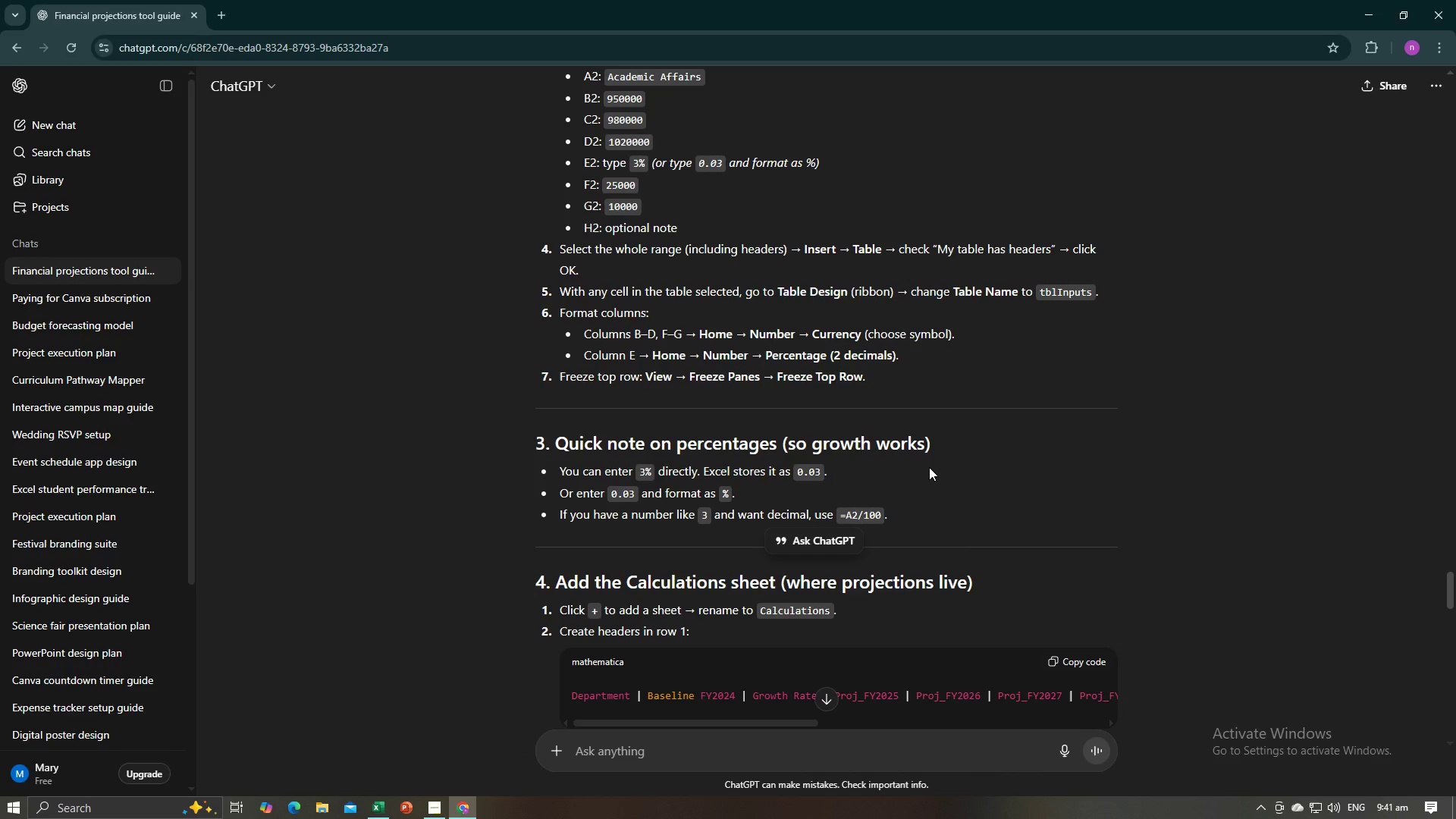 
scroll: coordinate [930, 467], scroll_direction: up, amount: 2.0
 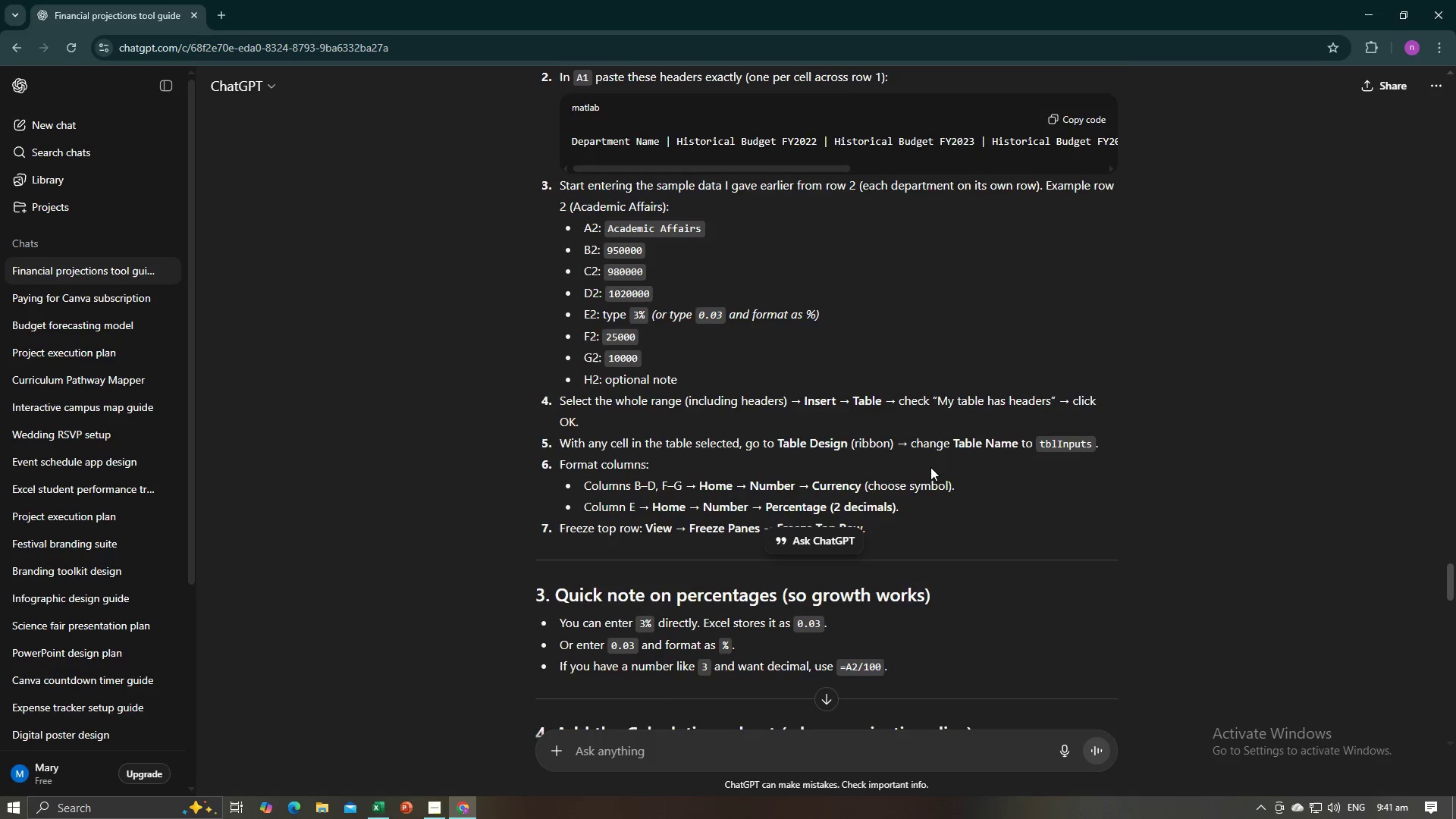 
scroll: coordinate [930, 467], scroll_direction: down, amount: 3.0
 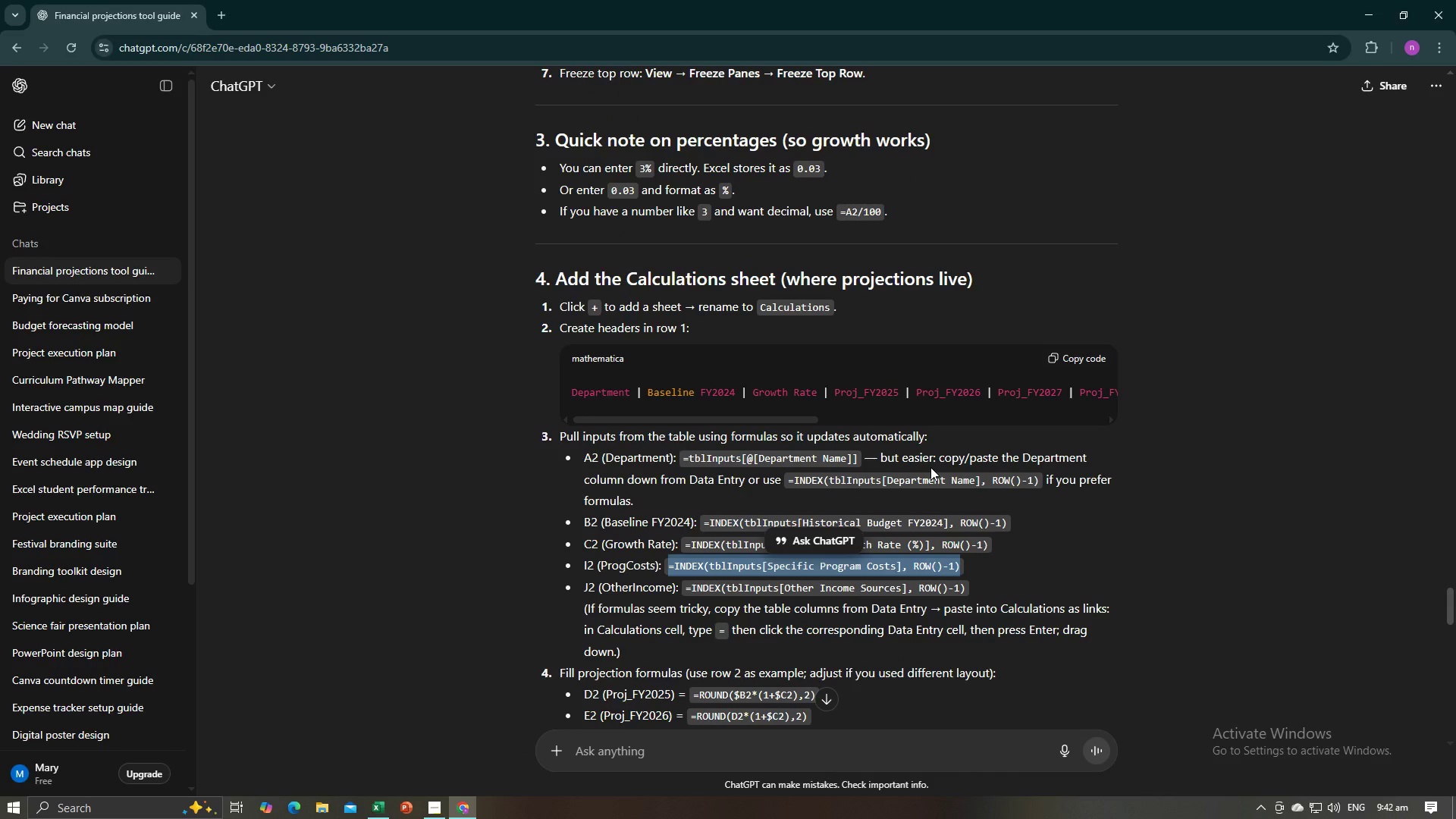 
key(Alt+AltLeft)
 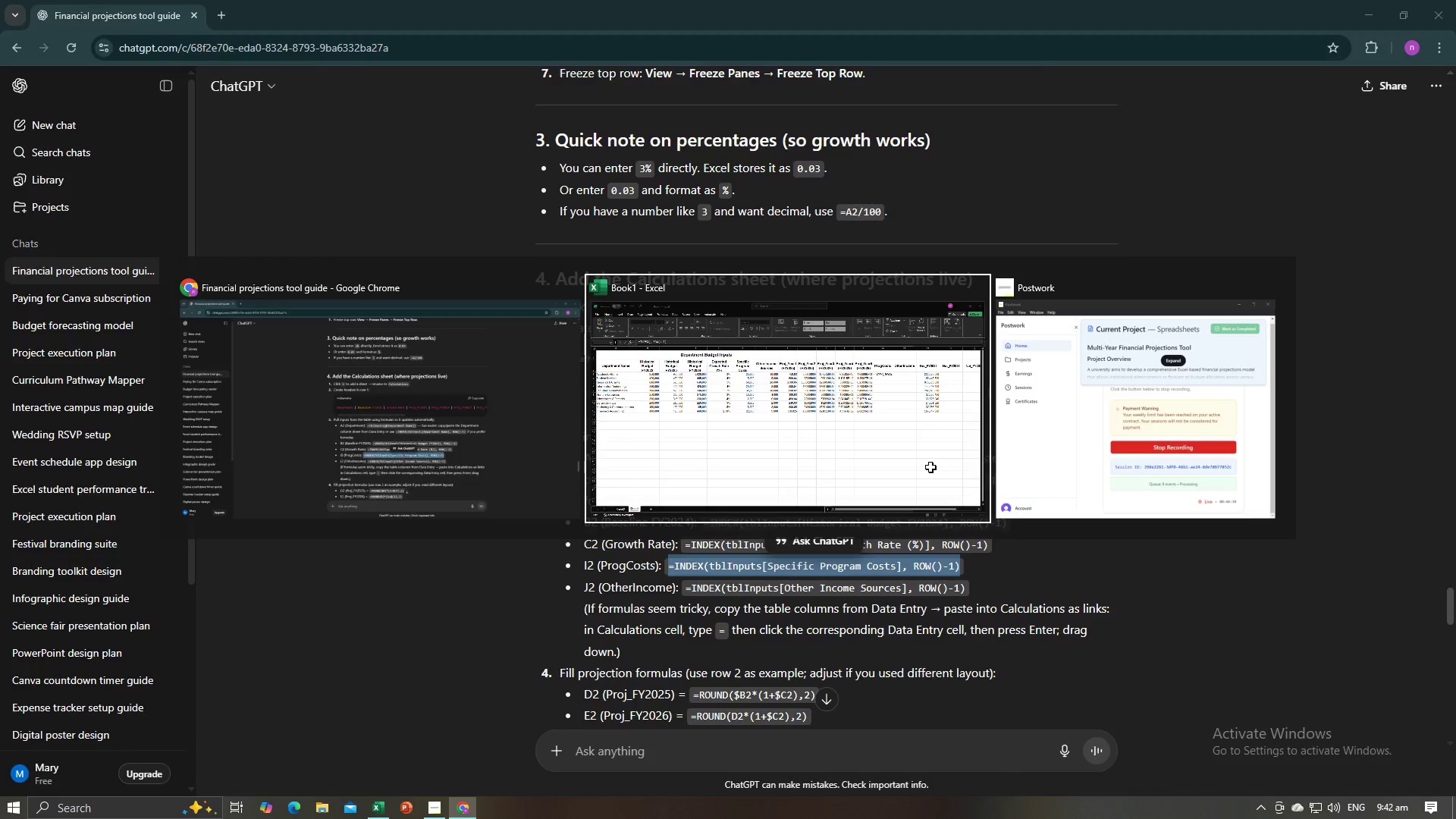 
key(Alt+Tab)
 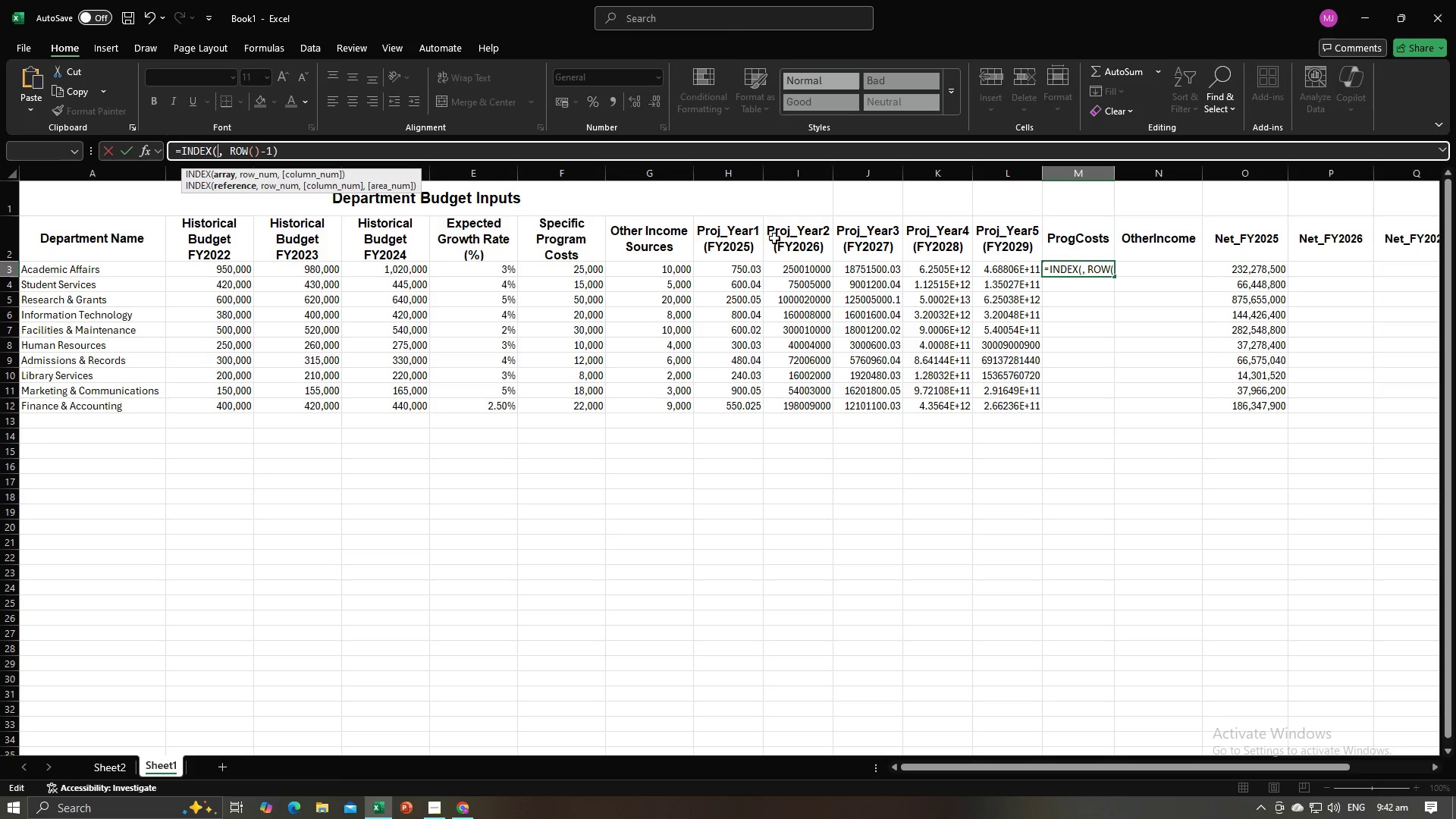 
left_click_drag(start_coordinate=[738, 240], to_coordinate=[1275, 410])
 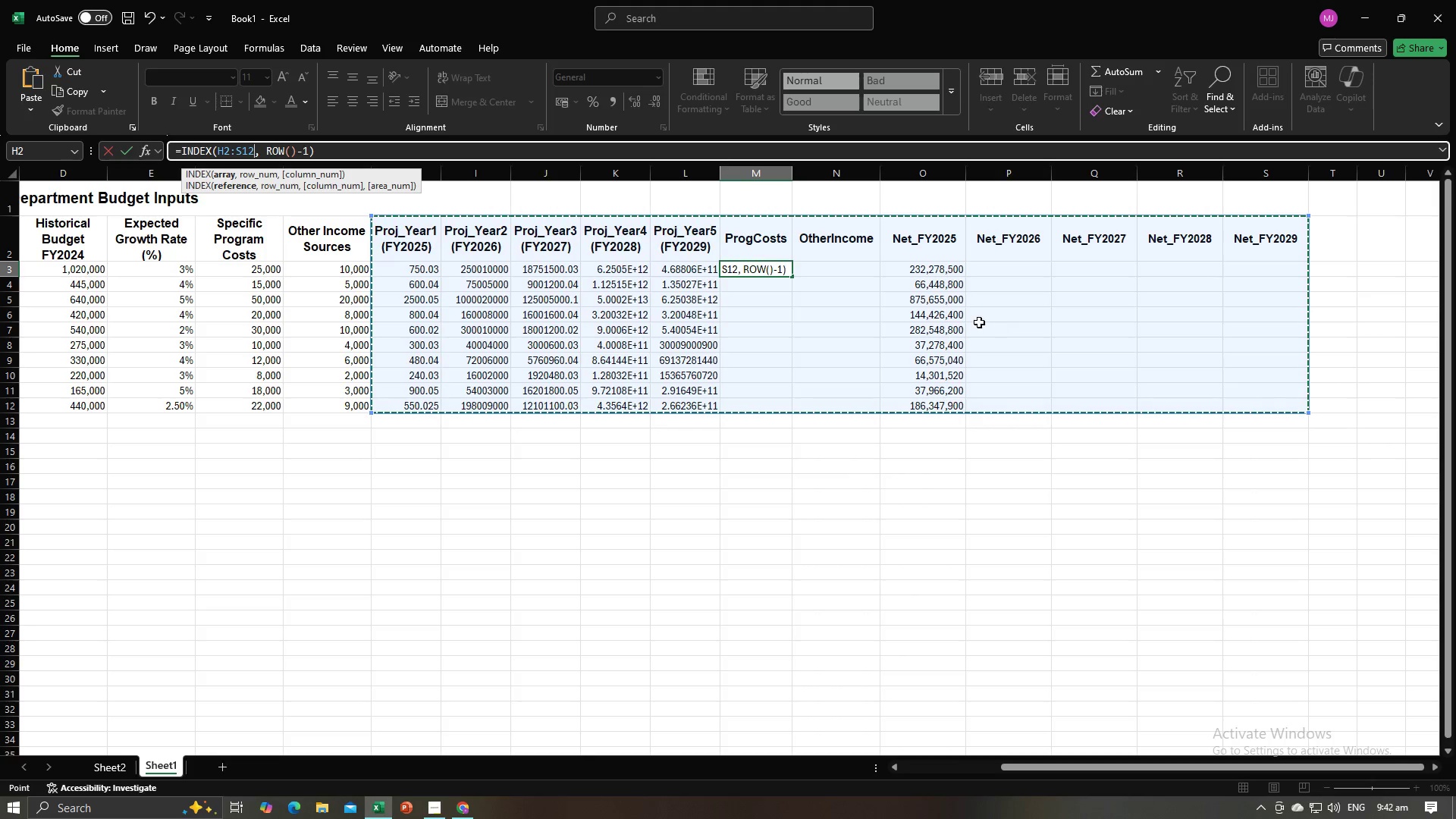 
right_click([979, 322])
 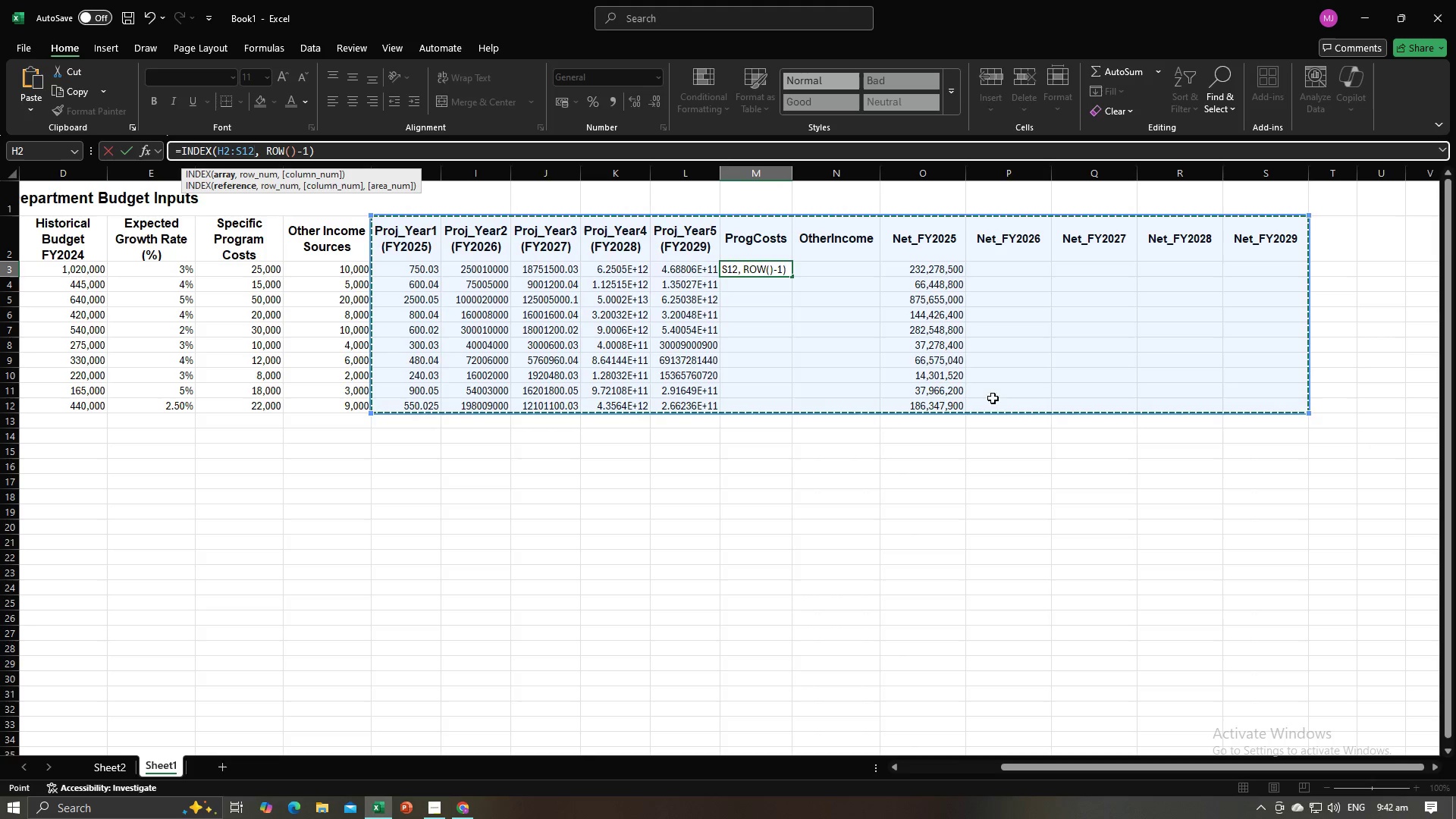 
right_click([817, 343])
 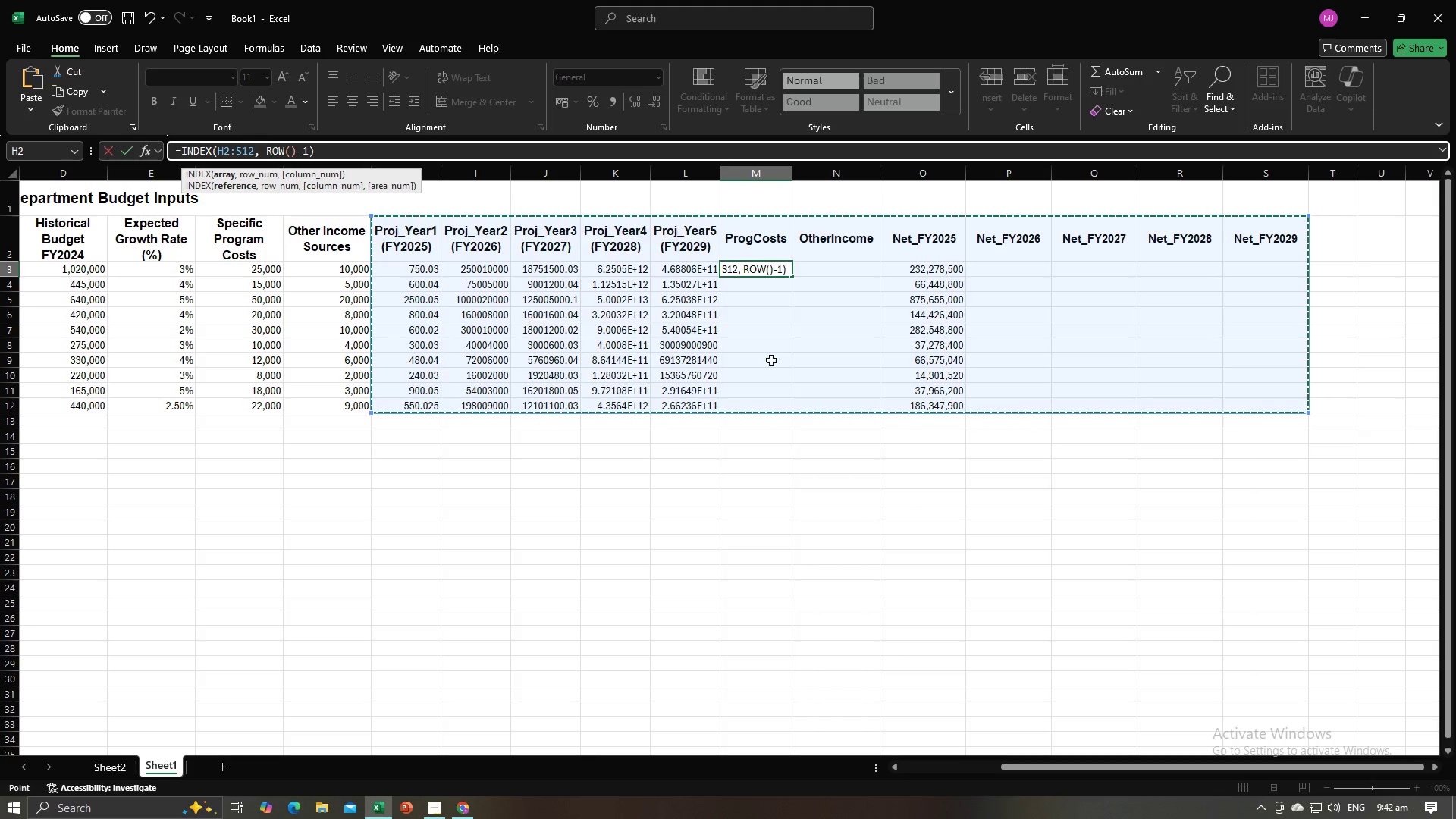 
left_click([487, 479])
 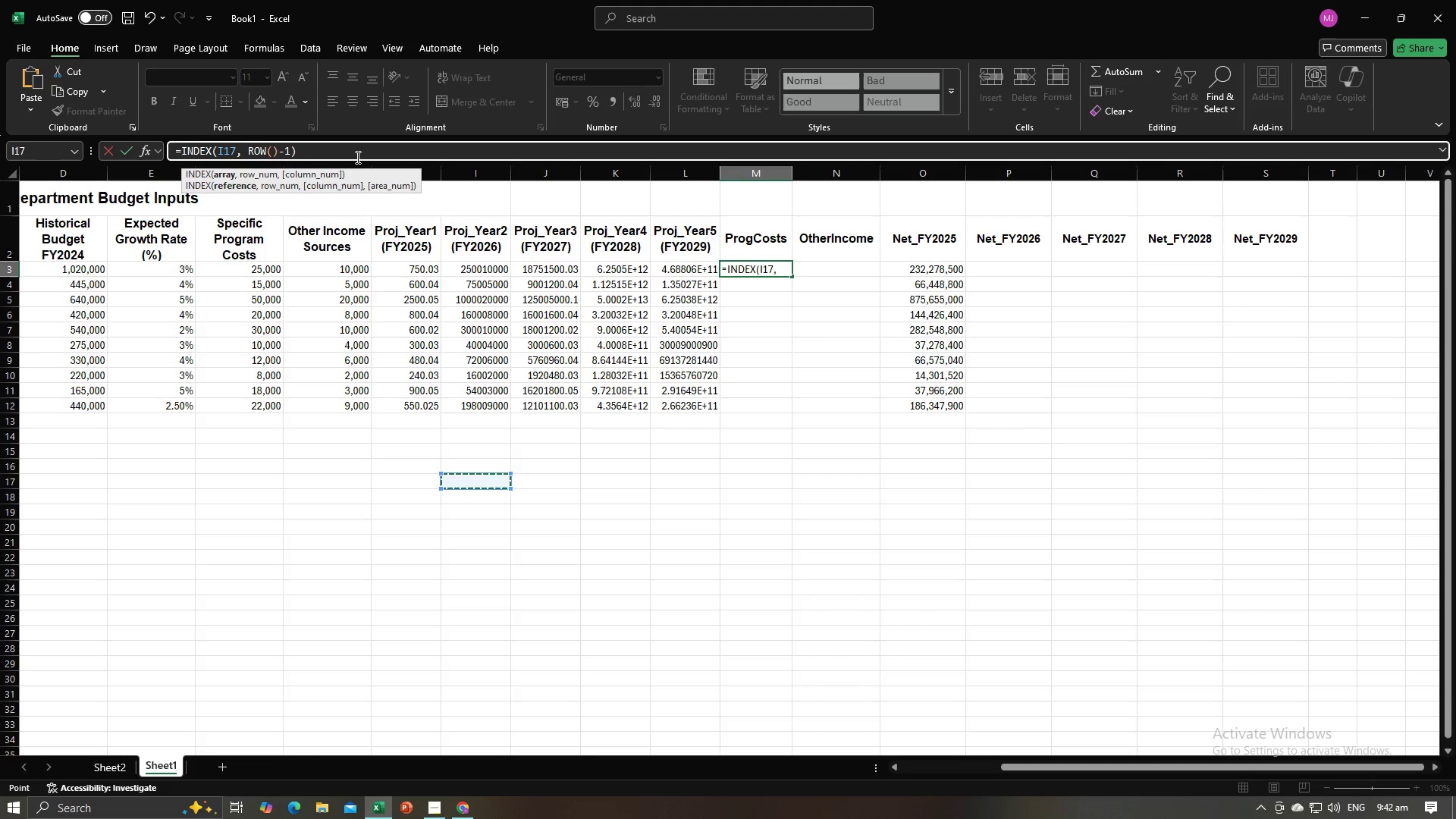 
left_click_drag(start_coordinate=[353, 150], to_coordinate=[165, 150])
 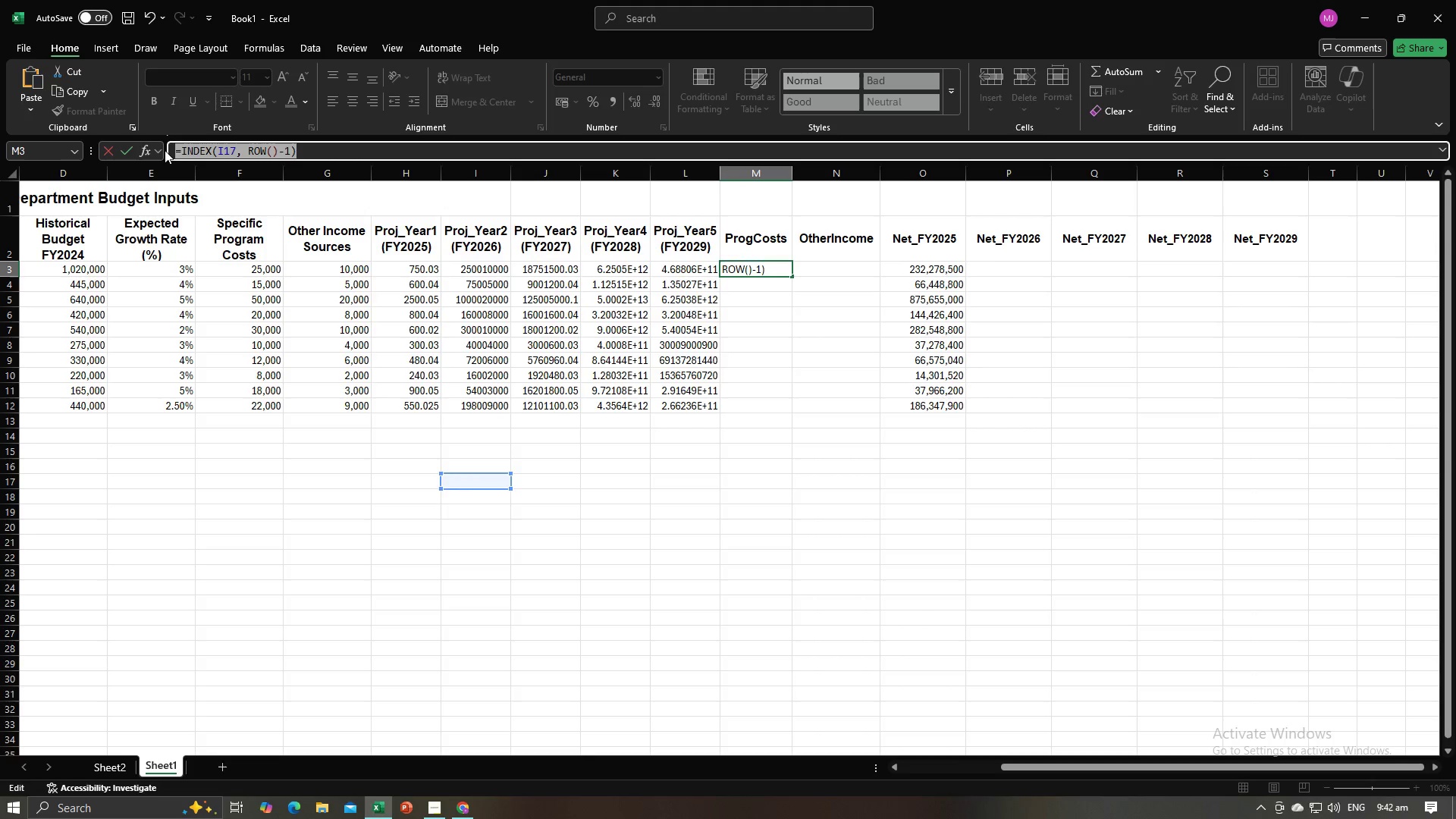 
key(Backspace)
 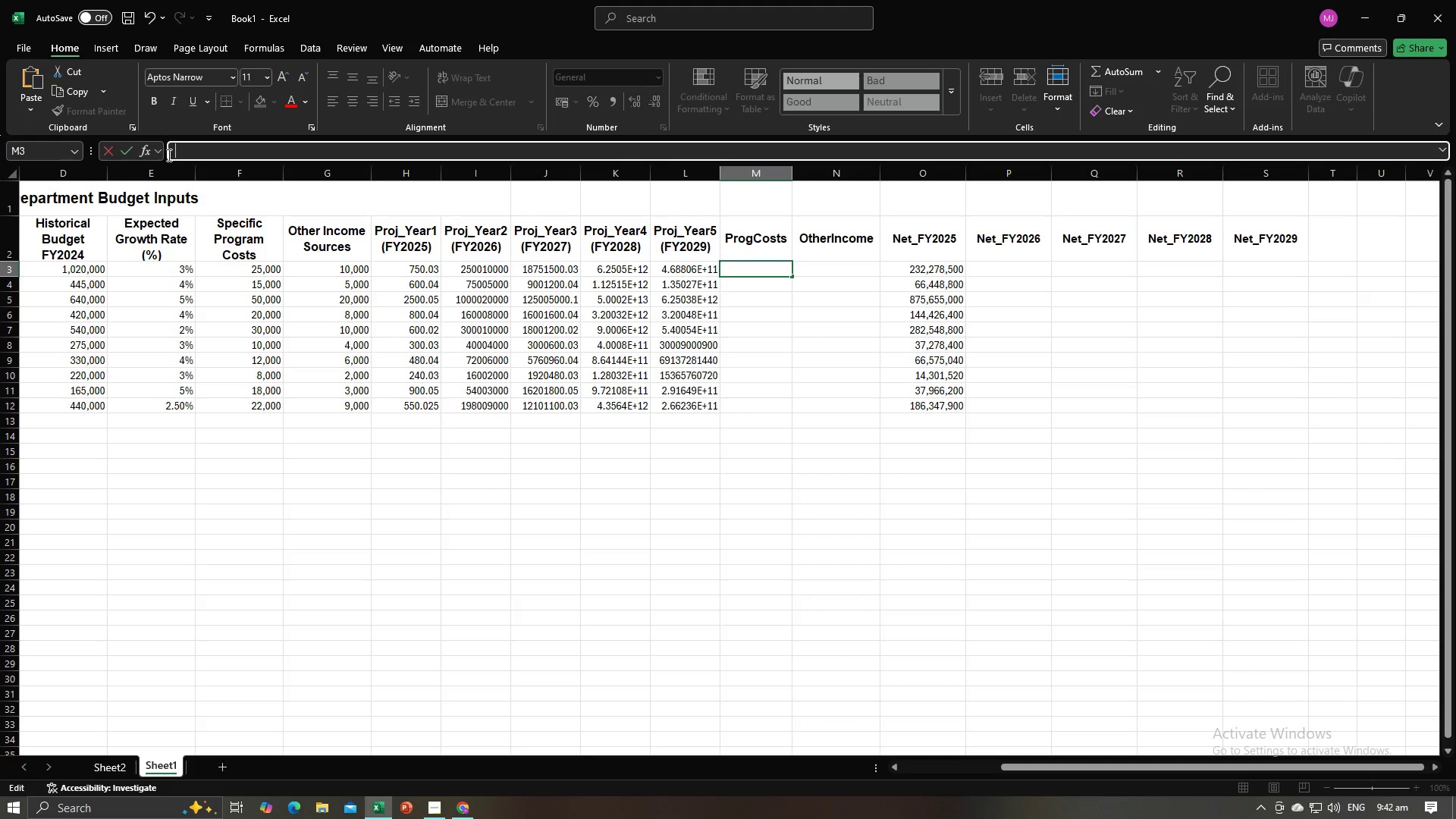 
key(Enter)
 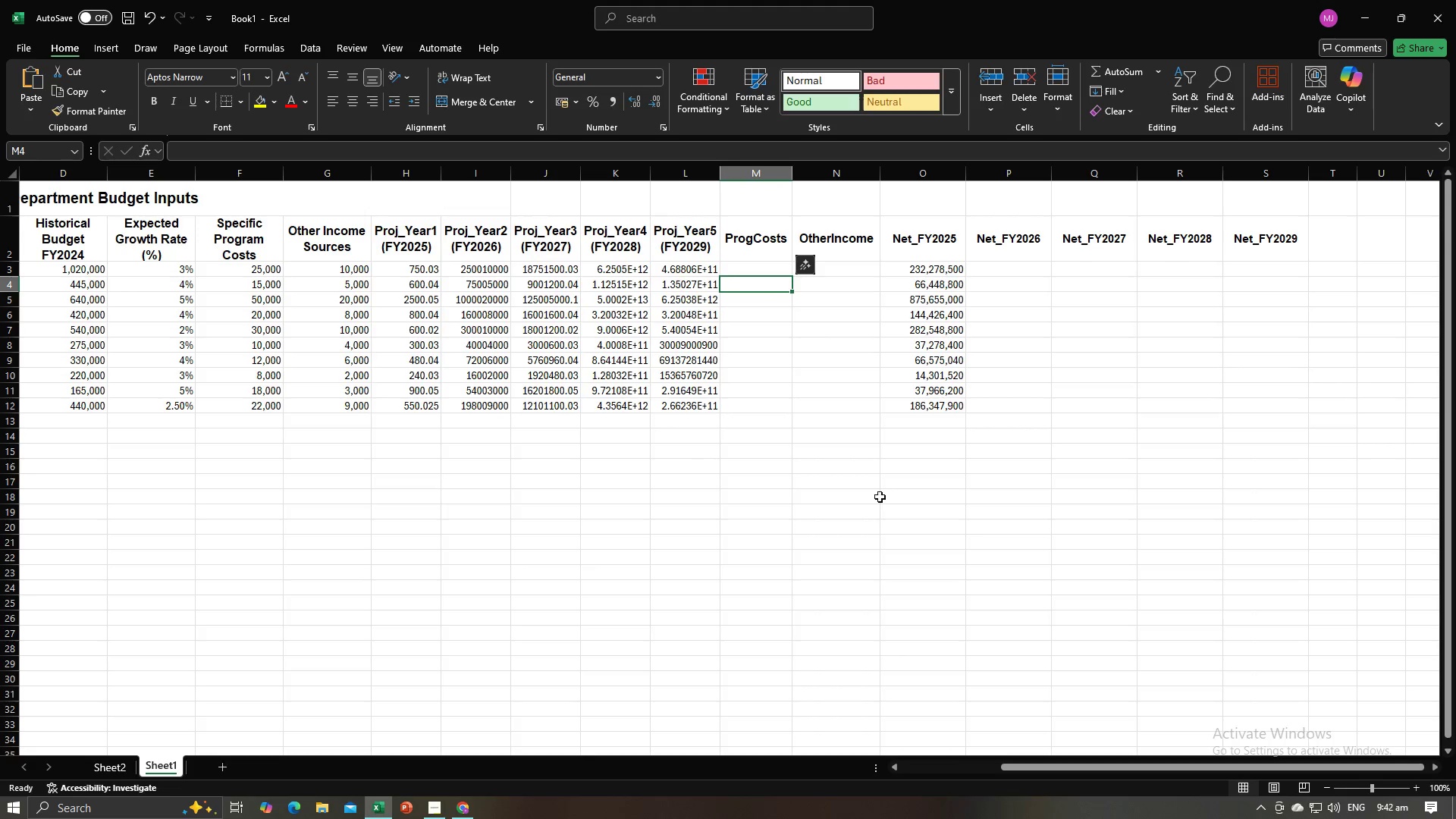 
left_click_drag(start_coordinate=[980, 537], to_coordinate=[980, 532])
 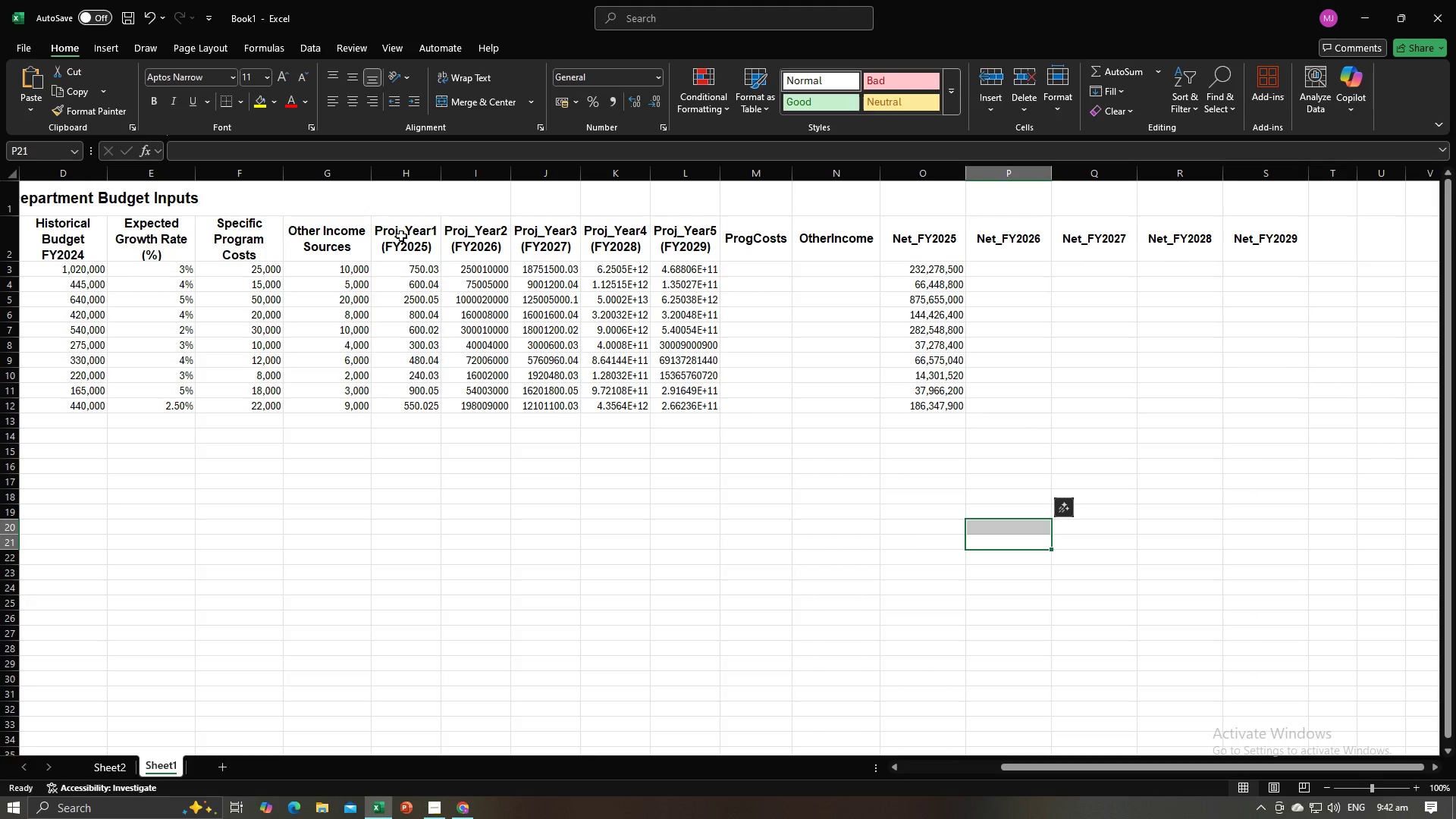 
left_click_drag(start_coordinate=[401, 236], to_coordinate=[1263, 410])
 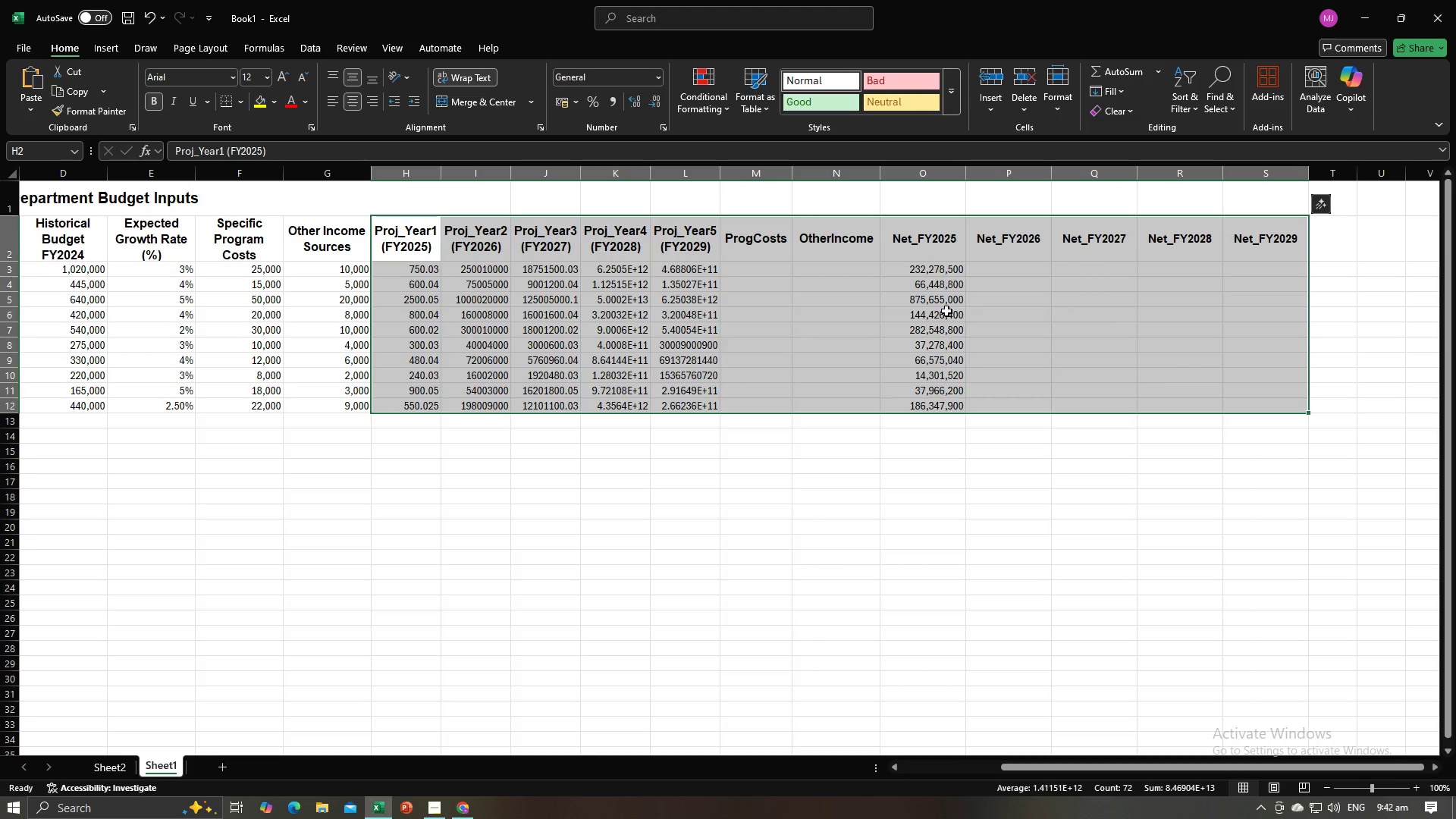 
right_click([946, 311])
 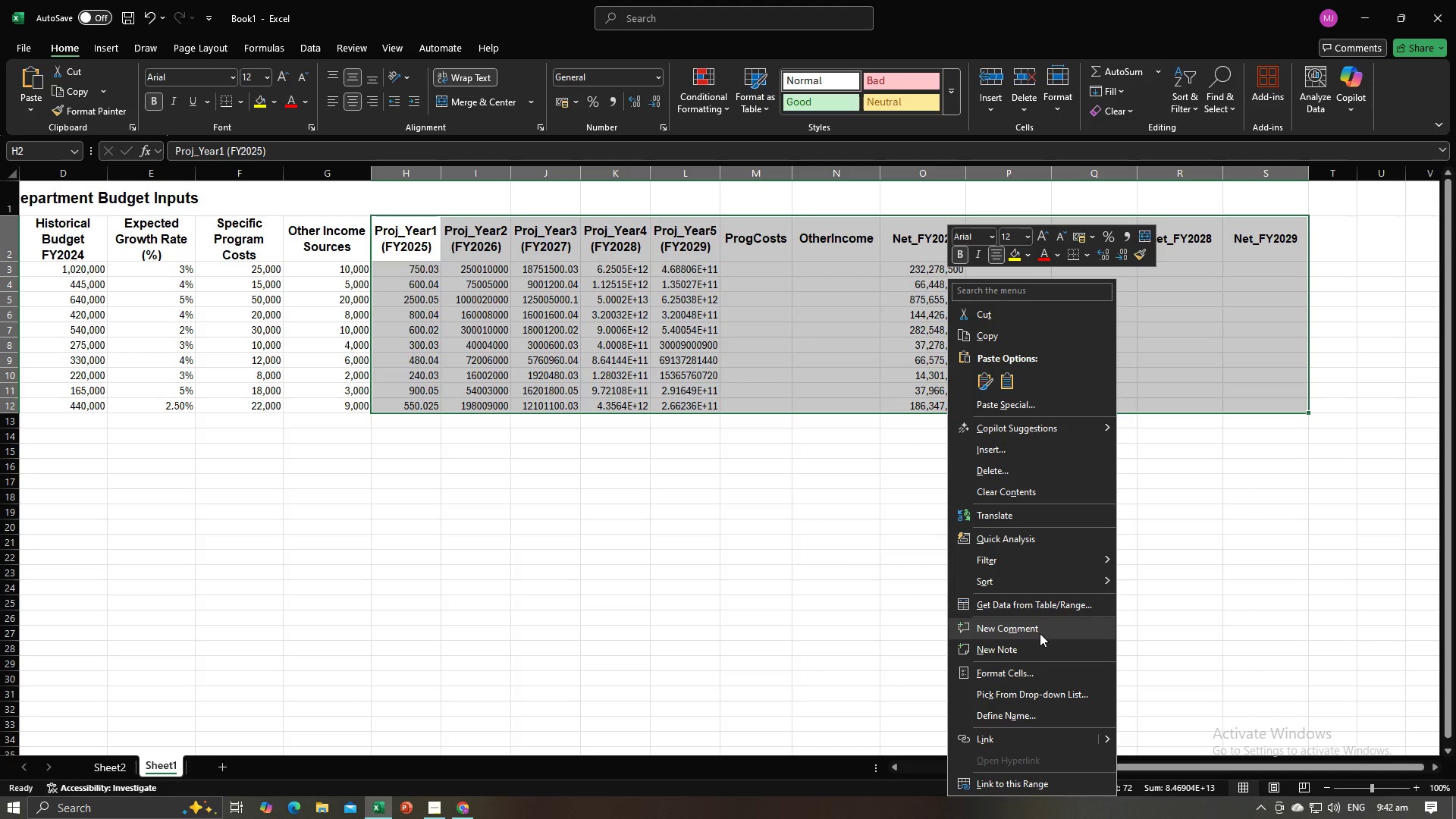 
left_click([1028, 494])
 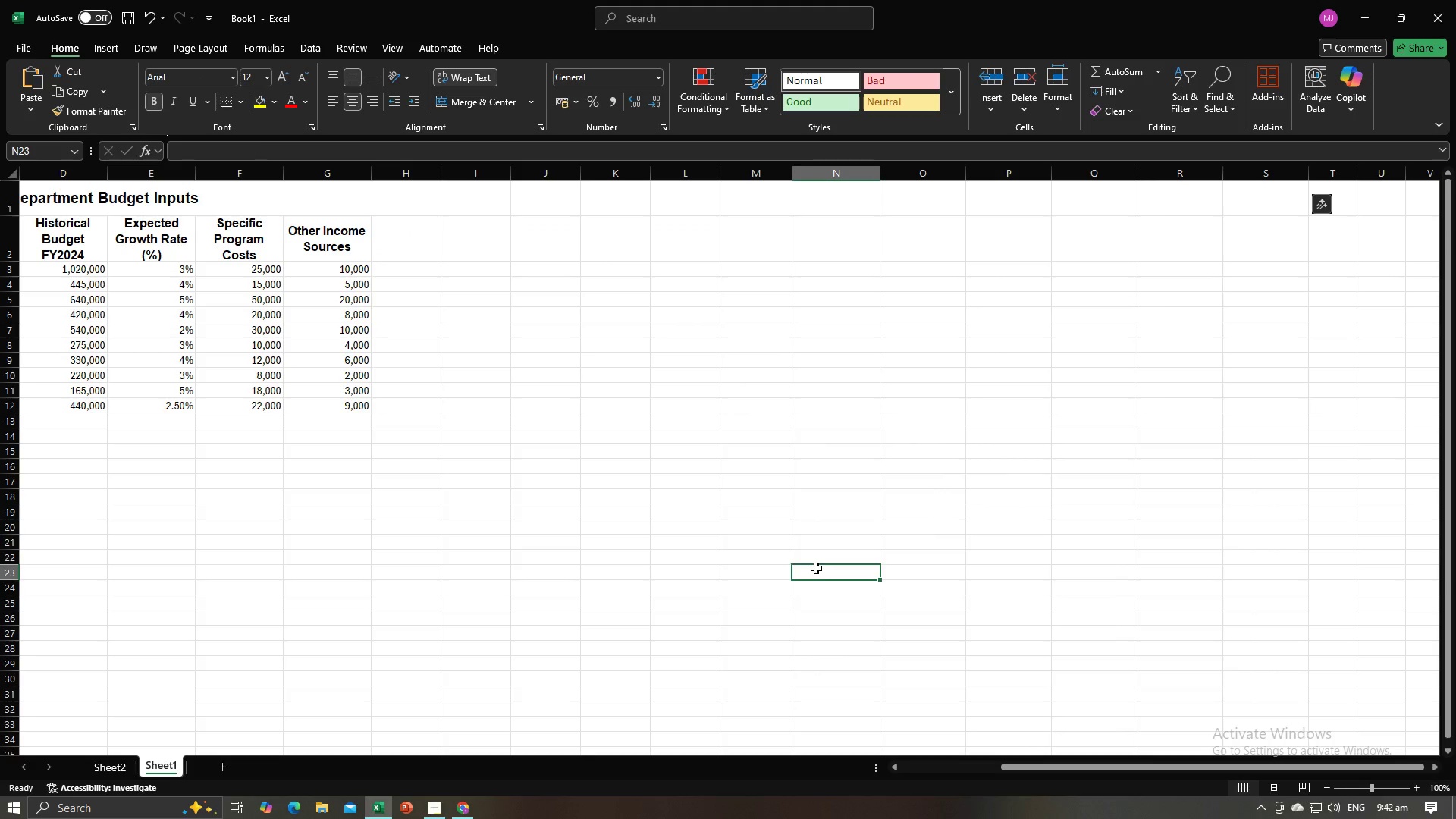 
left_click([816, 568])
 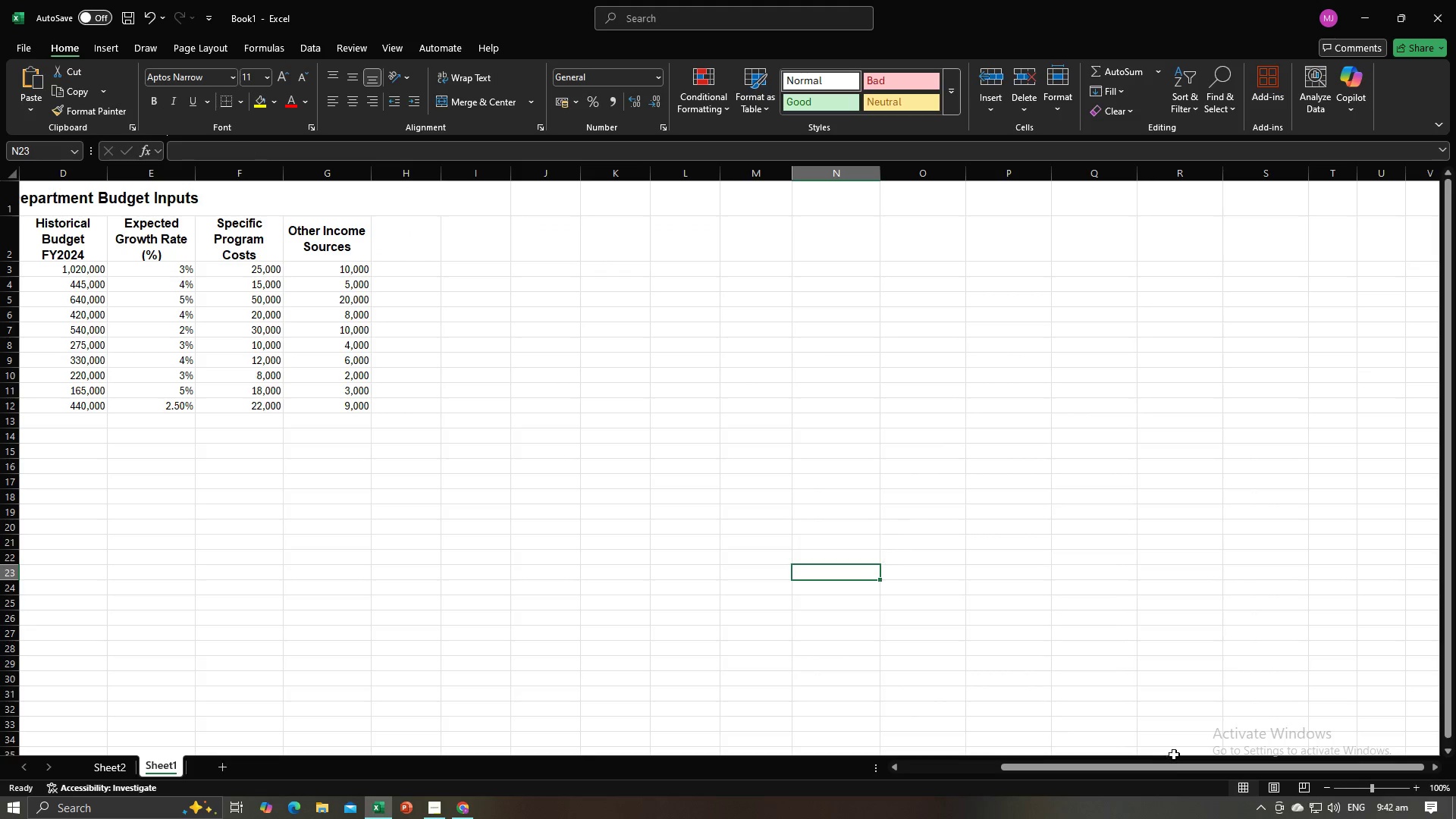 
left_click_drag(start_coordinate=[1174, 768], to_coordinate=[897, 769])
 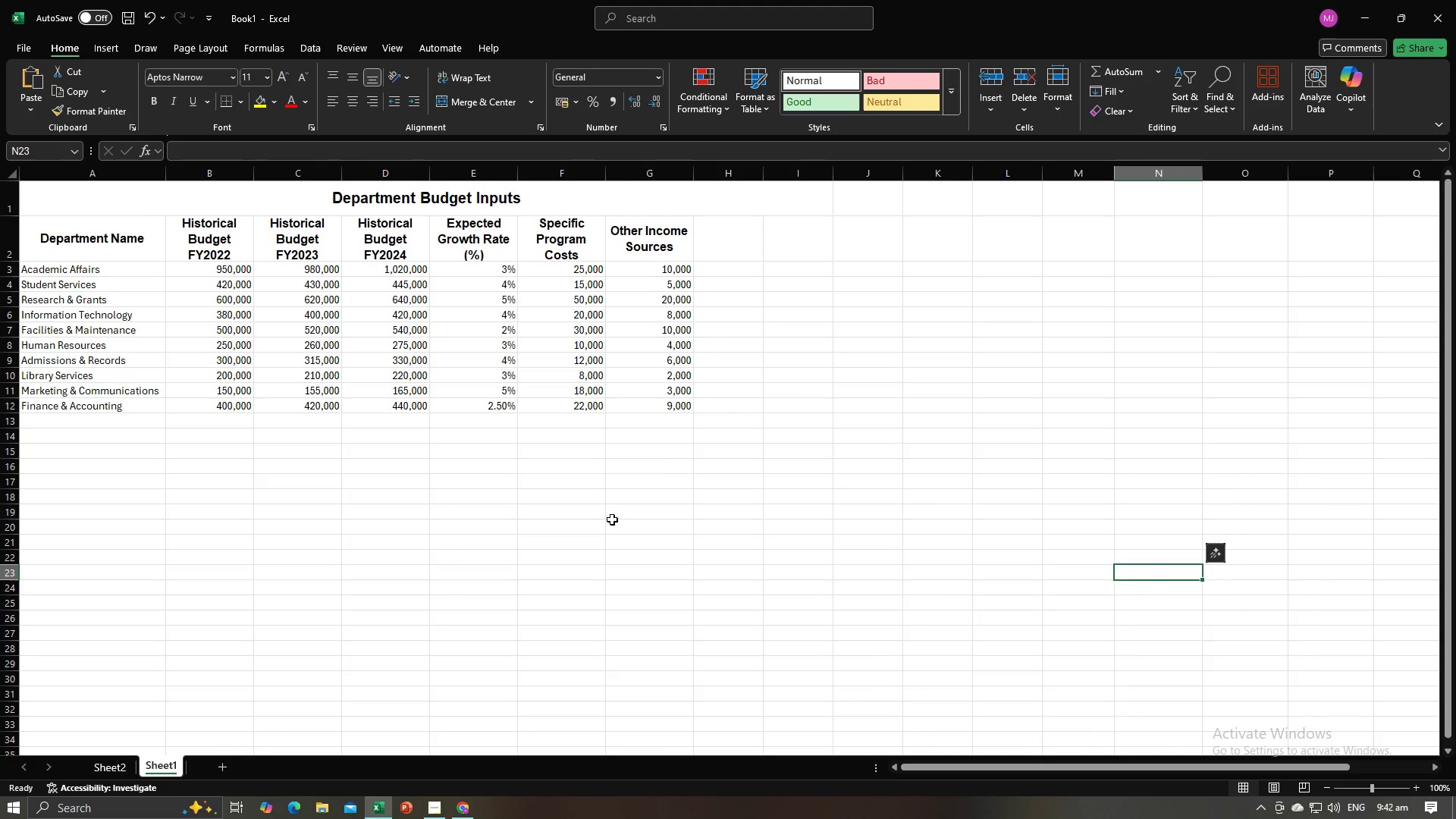 
key(Alt+AltLeft)
 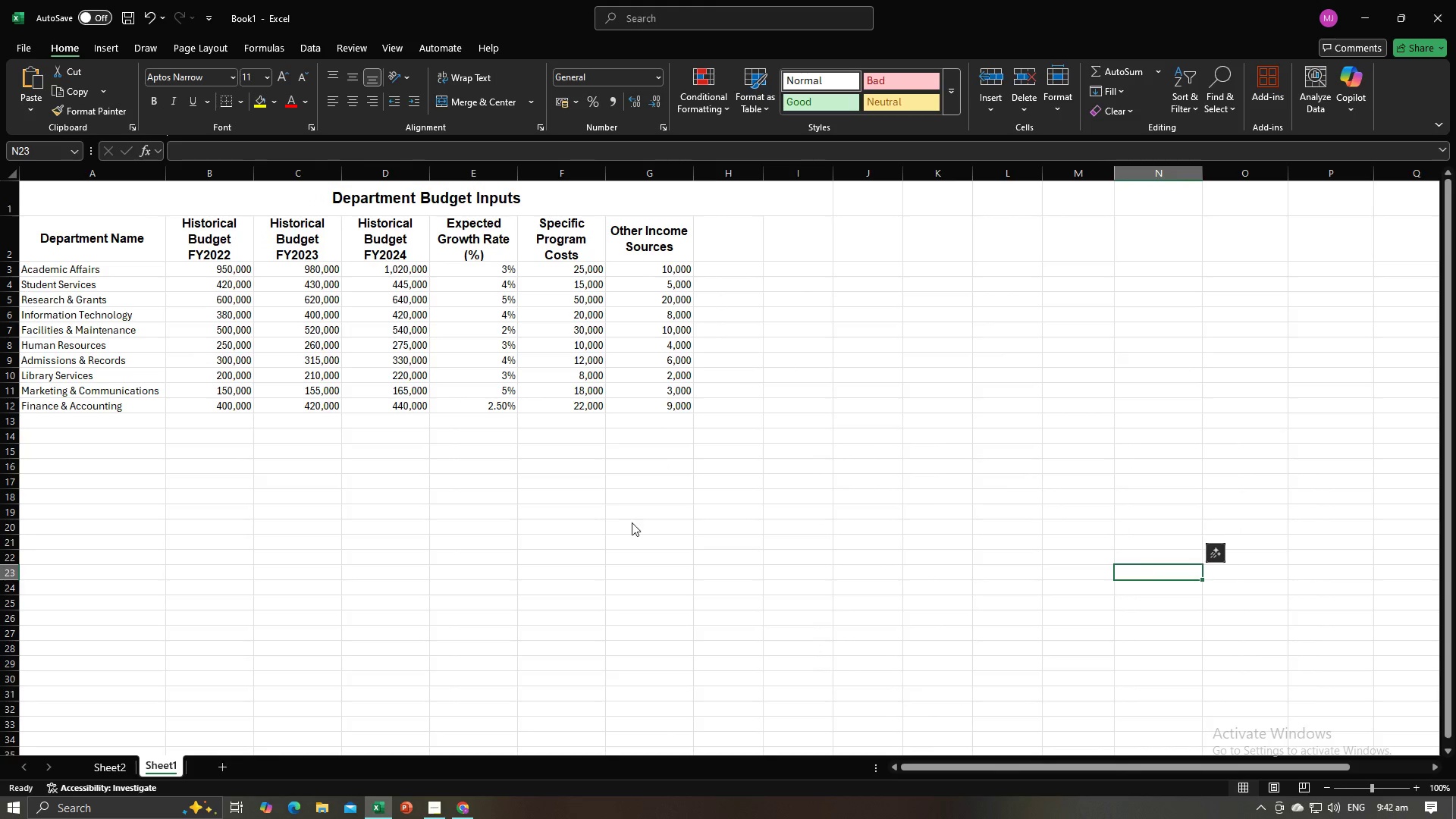 
key(Alt+Tab)
 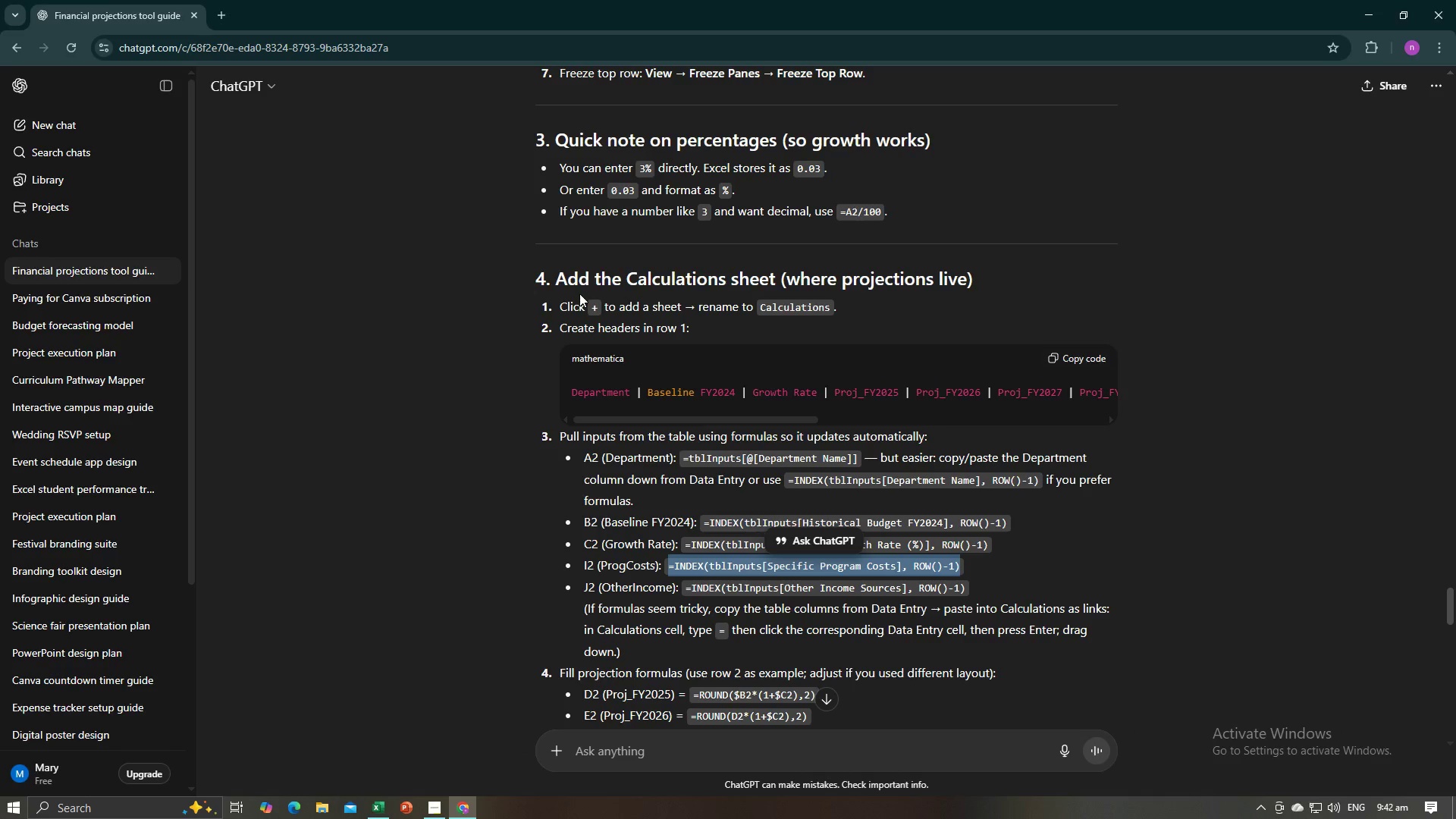 
wait(6.56)
 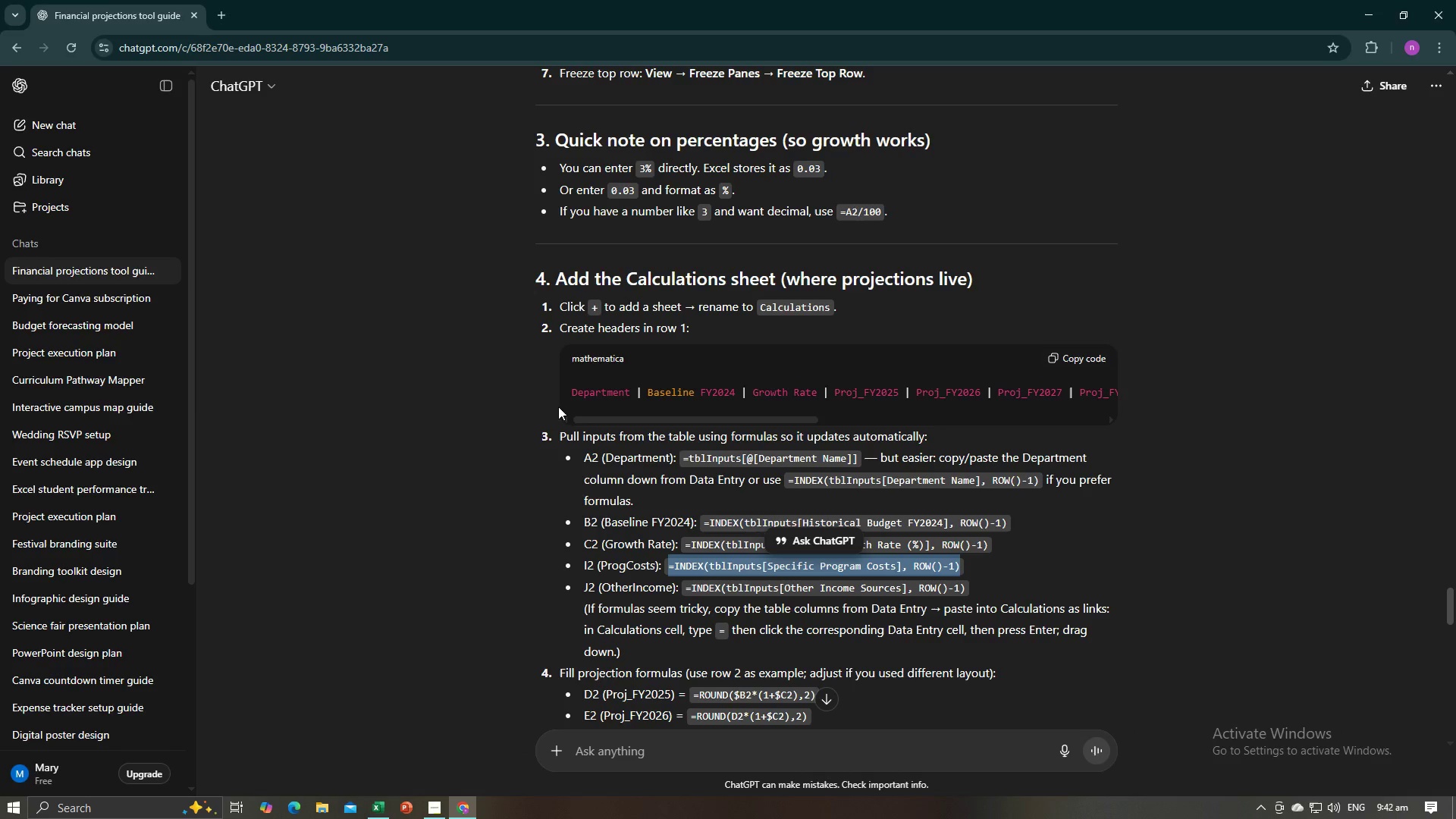 
key(Alt+AltLeft)
 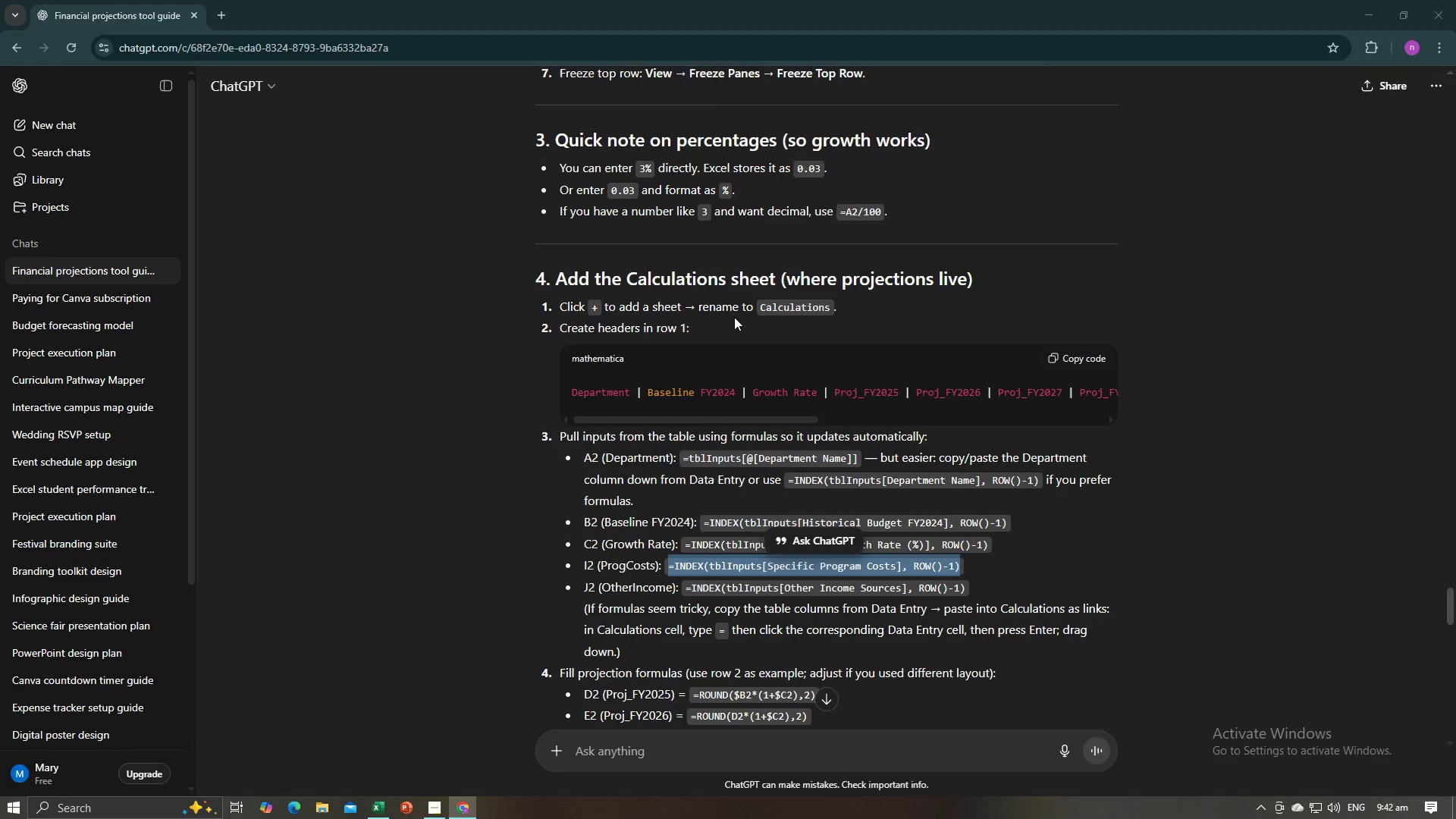 
key(Alt+Tab)
 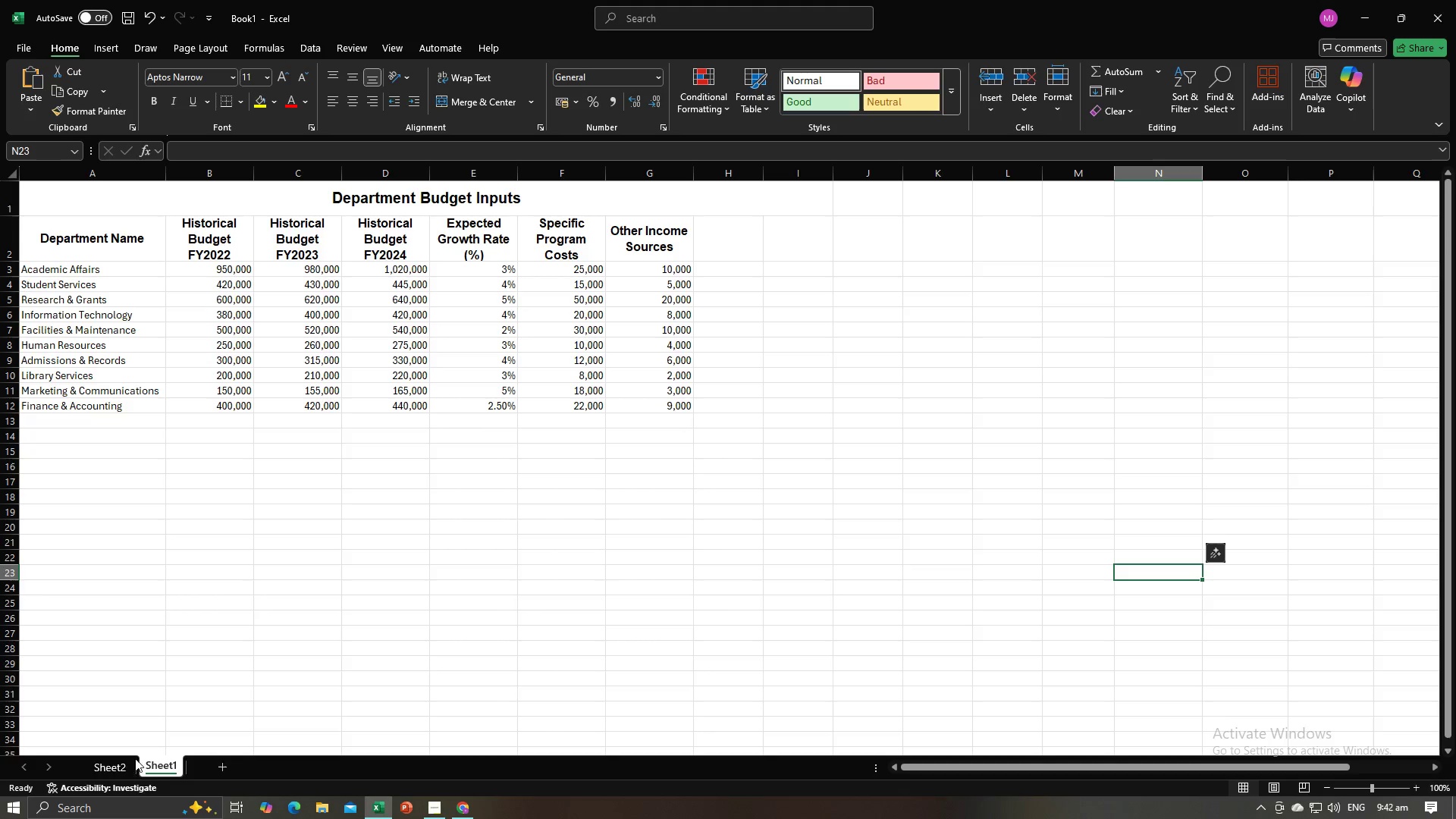 
left_click([121, 758])
 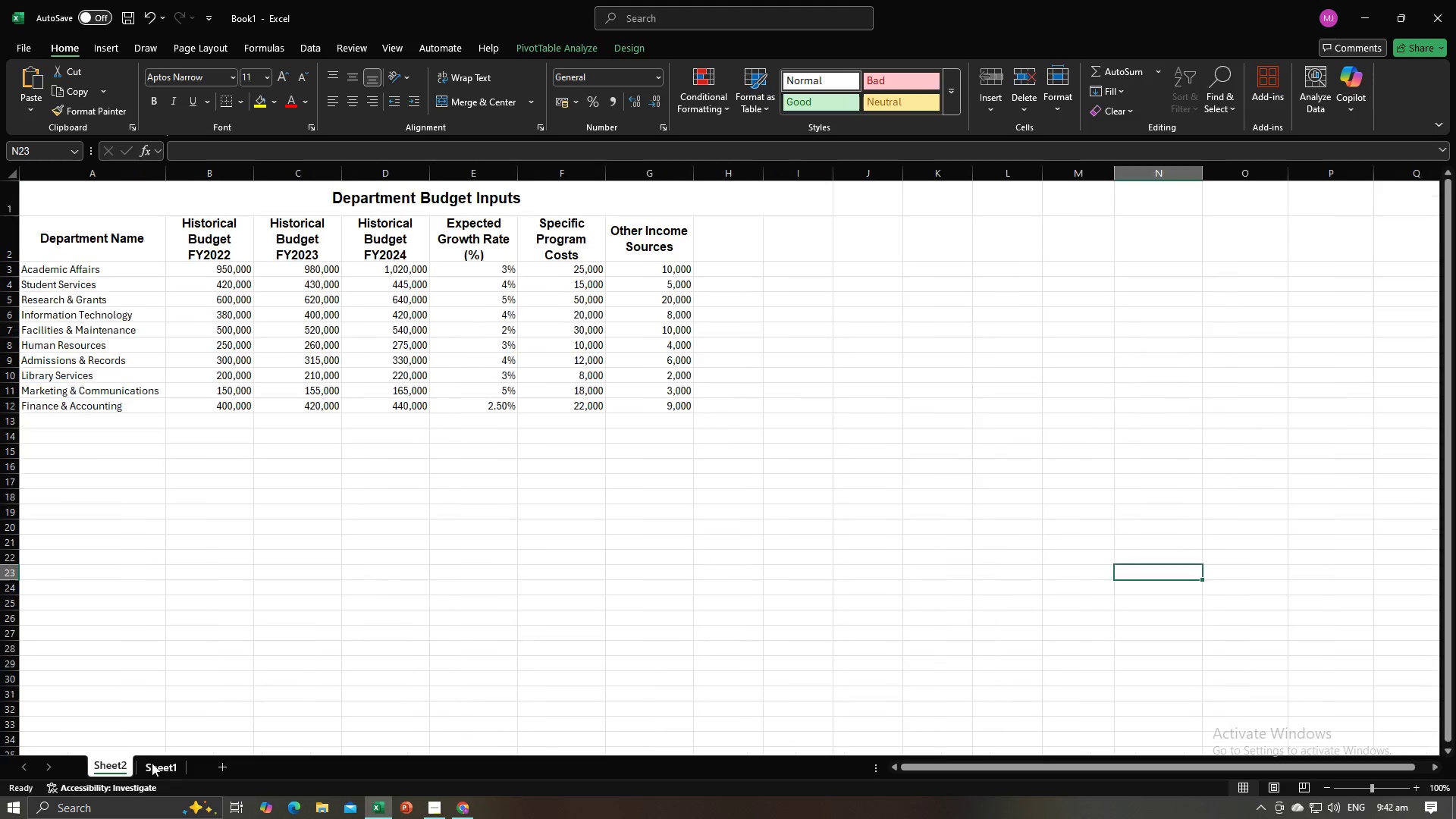 
double_click([162, 764])
 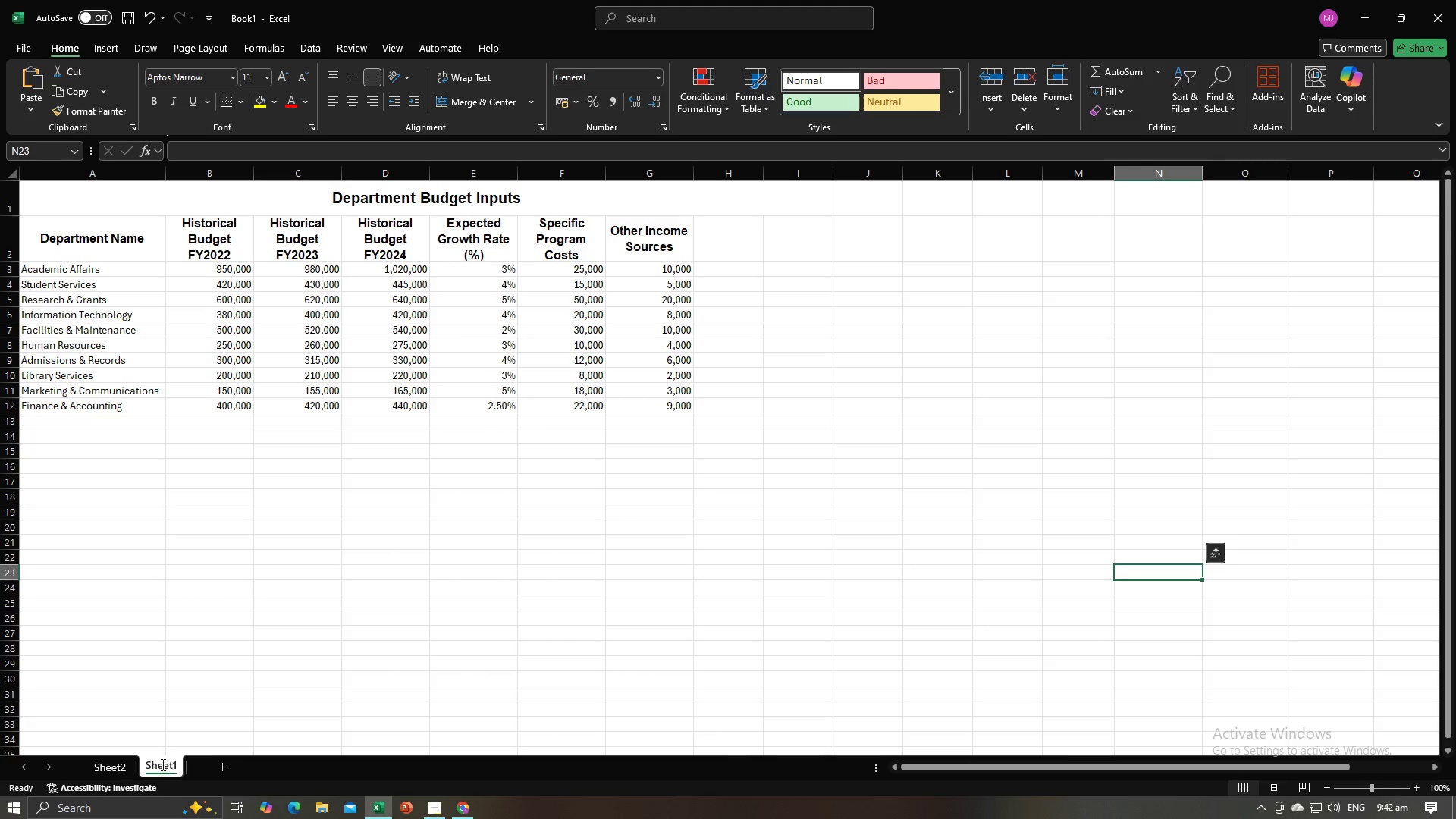 
double_click([162, 764])
 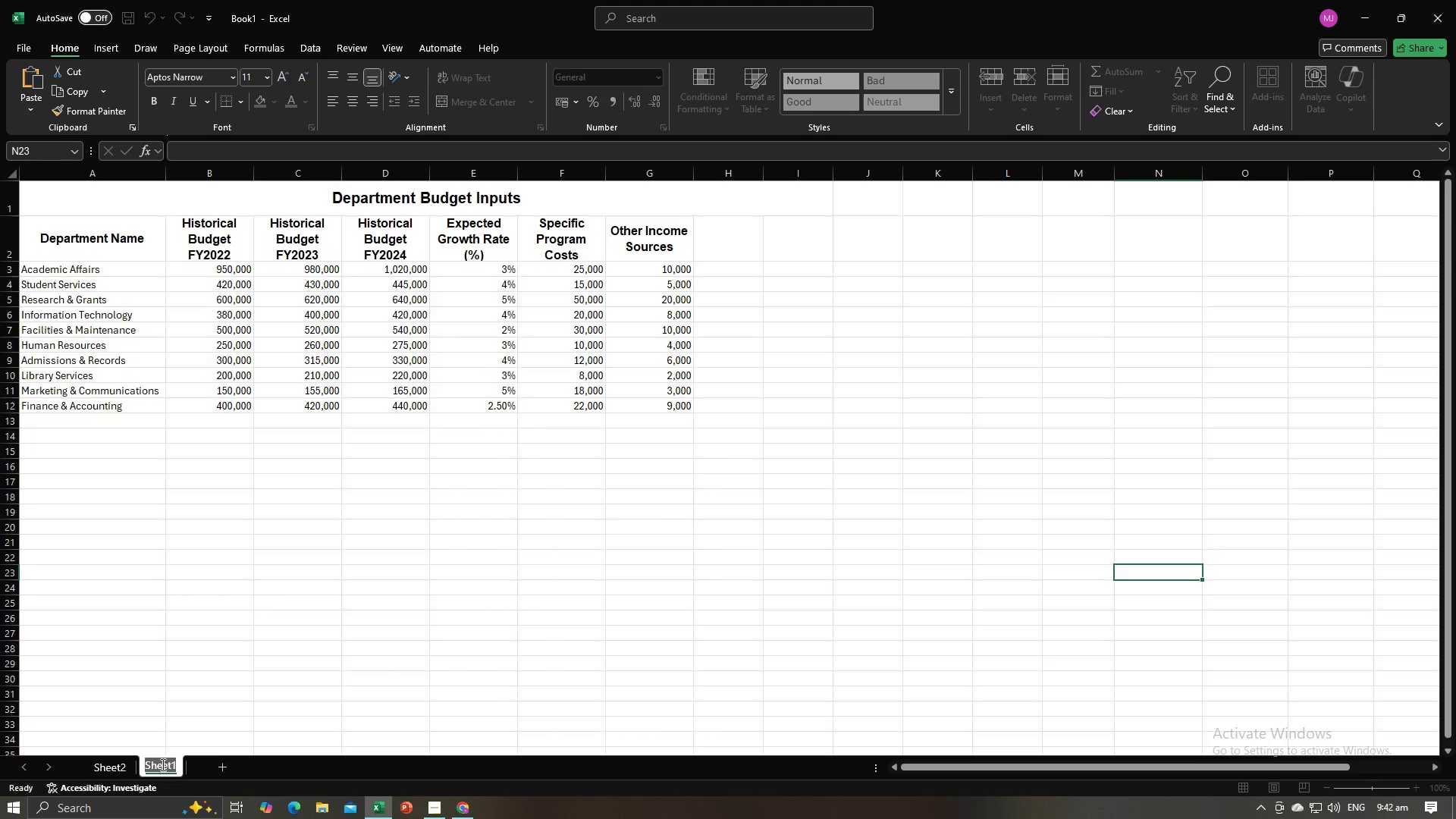 
key(Alt+AltLeft)
 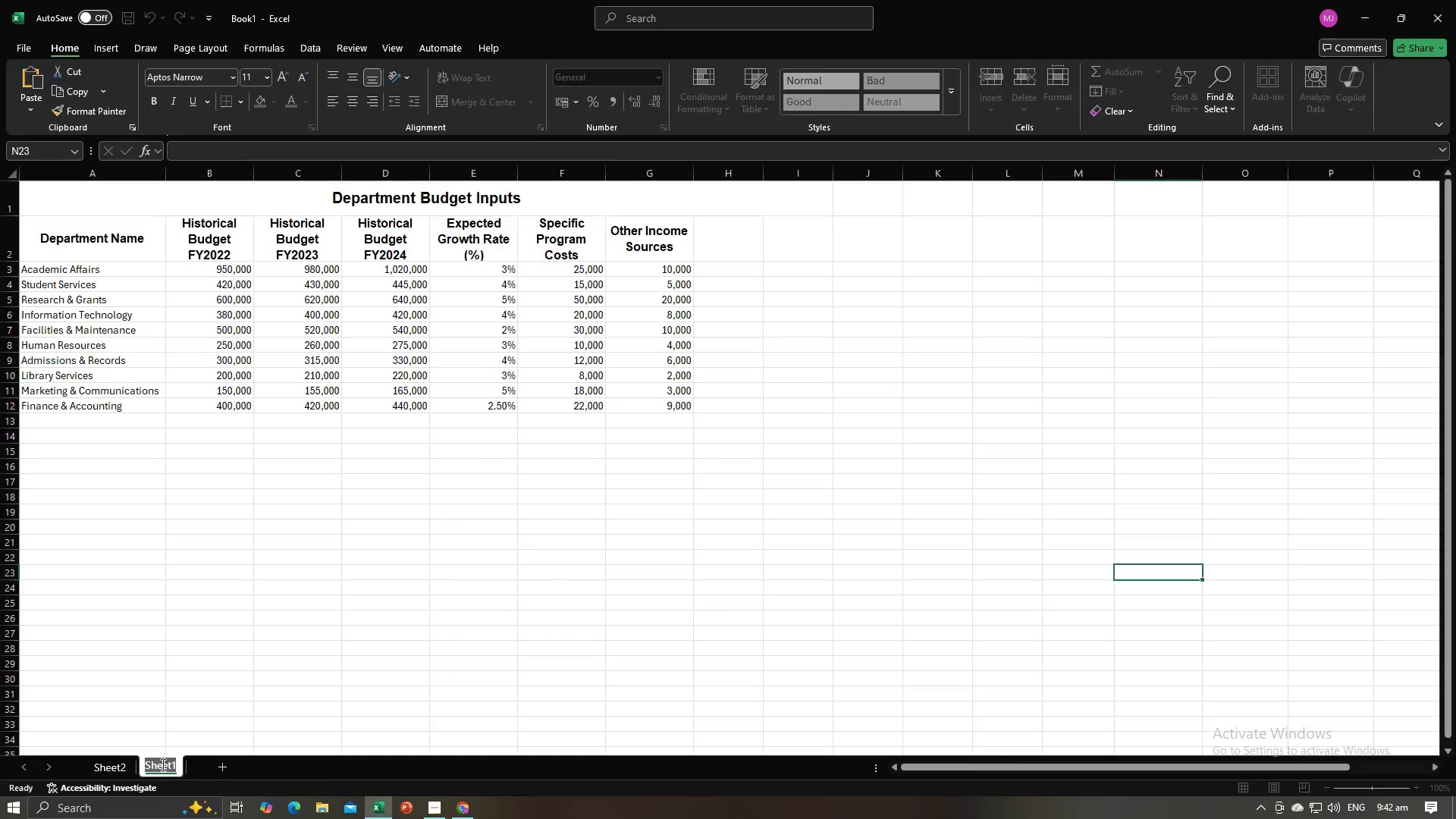 
key(Alt+Tab)
 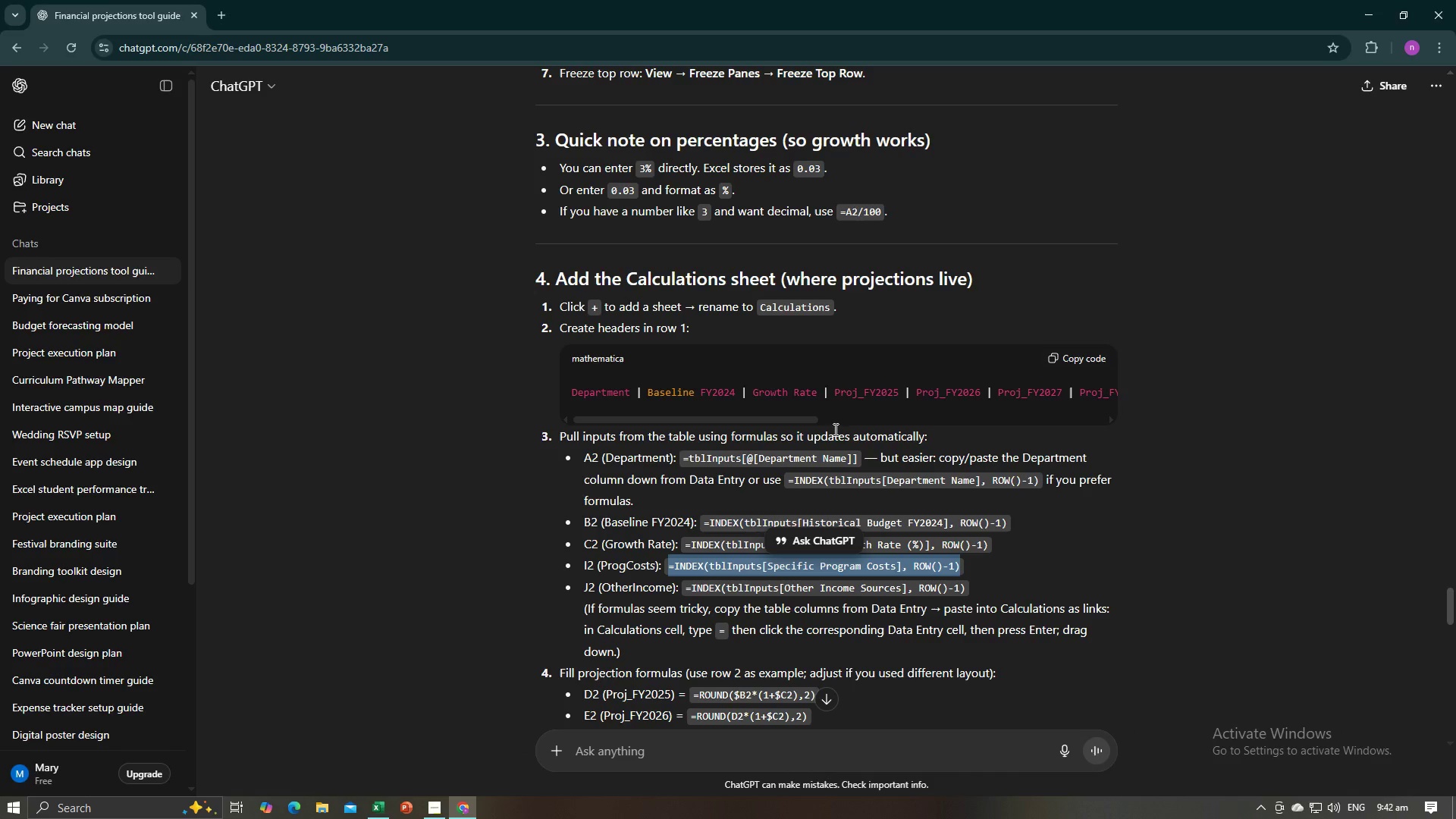 
scroll: coordinate [836, 426], scroll_direction: up, amount: 9.0
 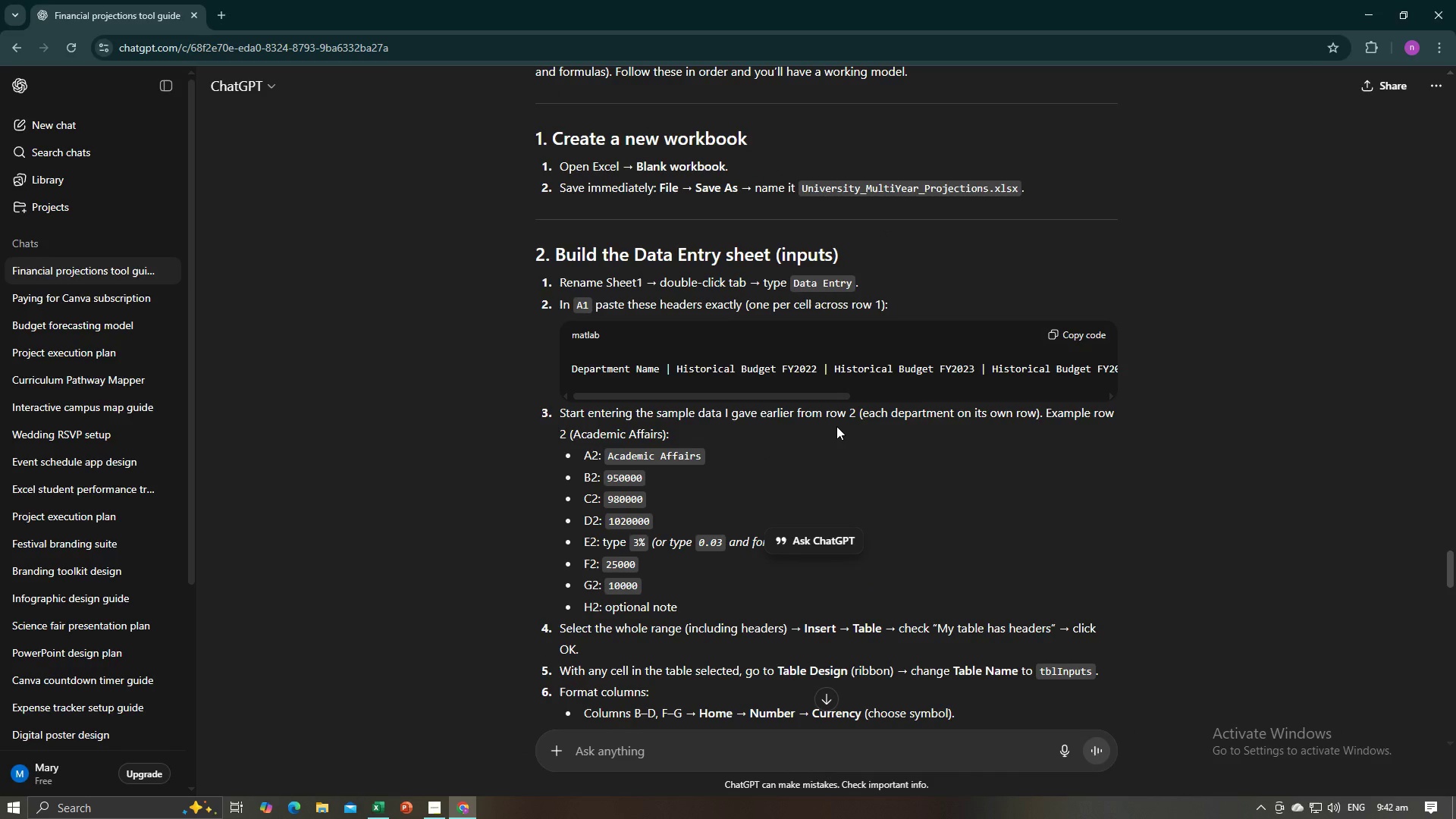 
wait(5.78)
 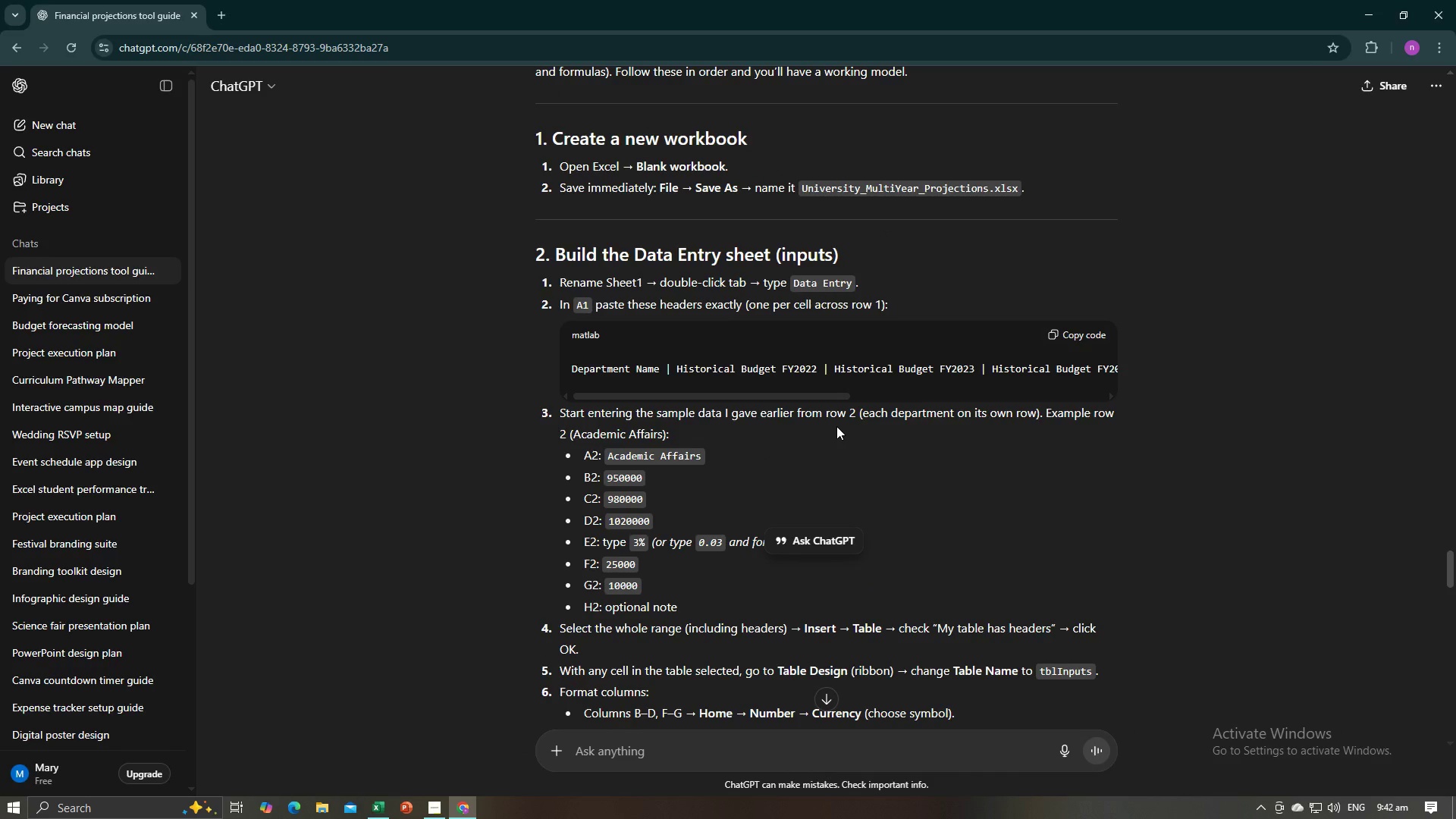 
key(Alt+AltLeft)
 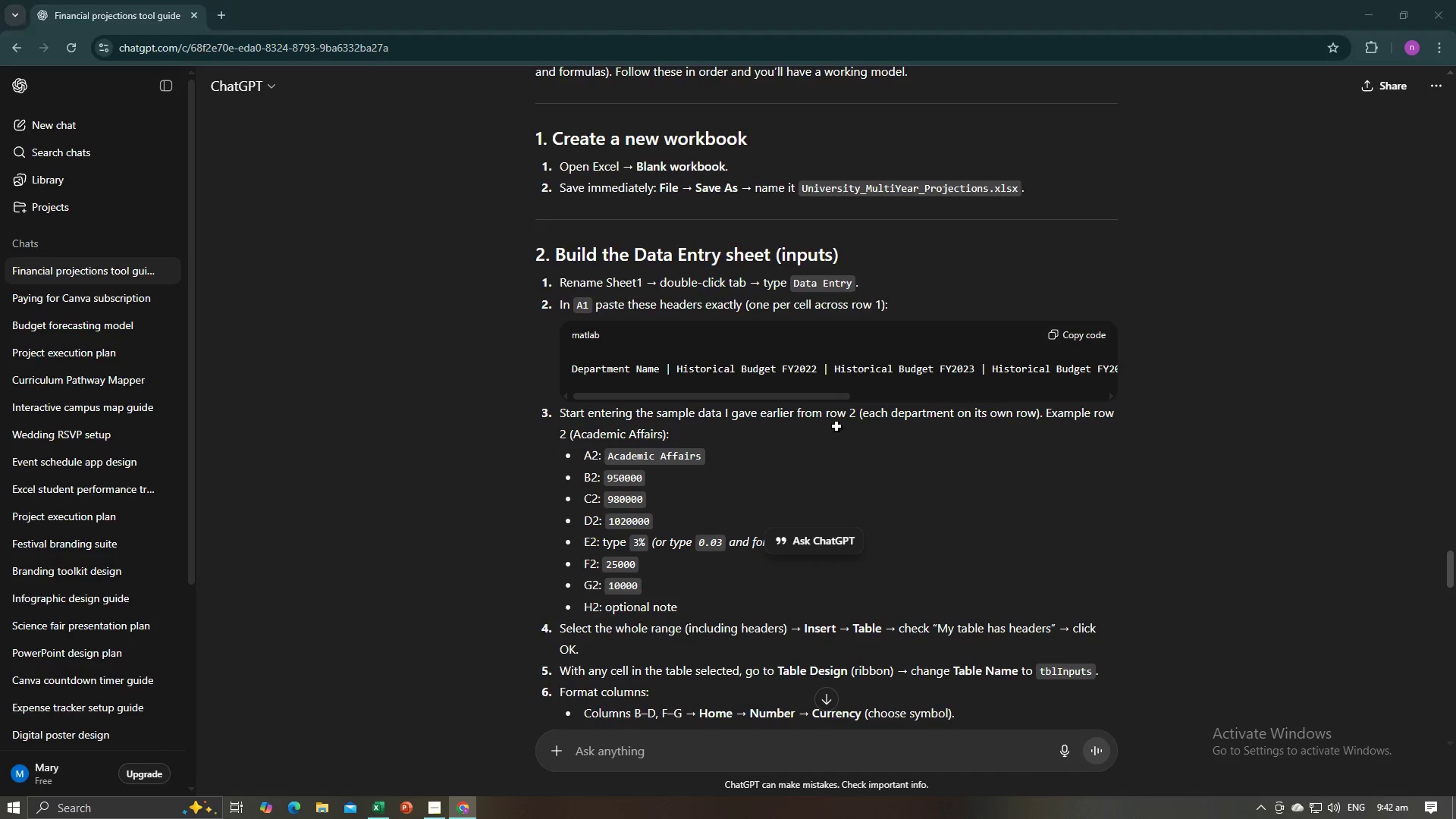 
key(Tab)
type(data )
key(Backspace)
key(Backspace)
key(Backspace)
key(Backspace)
key(Backspace)
type(Data Entry)
 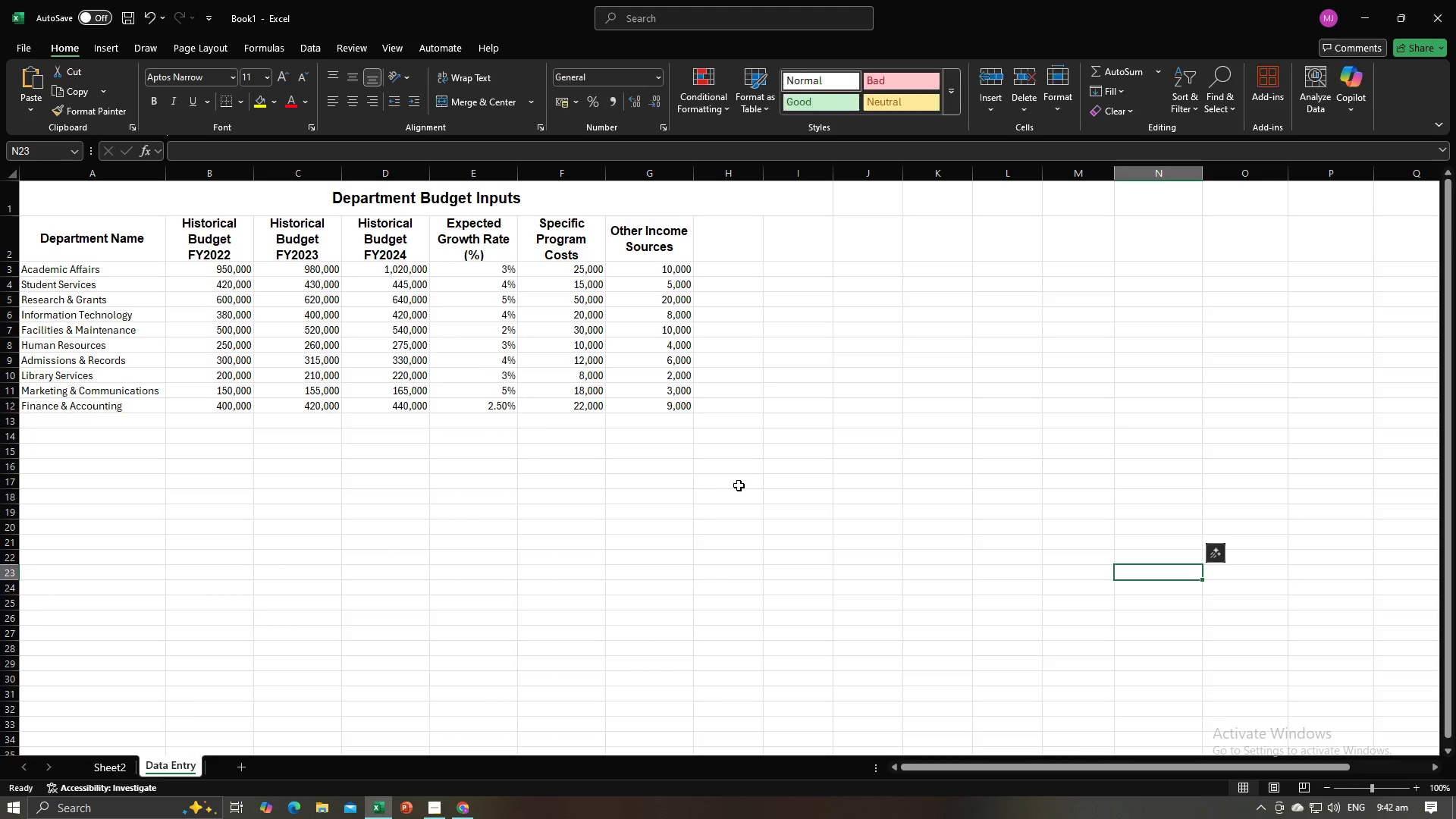 
 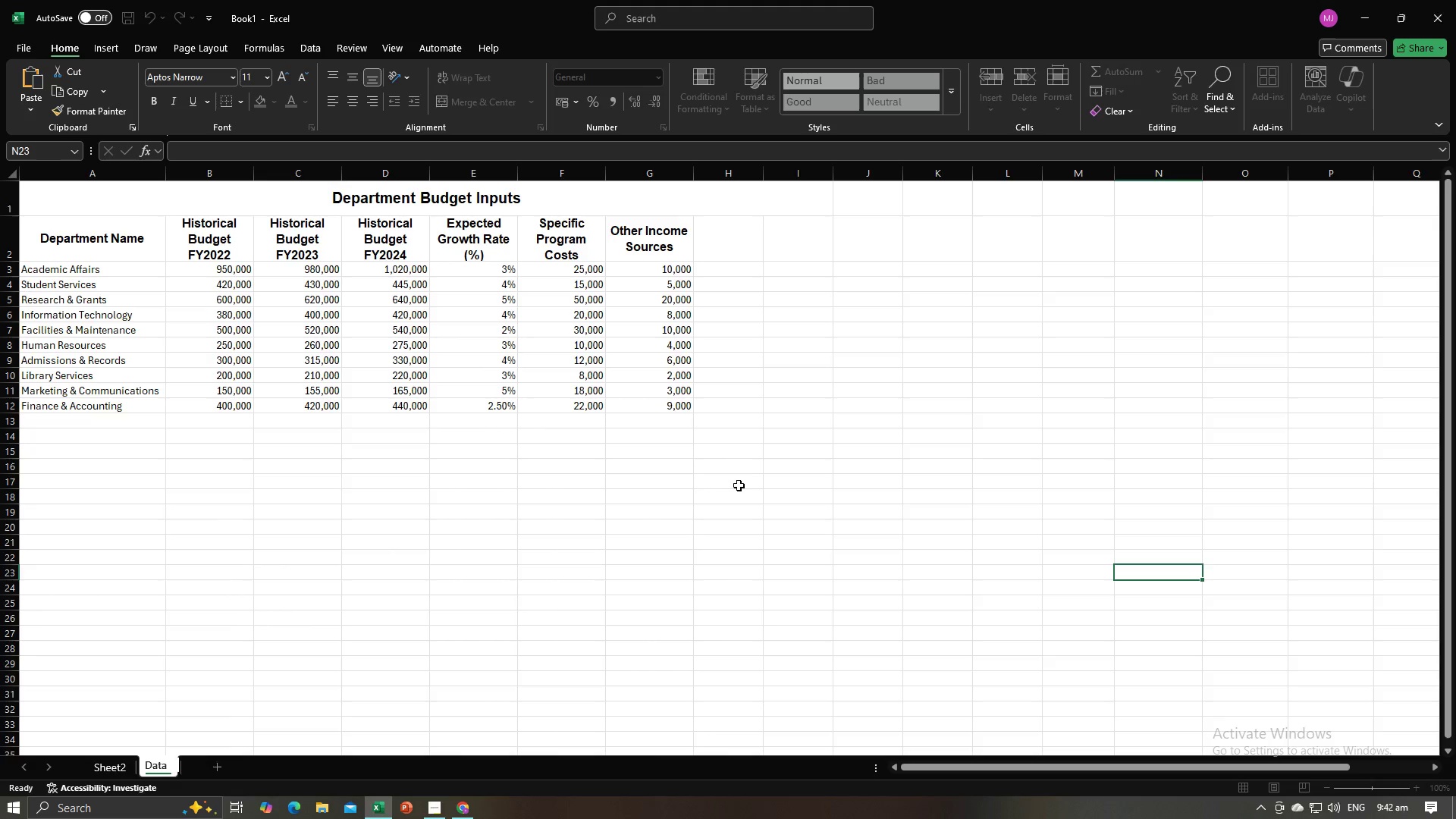 
key(Enter)
 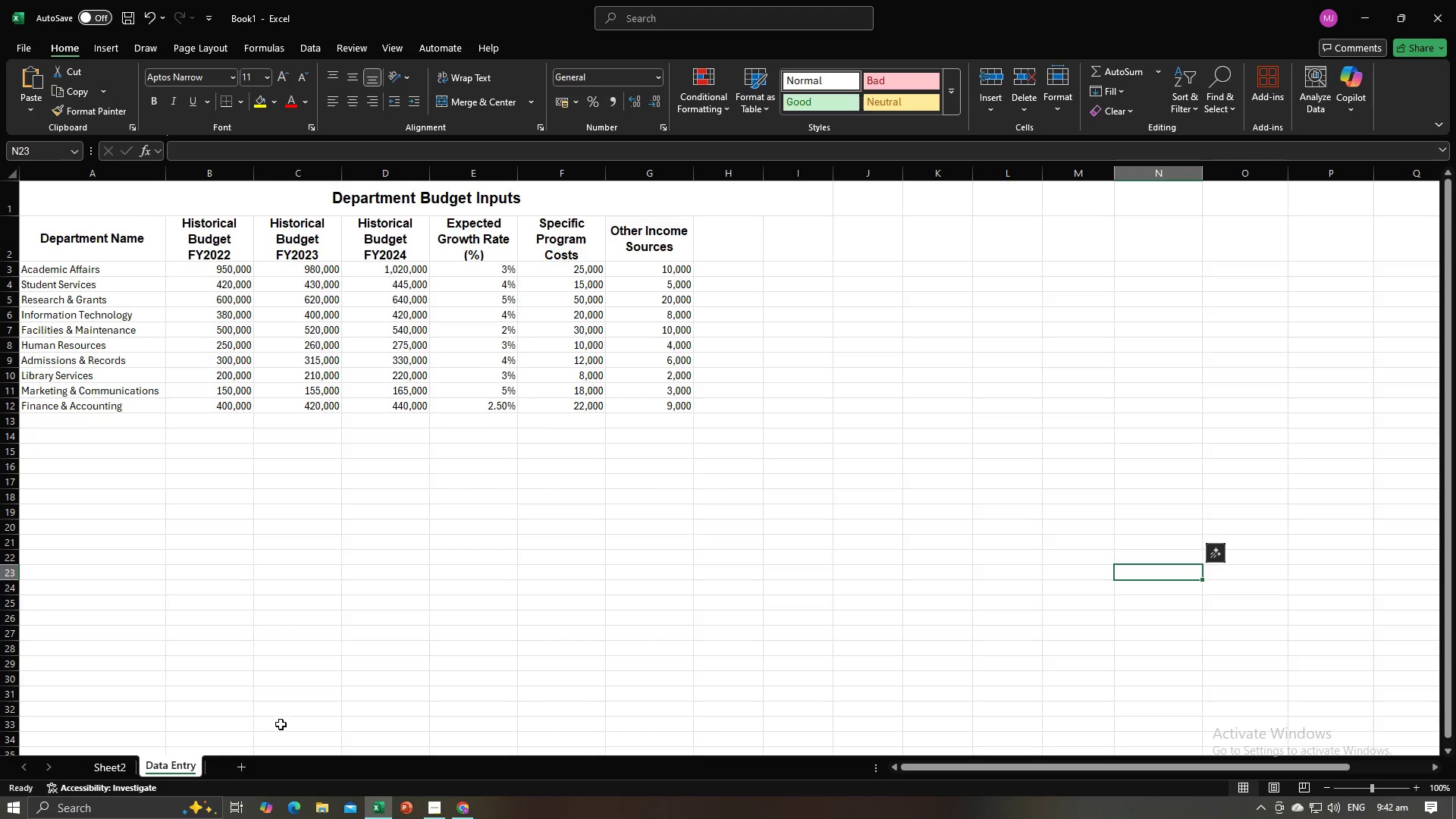 
left_click([238, 768])
 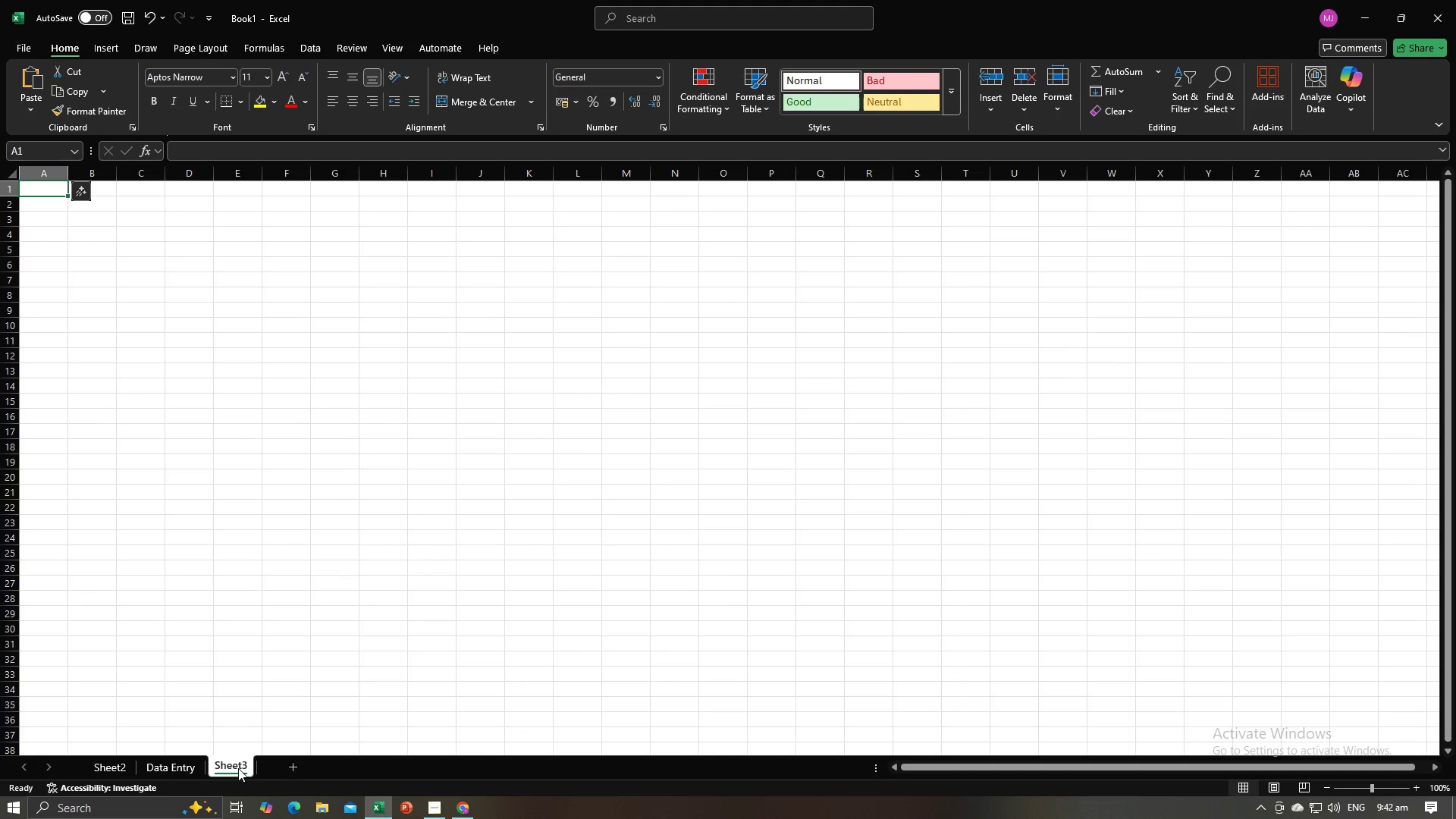 
key(Alt+AltLeft)
 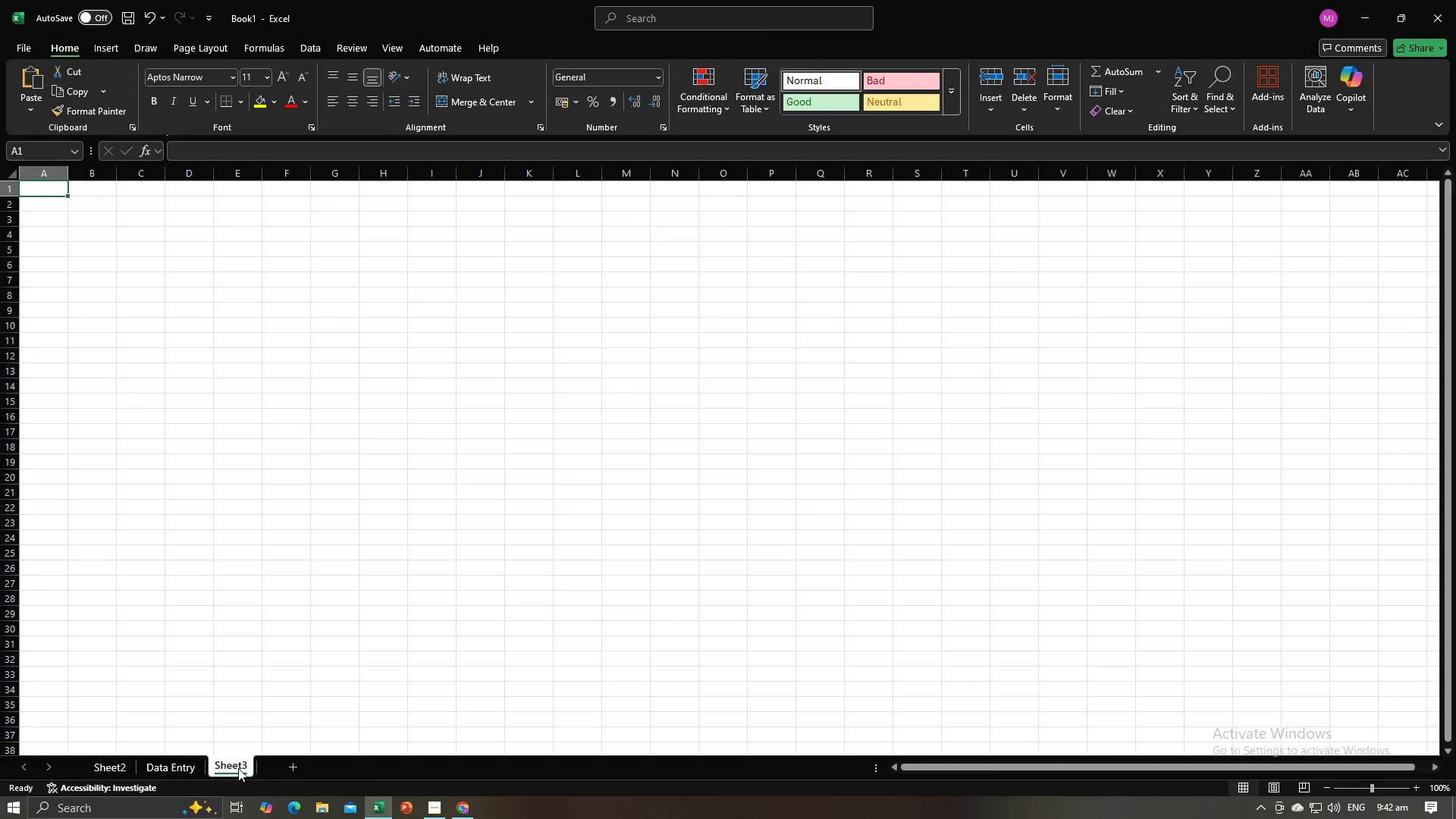 
key(Alt+Tab)
 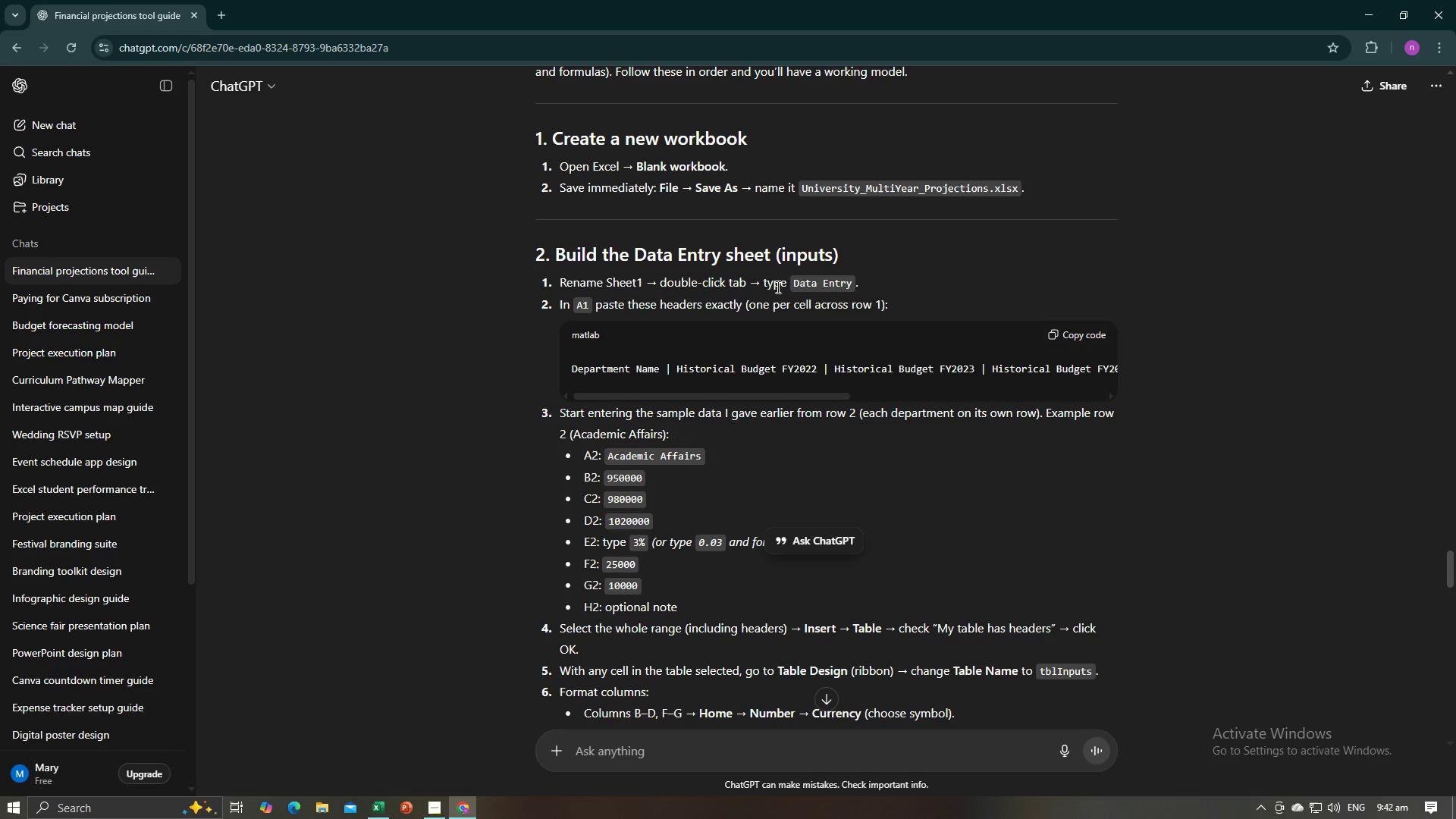 
scroll: coordinate [777, 359], scroll_direction: down, amount: 6.0
 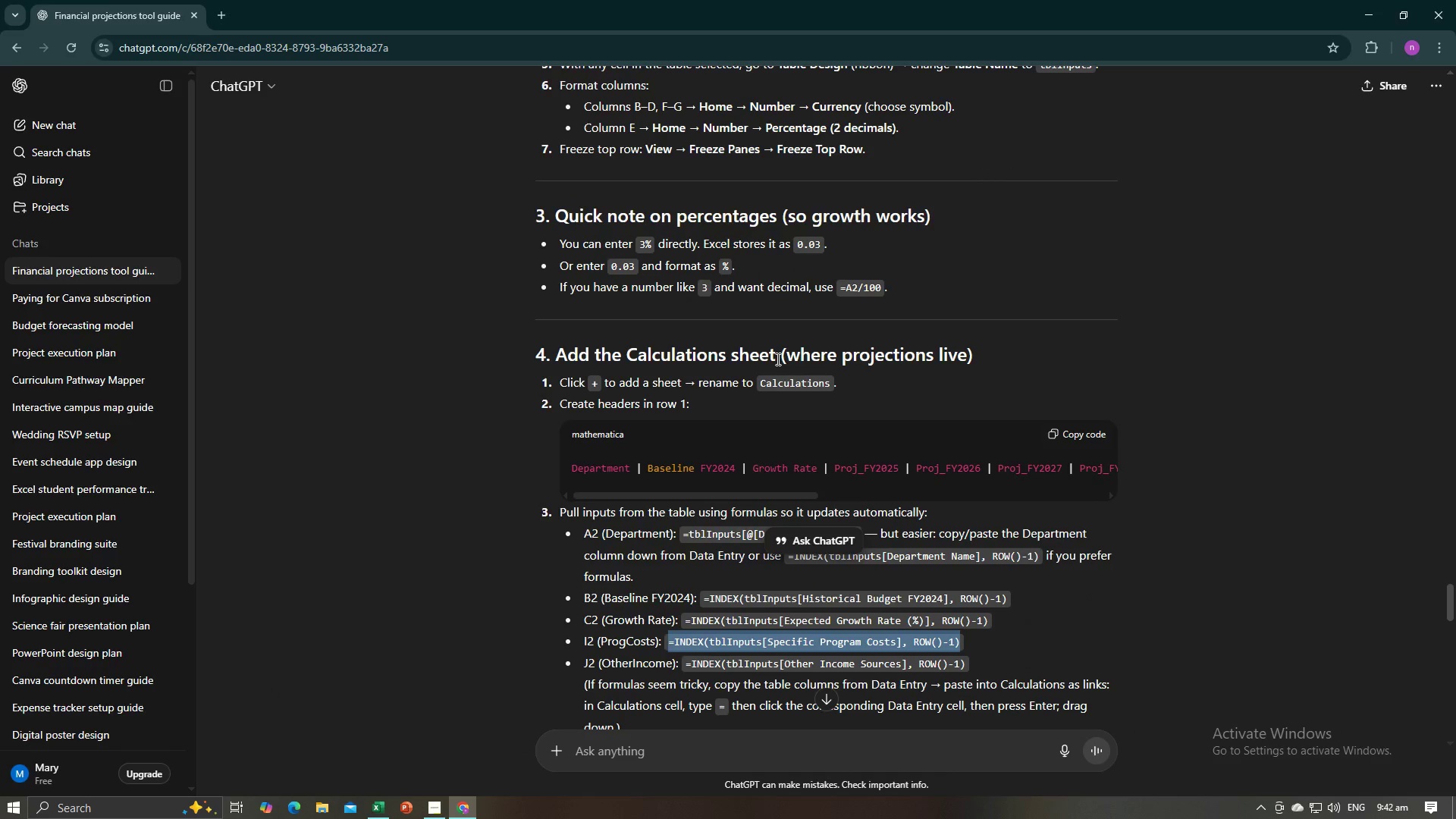 
key(Alt+AltLeft)
 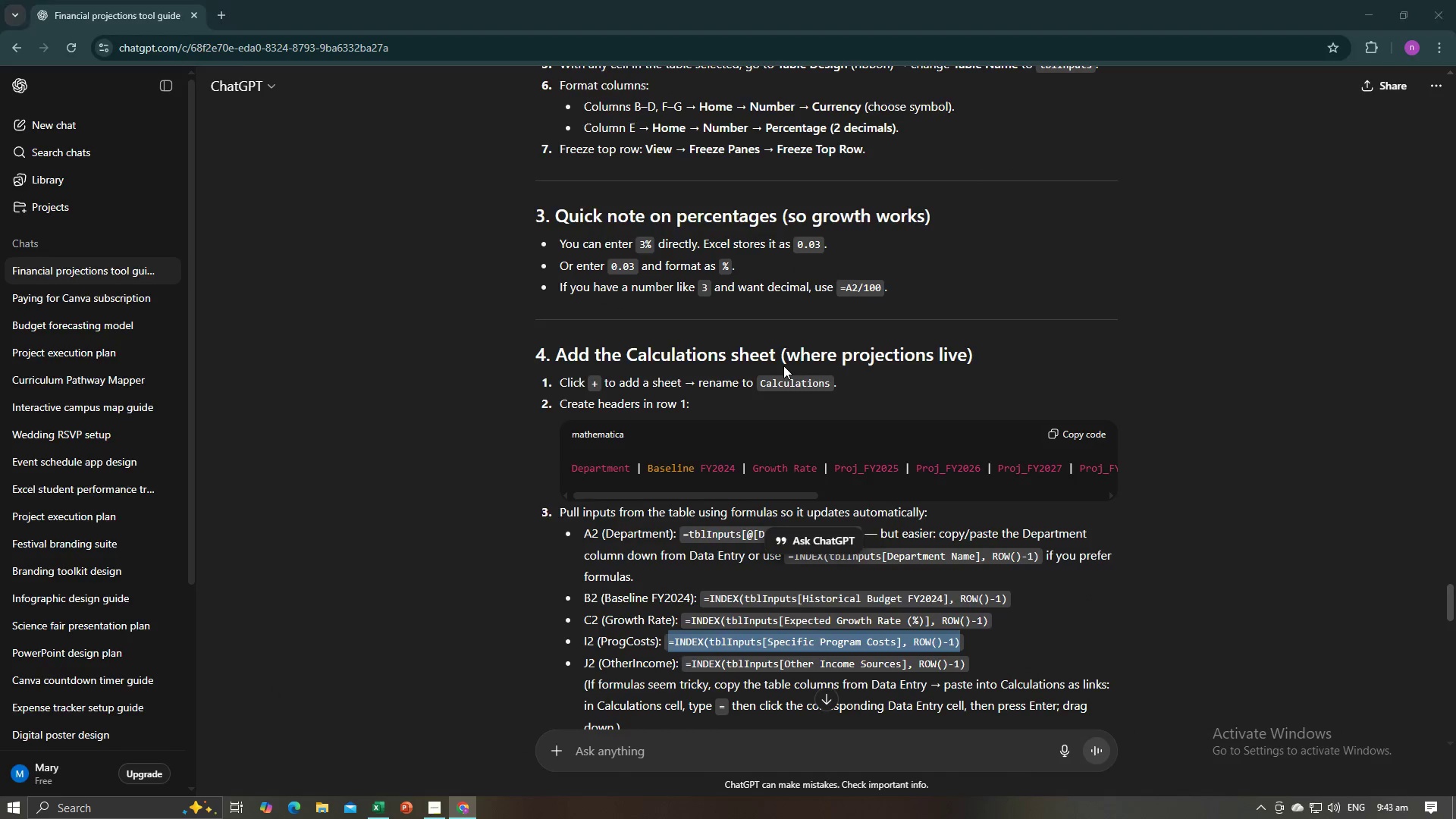 
key(Alt+Tab)
 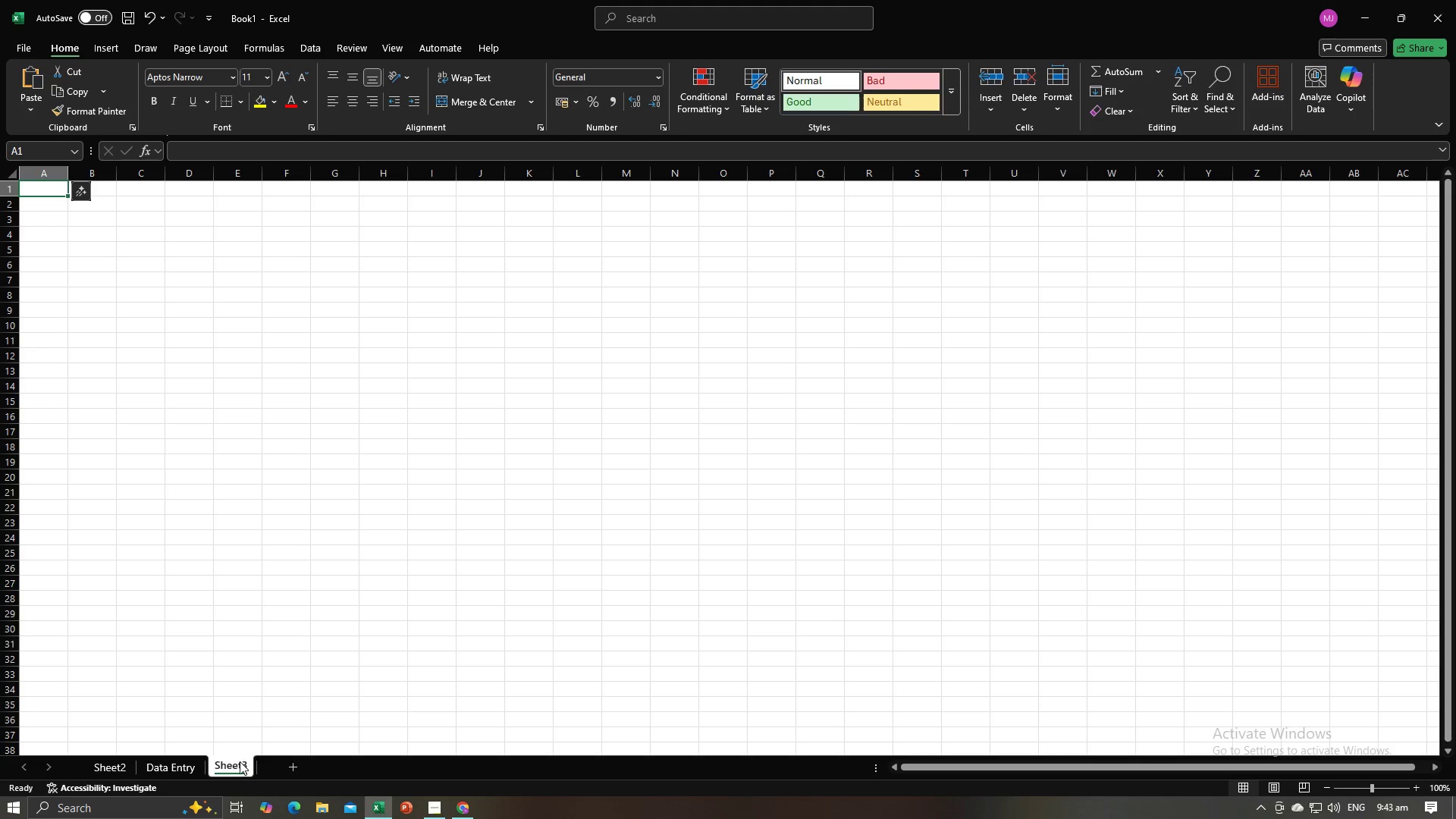 
double_click([240, 761])
 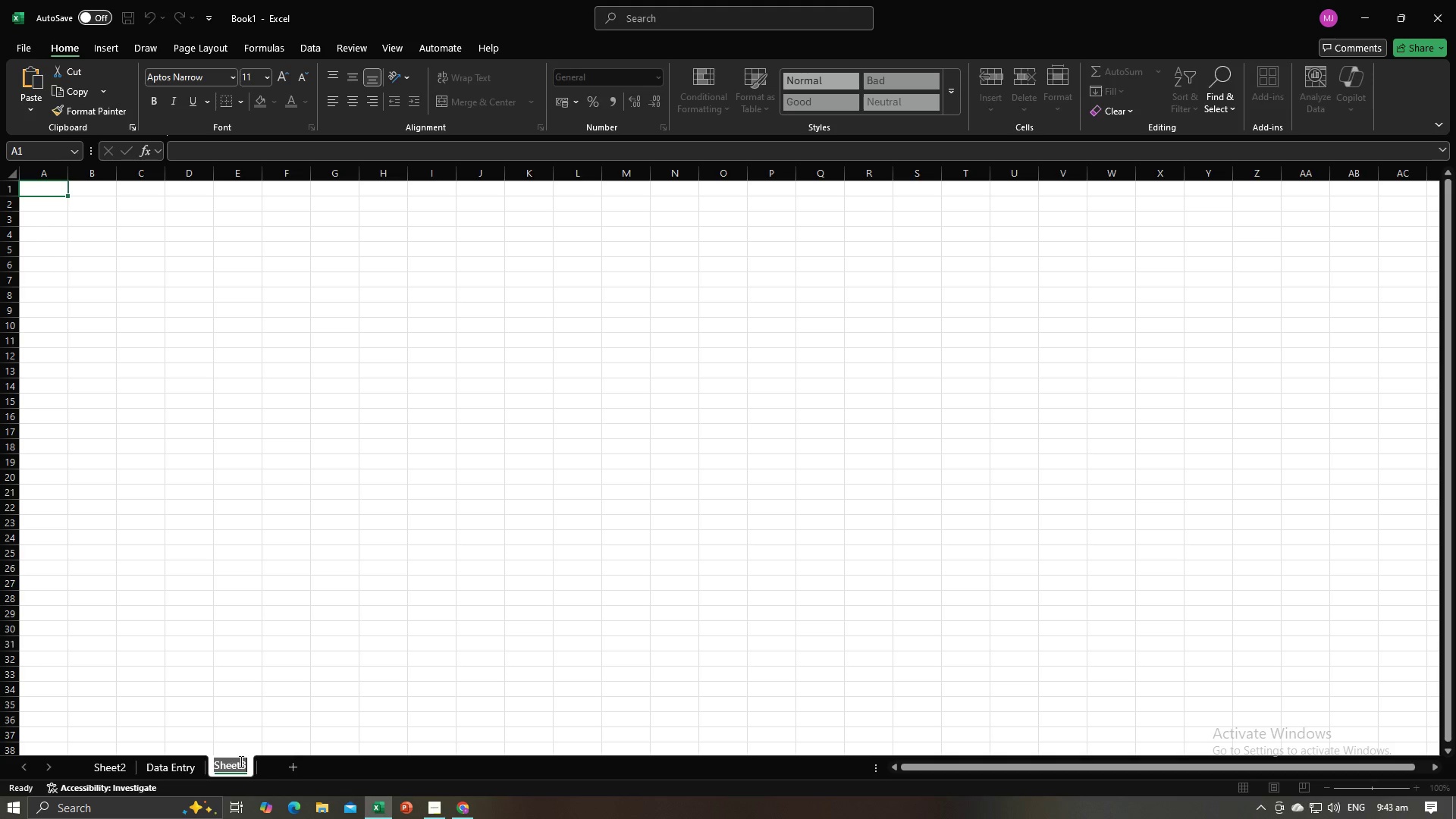 
type(Calculation)
 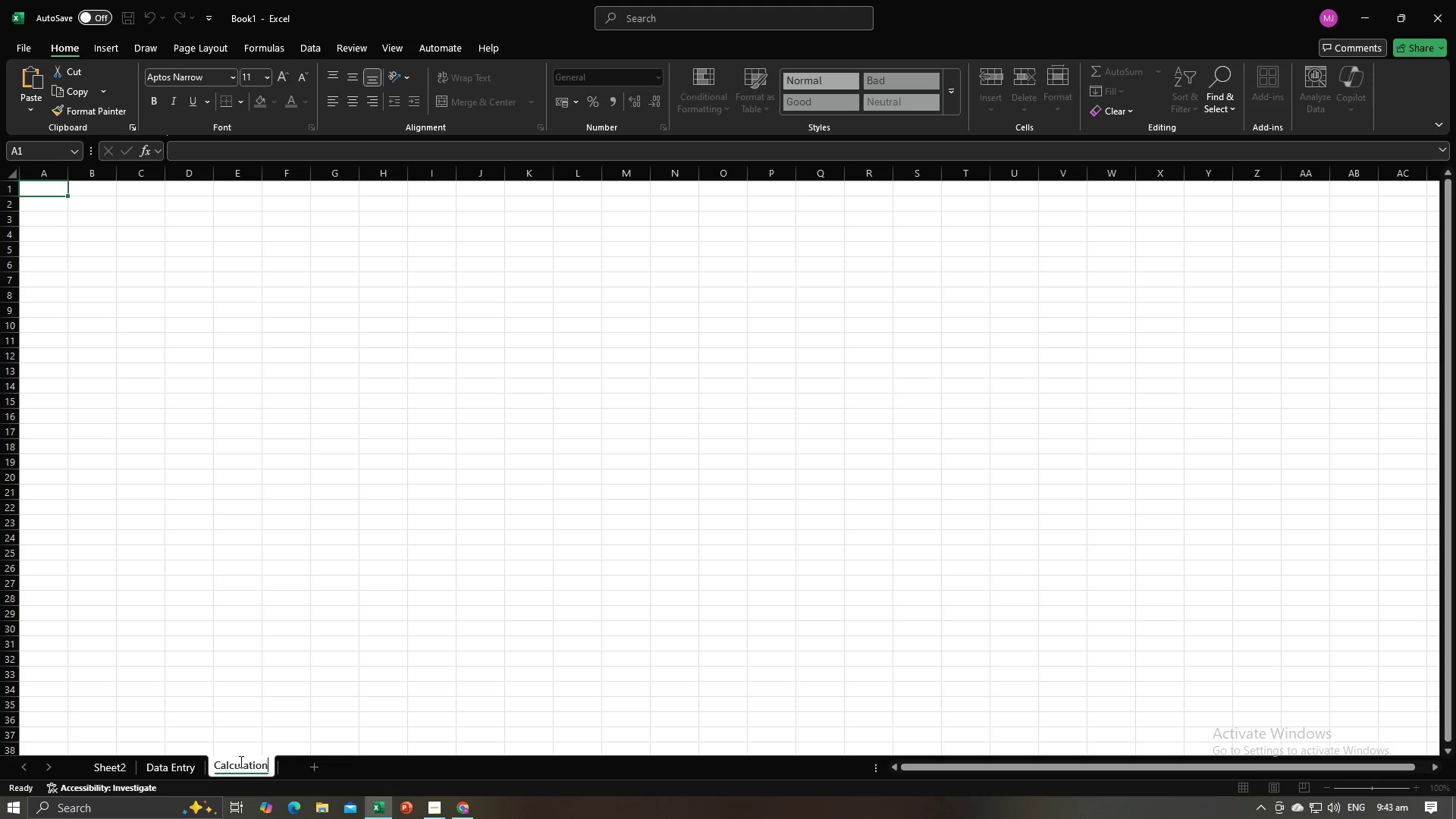 
key(Enter)
 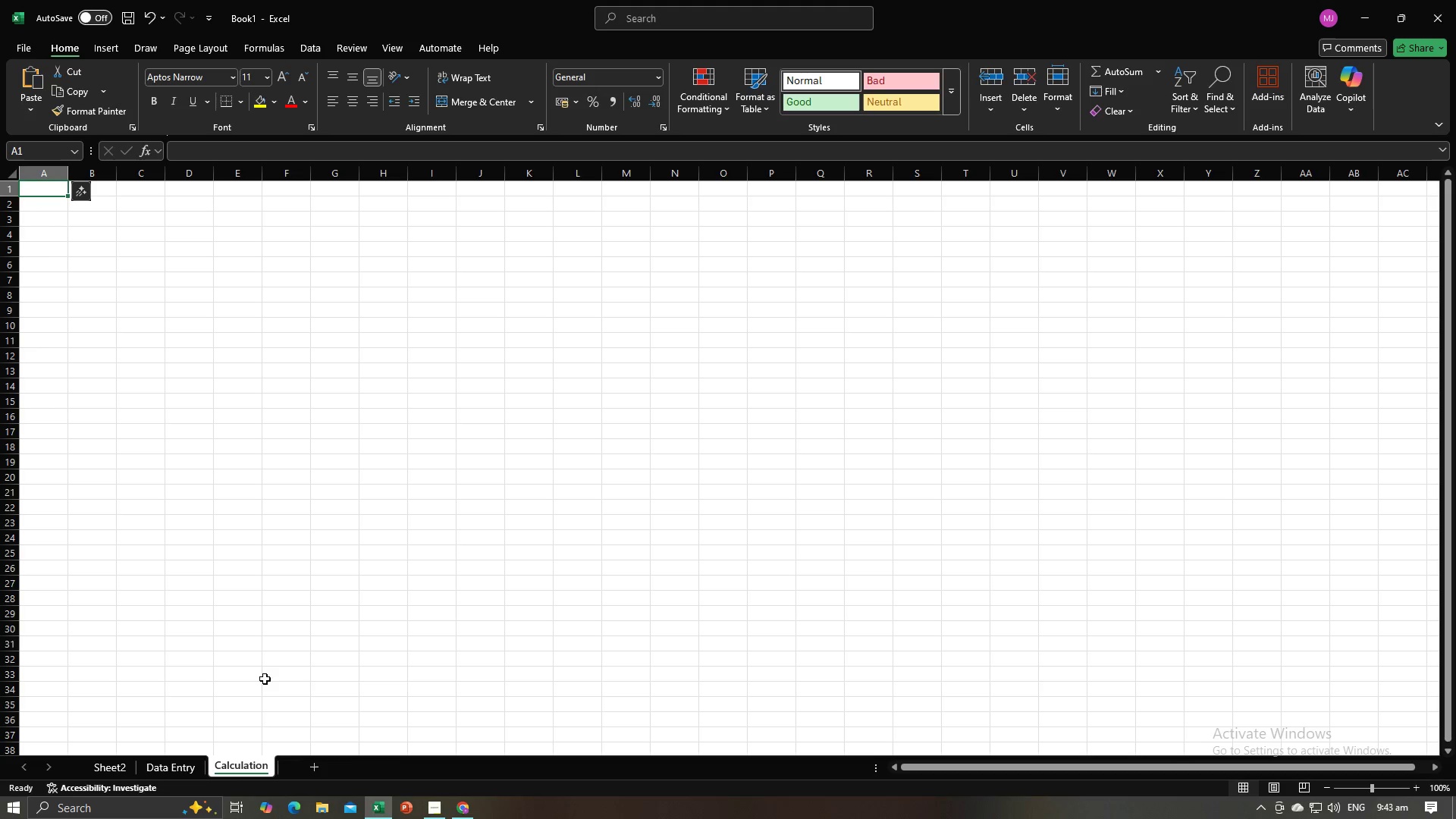 
key(Alt+AltLeft)
 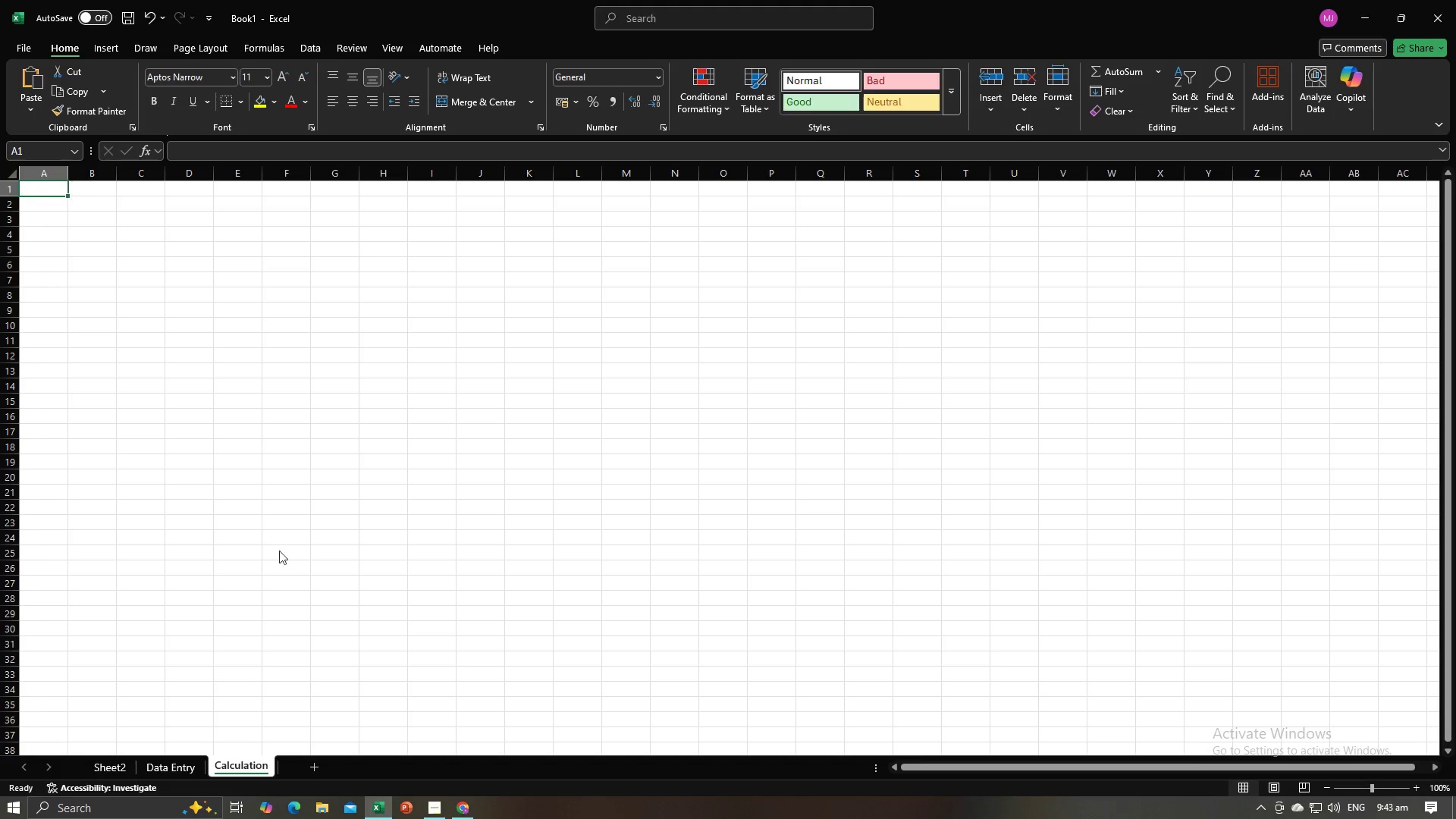 
key(Alt+Tab)
 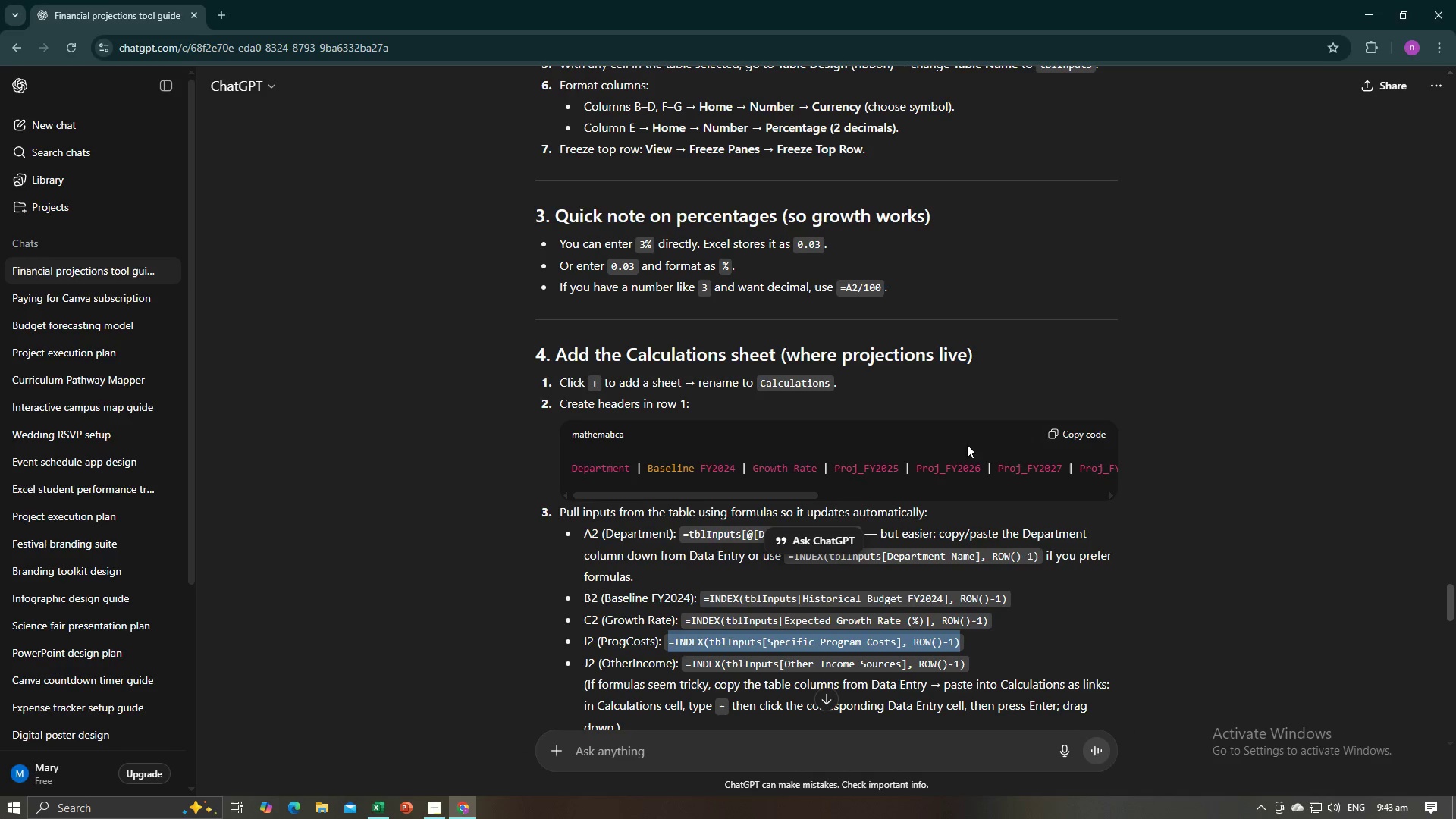 
left_click([1060, 438])
 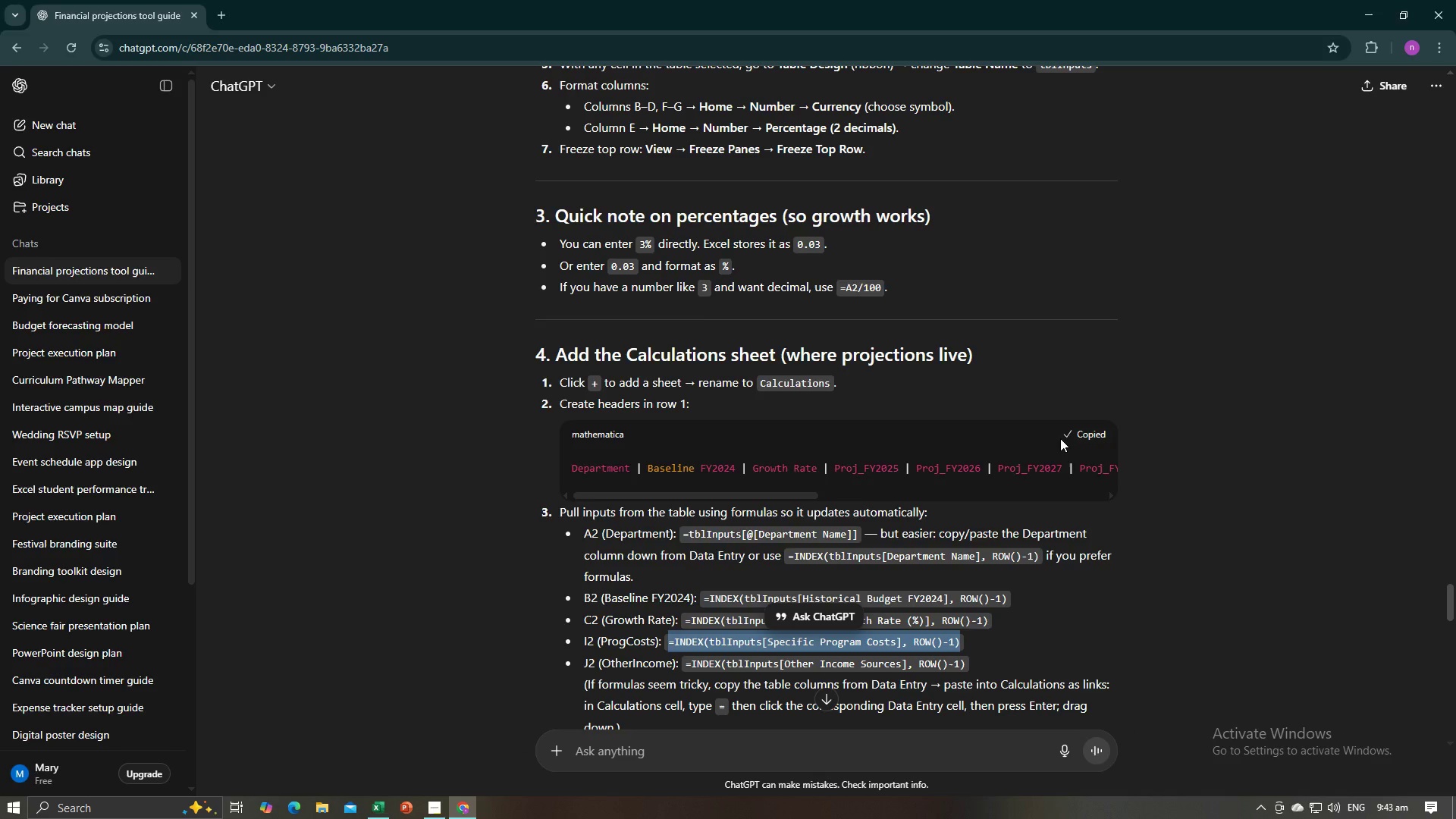 
key(Alt+AltLeft)
 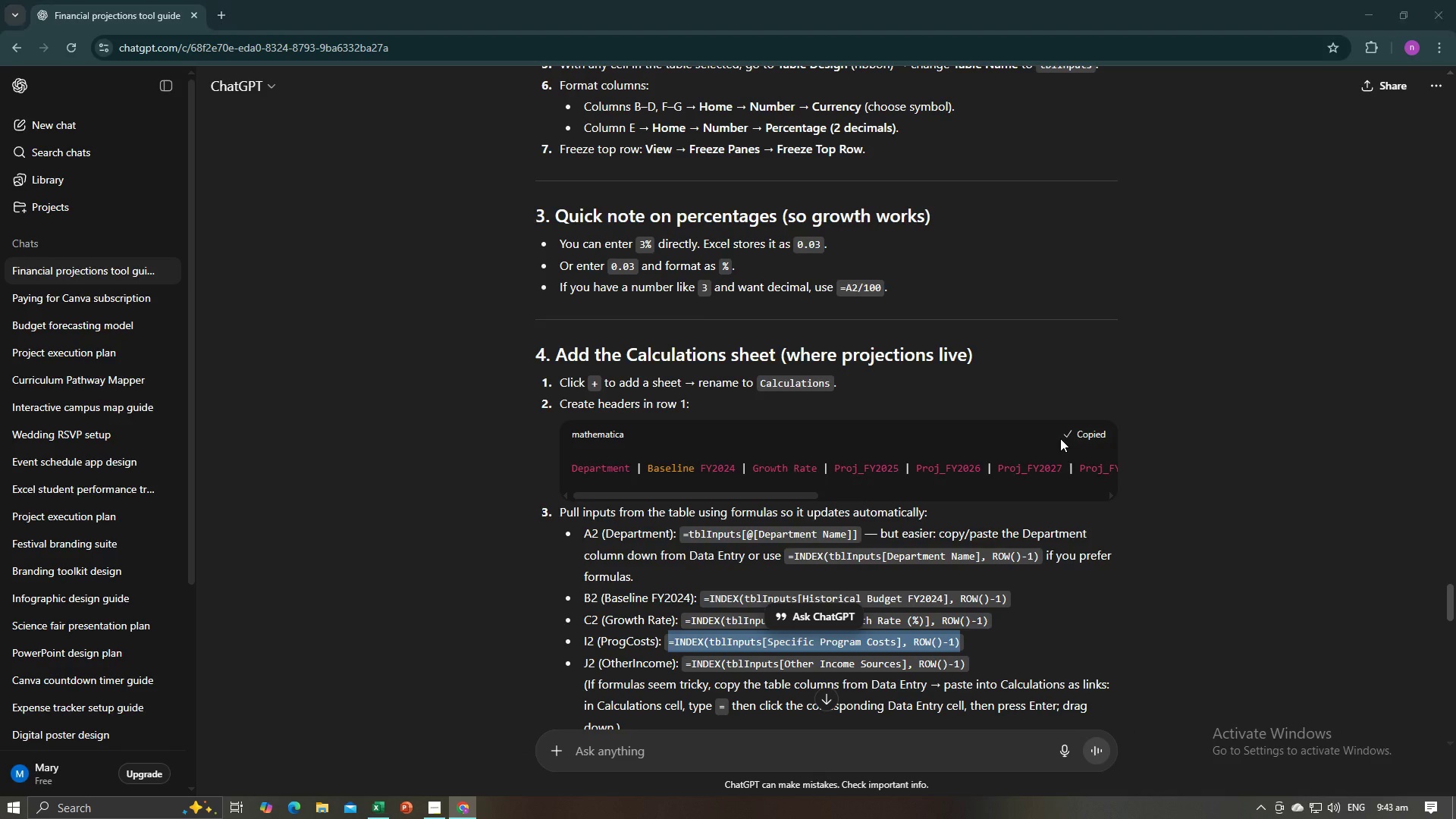 
key(Alt+Tab)
 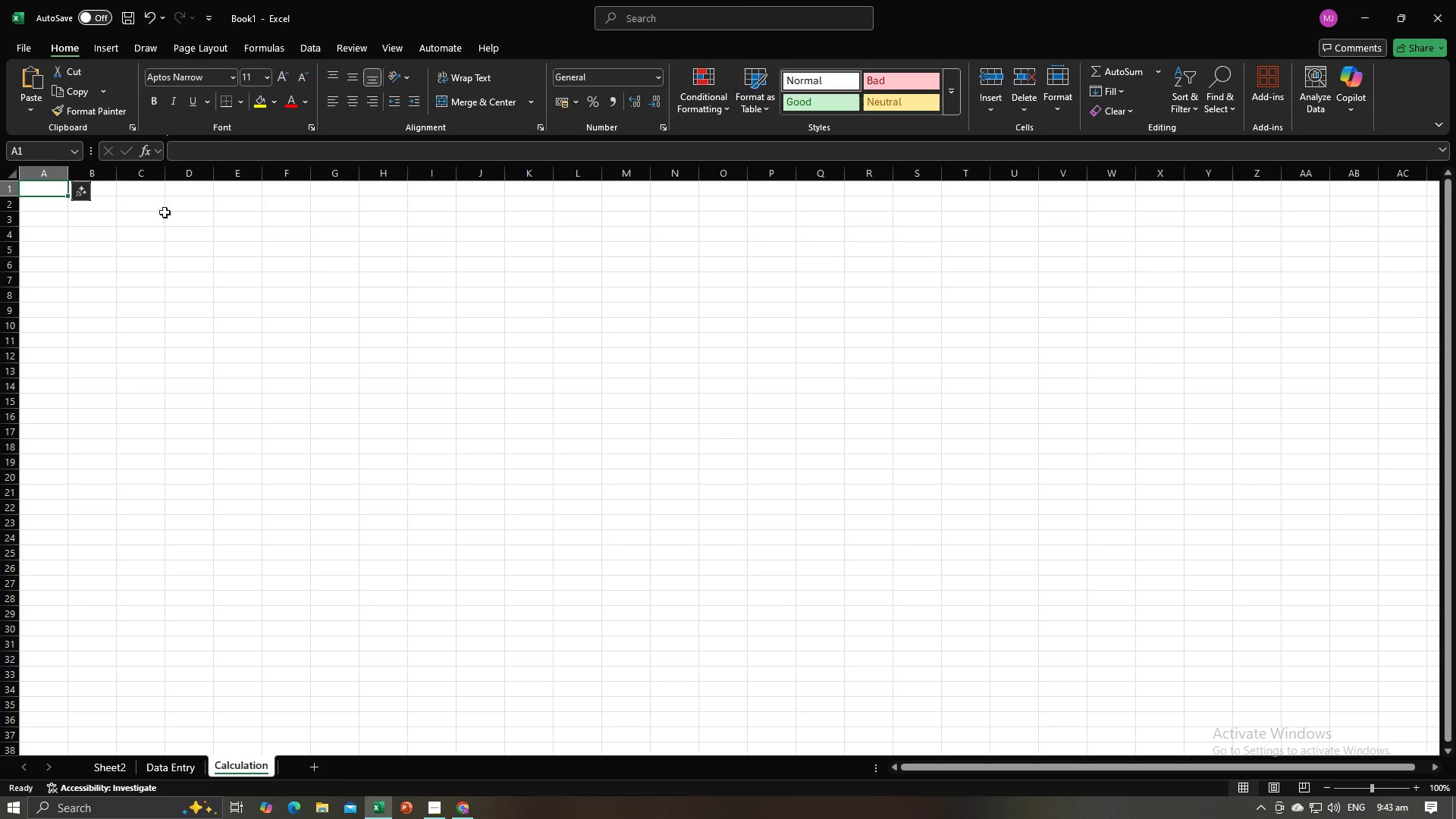 
key(Control+V)
 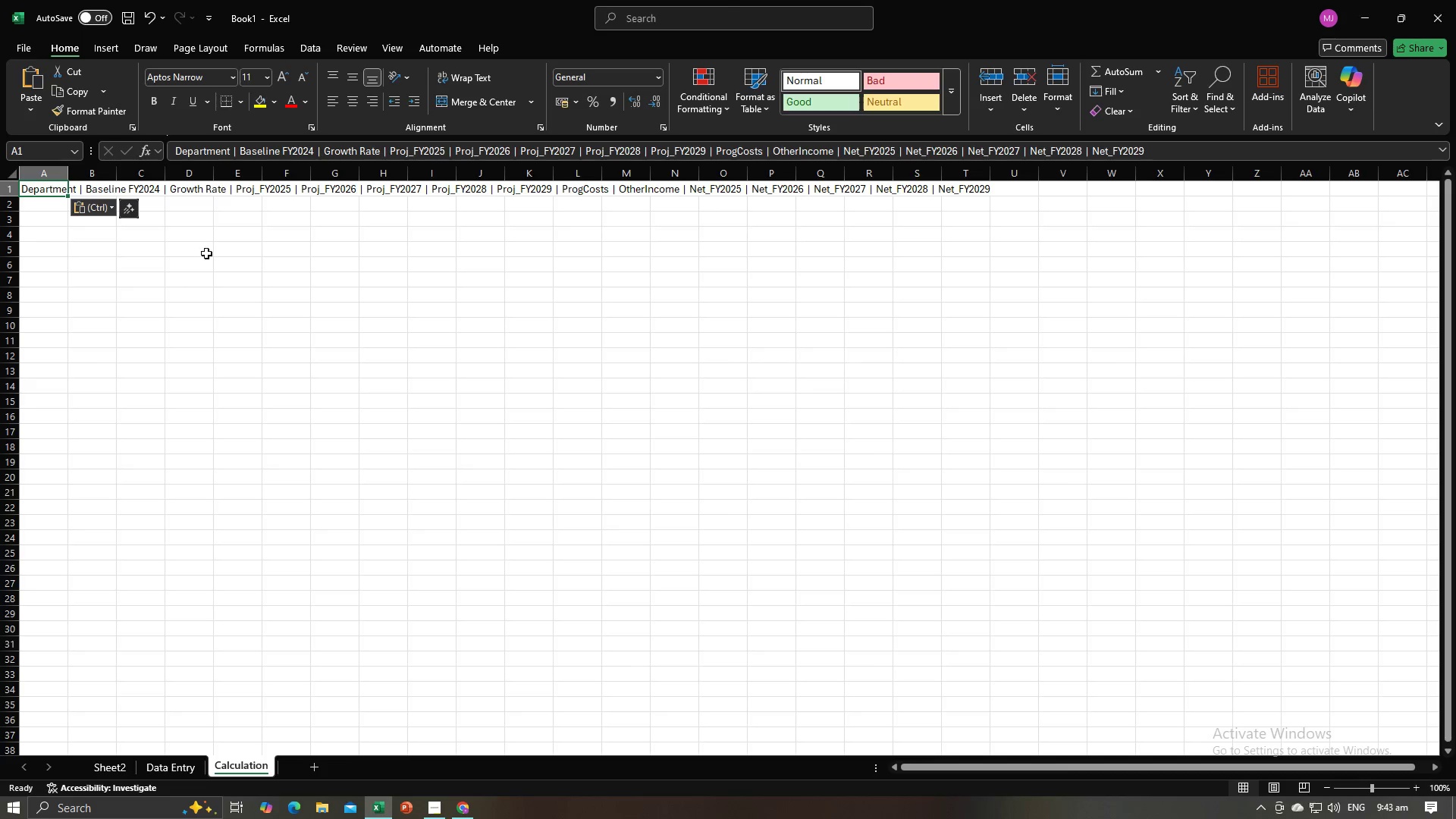 
left_click([223, 263])
 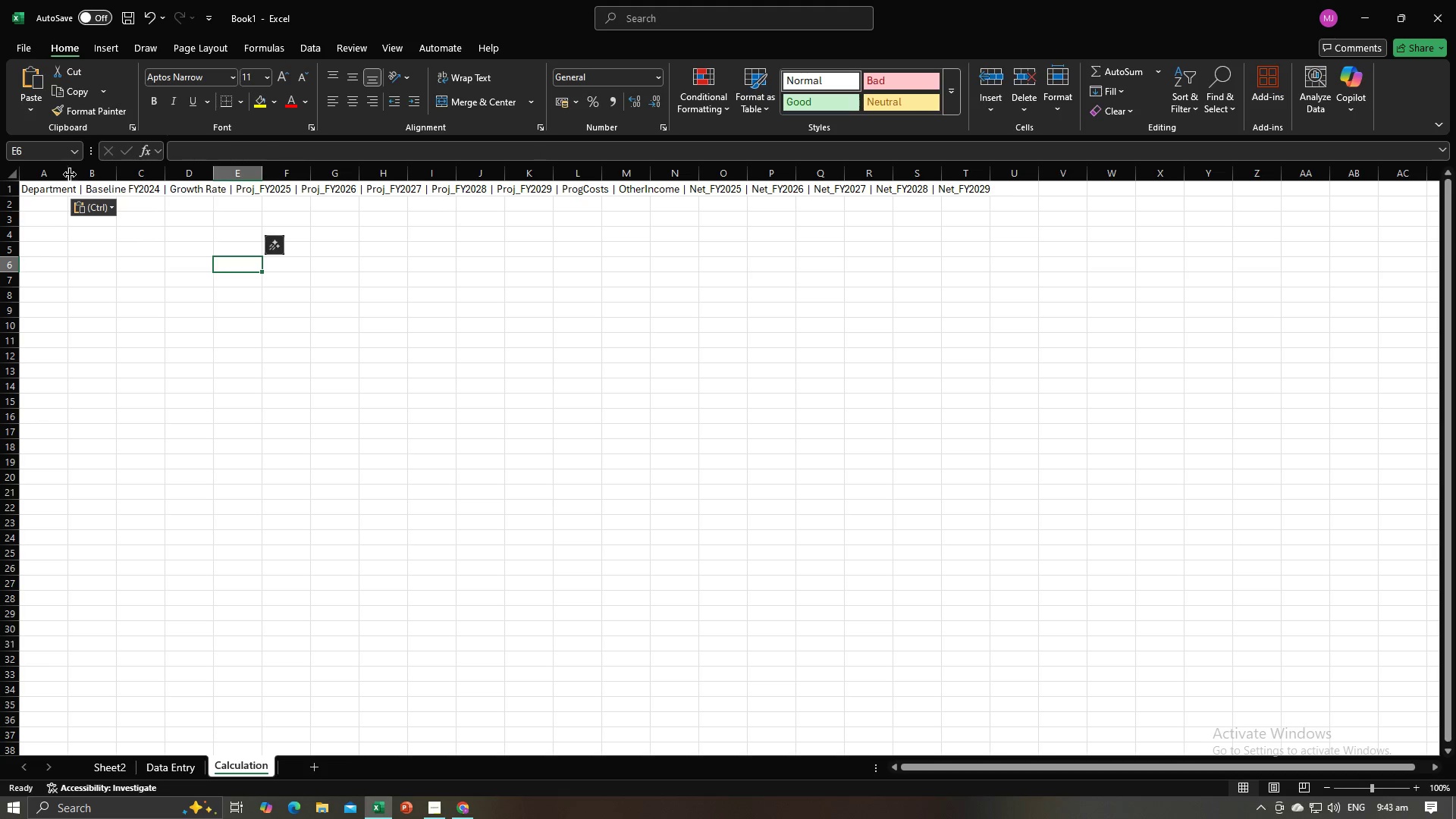 
left_click_drag(start_coordinate=[69, 174], to_coordinate=[109, 181])
 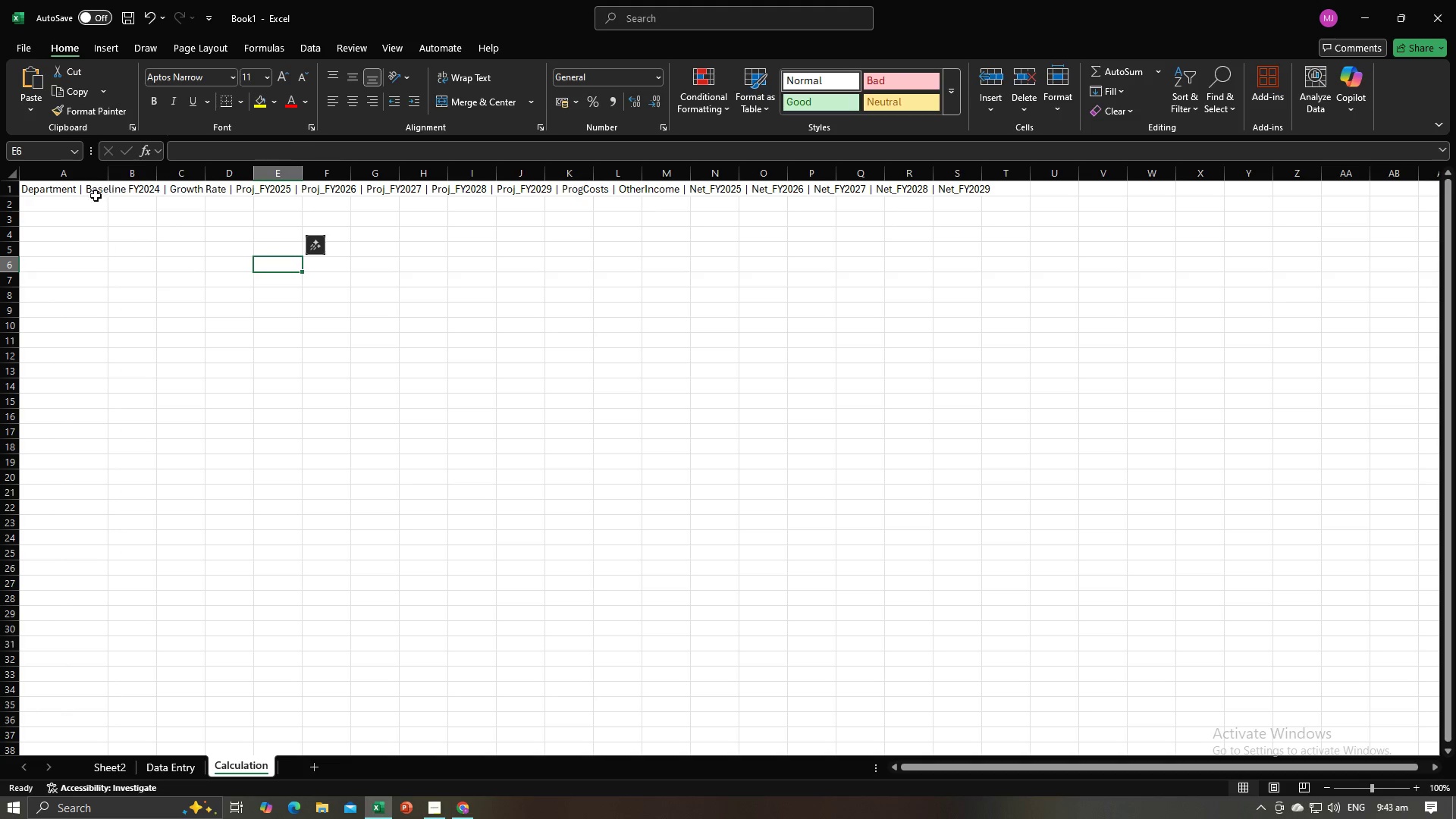 
left_click([83, 193])
 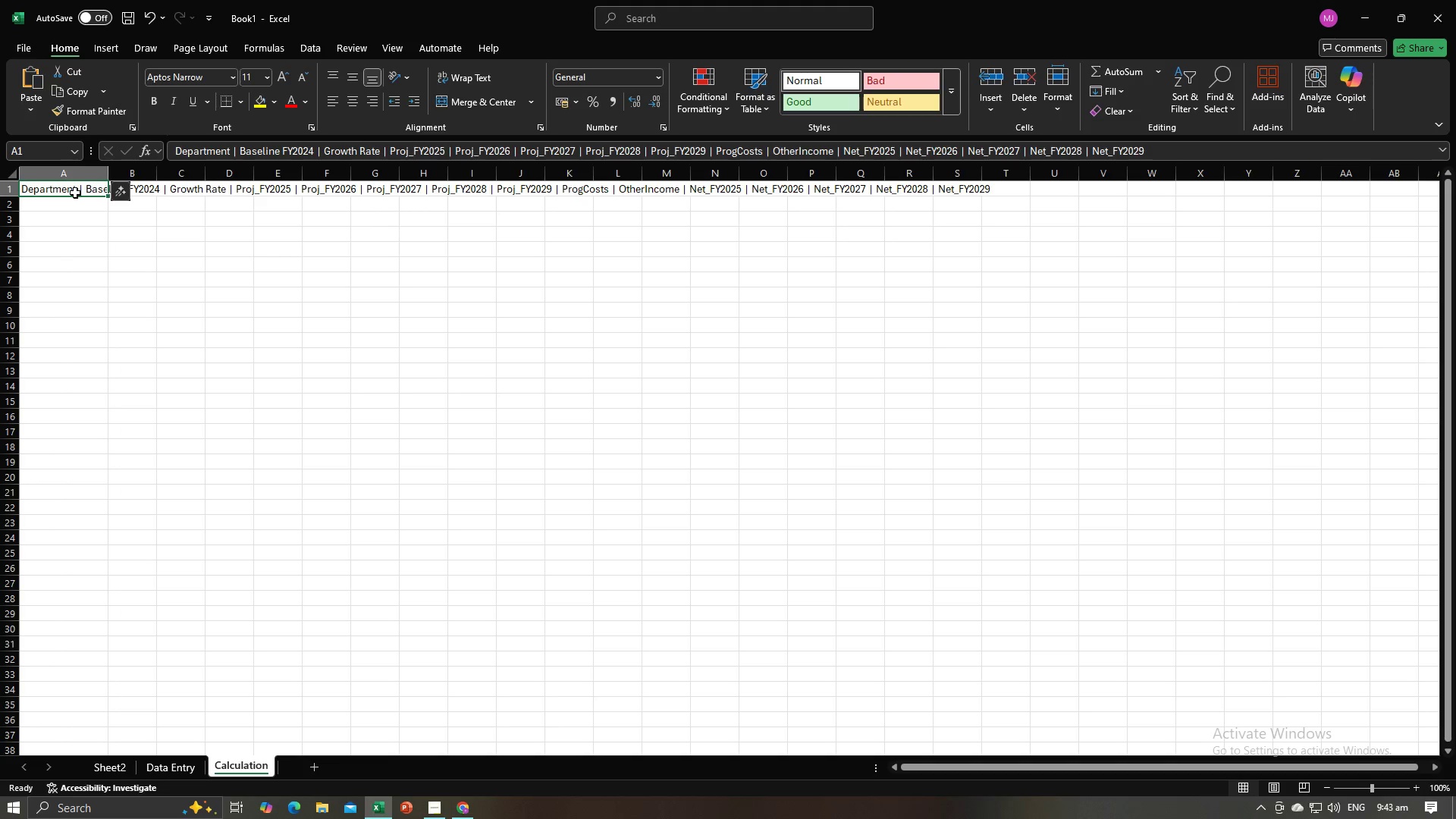 
double_click([75, 193])
 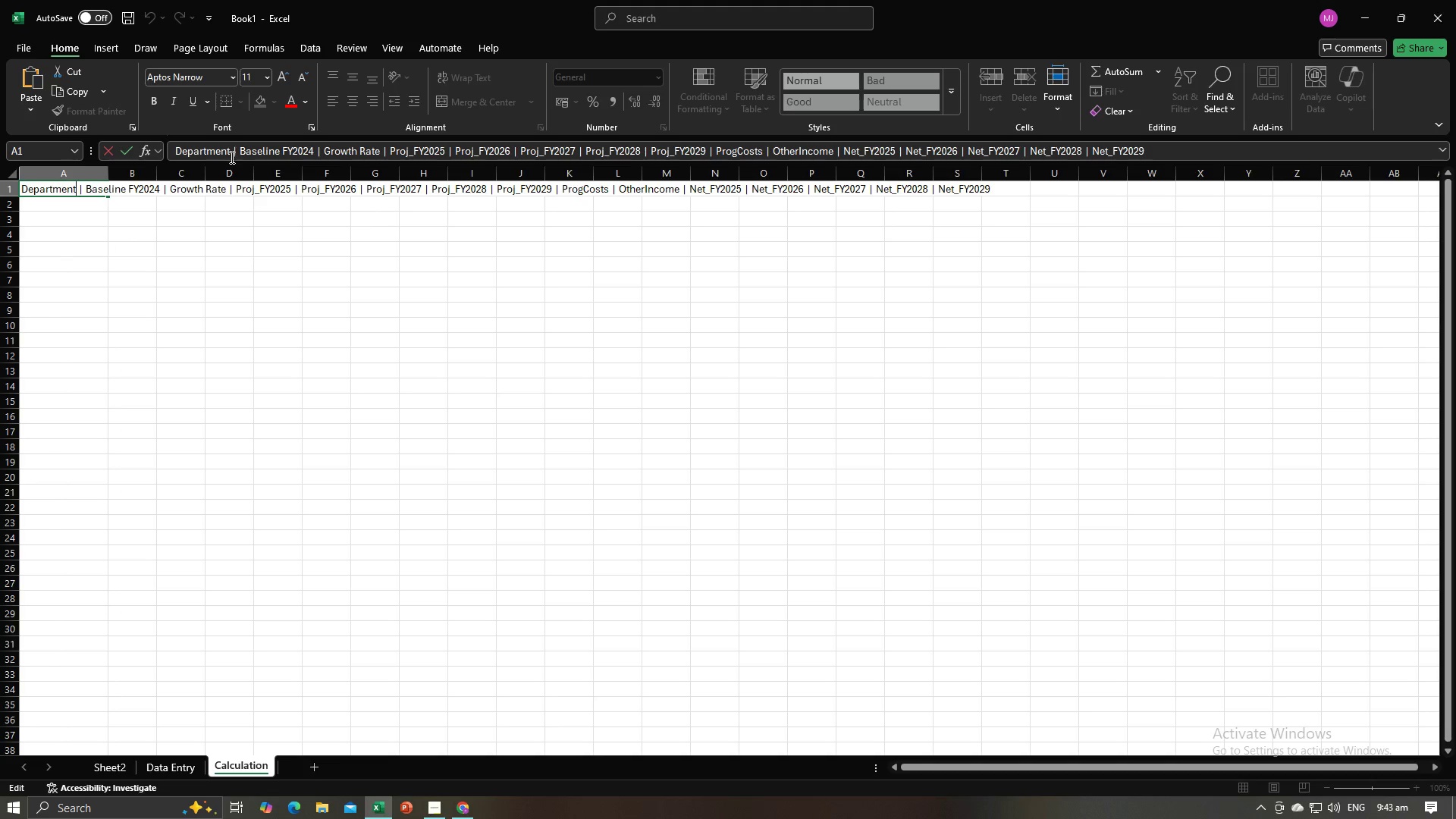 
left_click([237, 155])
 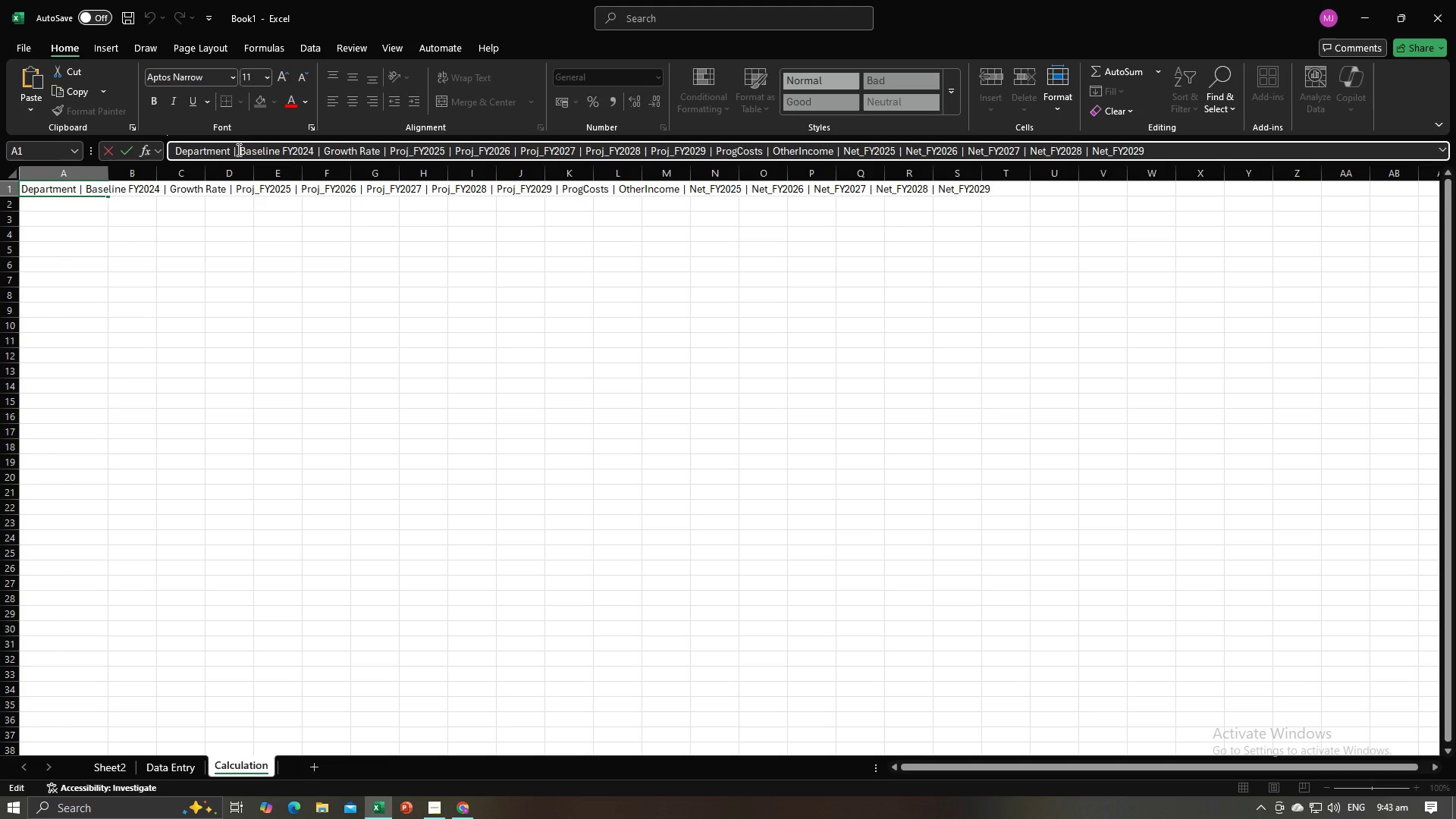 
left_click_drag(start_coordinate=[232, 152], to_coordinate=[1257, 134])
 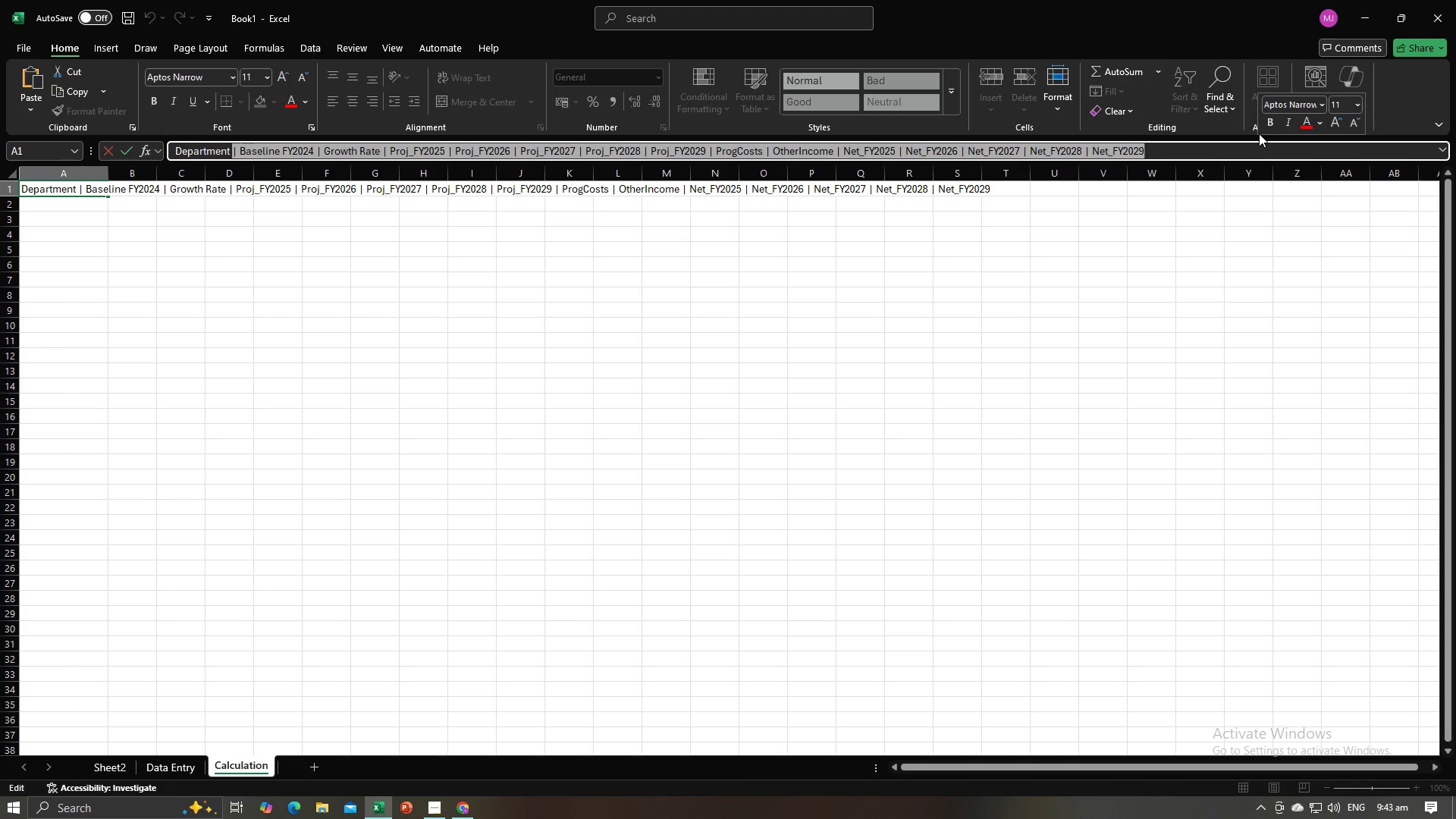 
key(Backspace)
 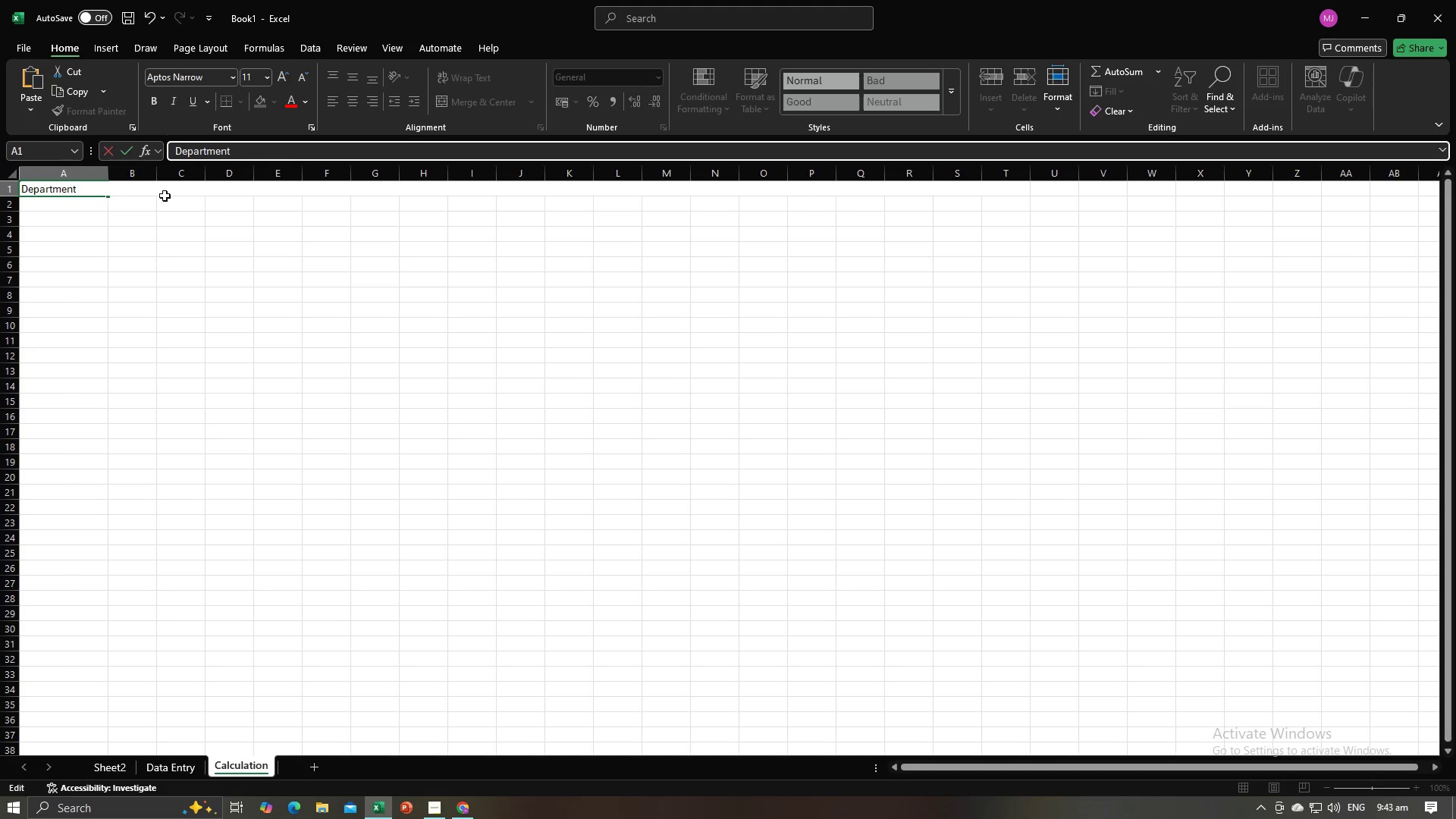 
left_click([147, 191])
 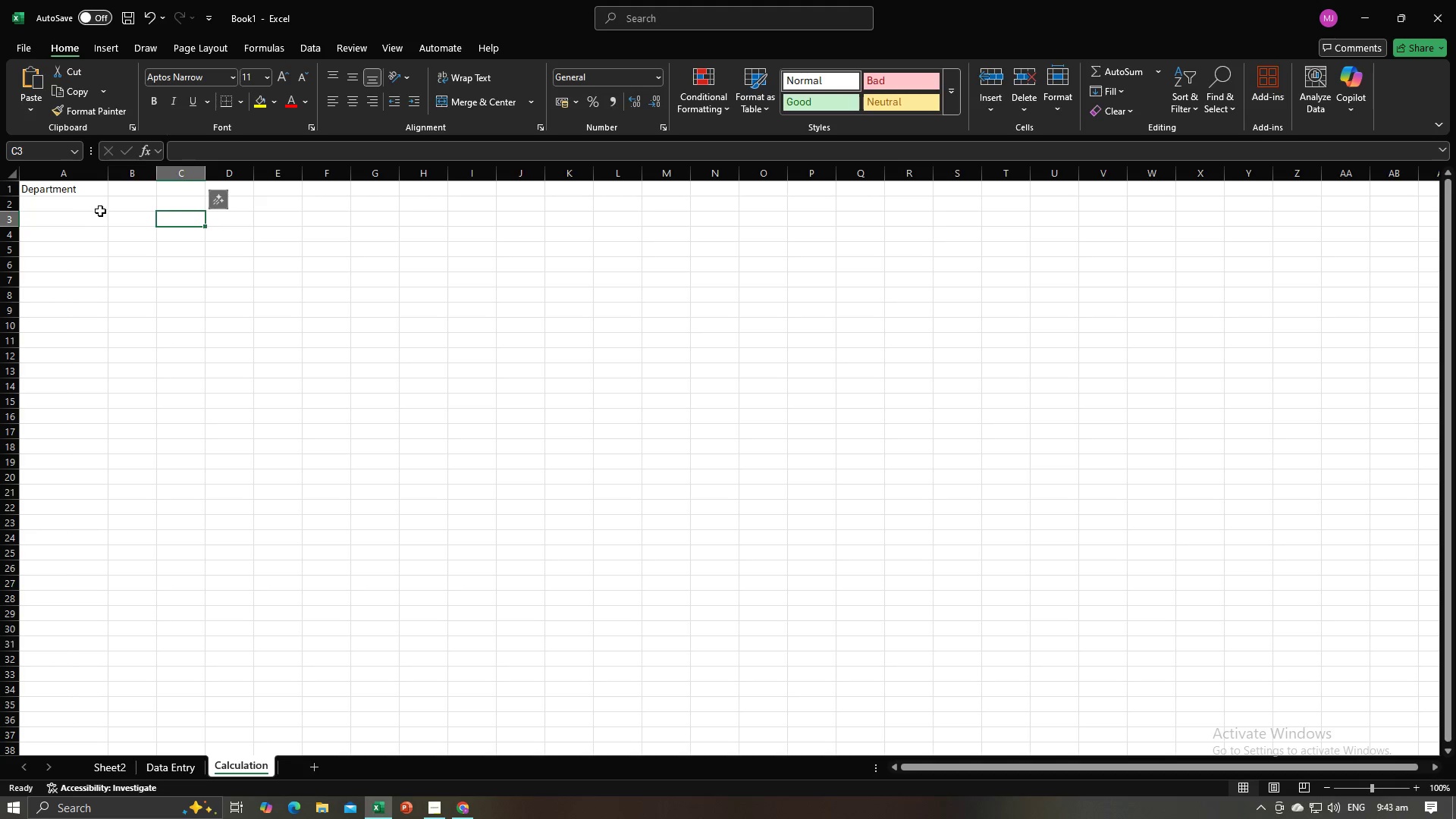 
left_click([127, 189])
 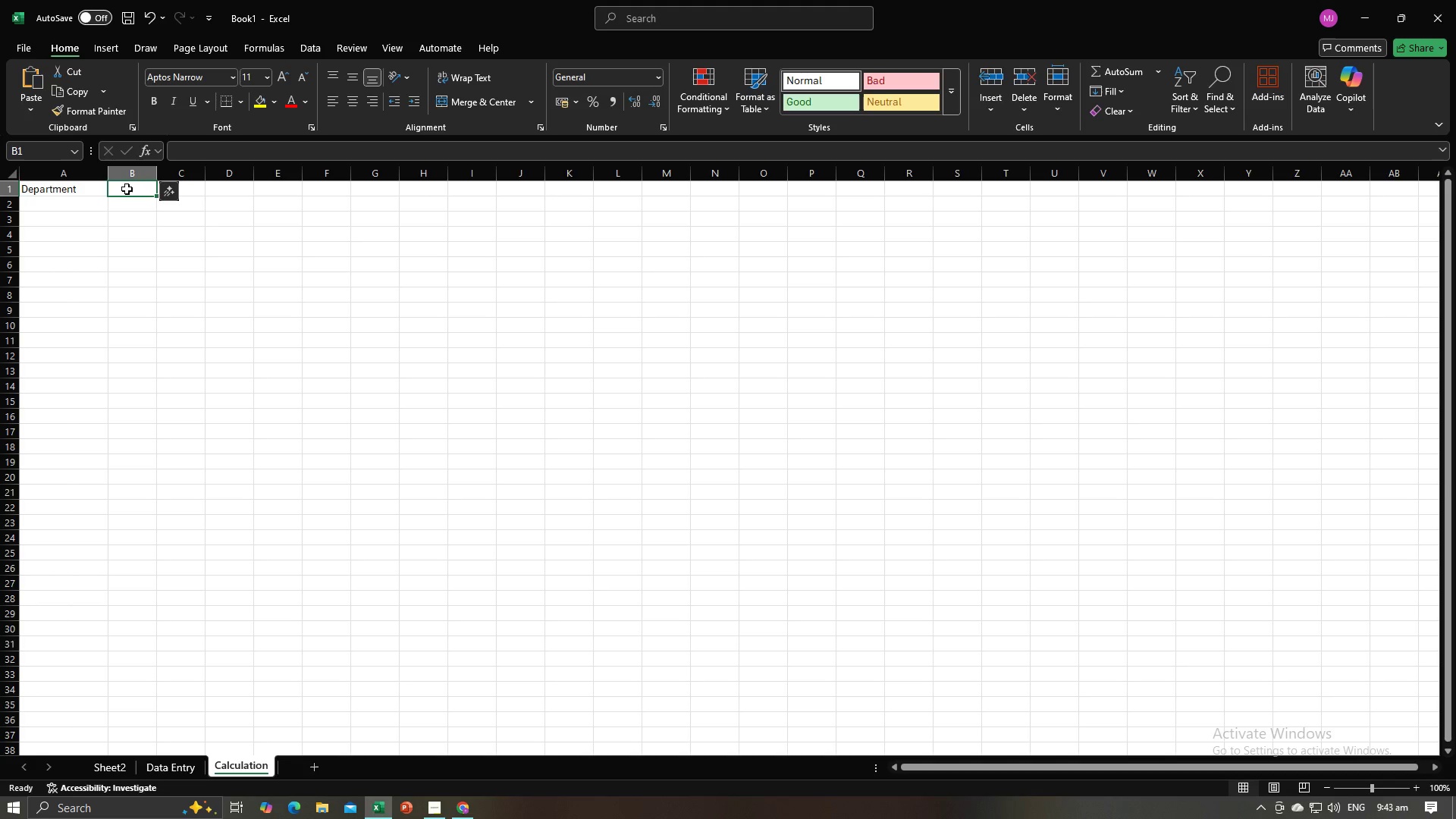 
key(Control+V)
 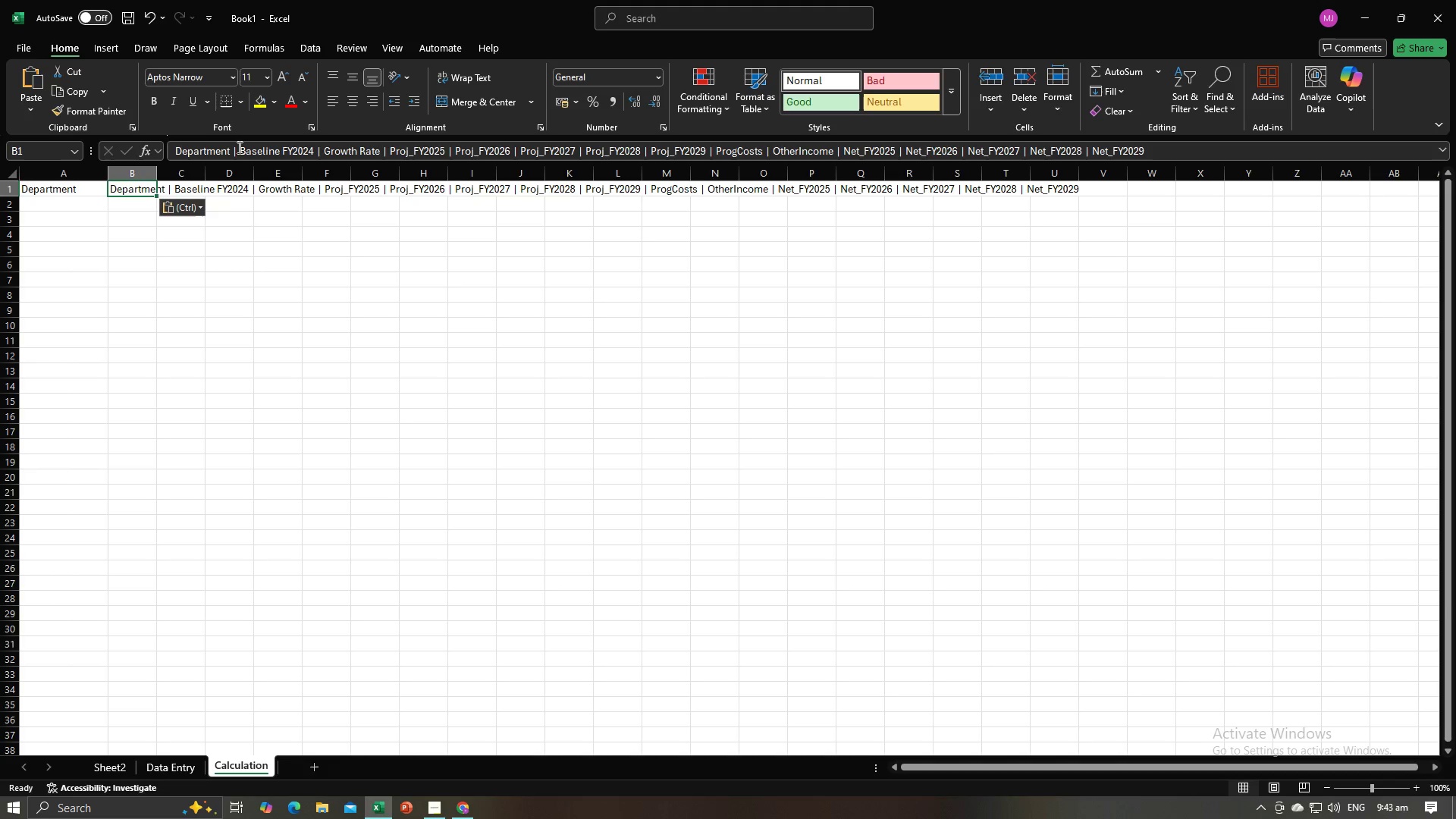 
double_click([238, 147])
 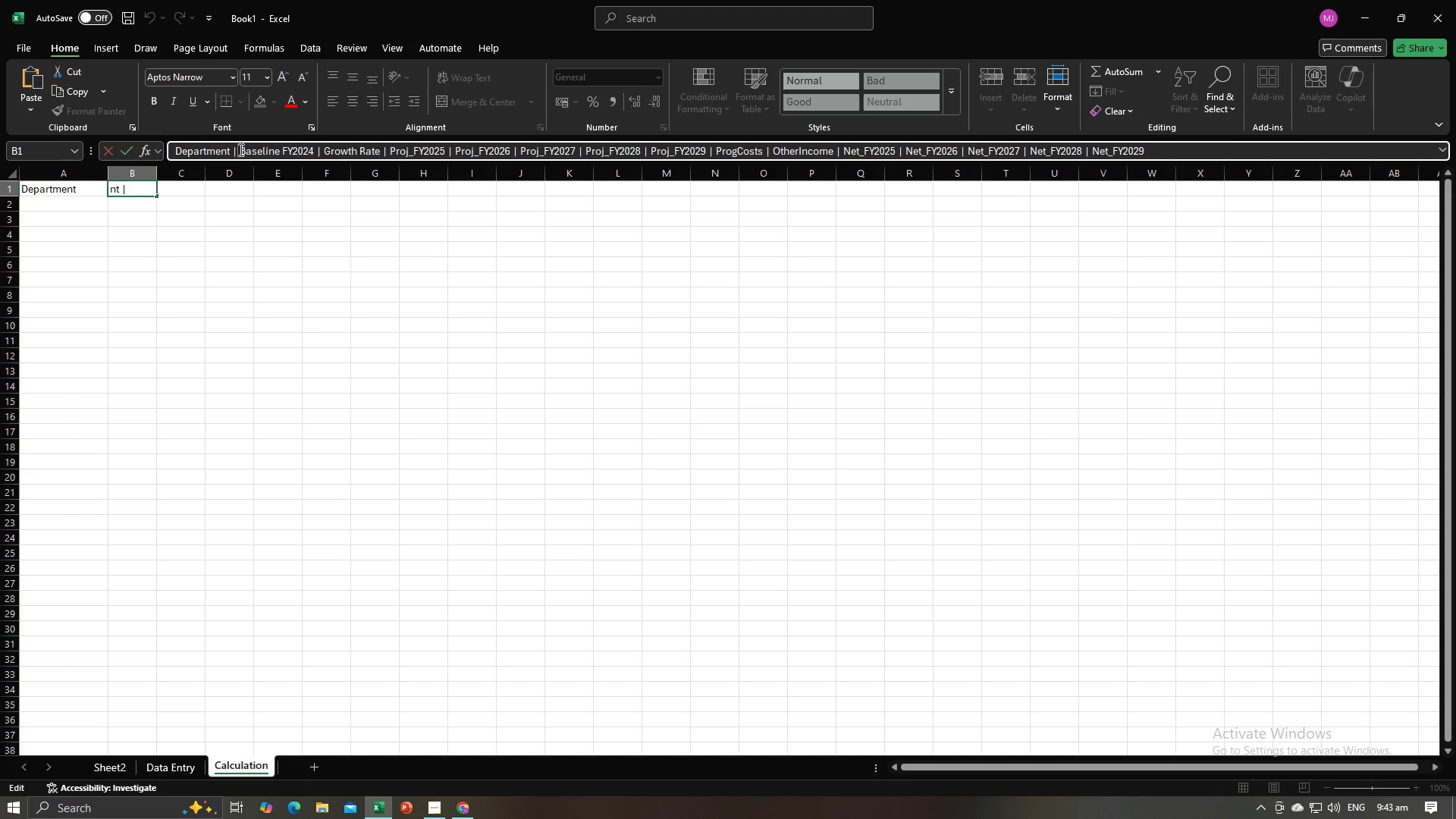 
left_click_drag(start_coordinate=[240, 149], to_coordinate=[159, 156])
 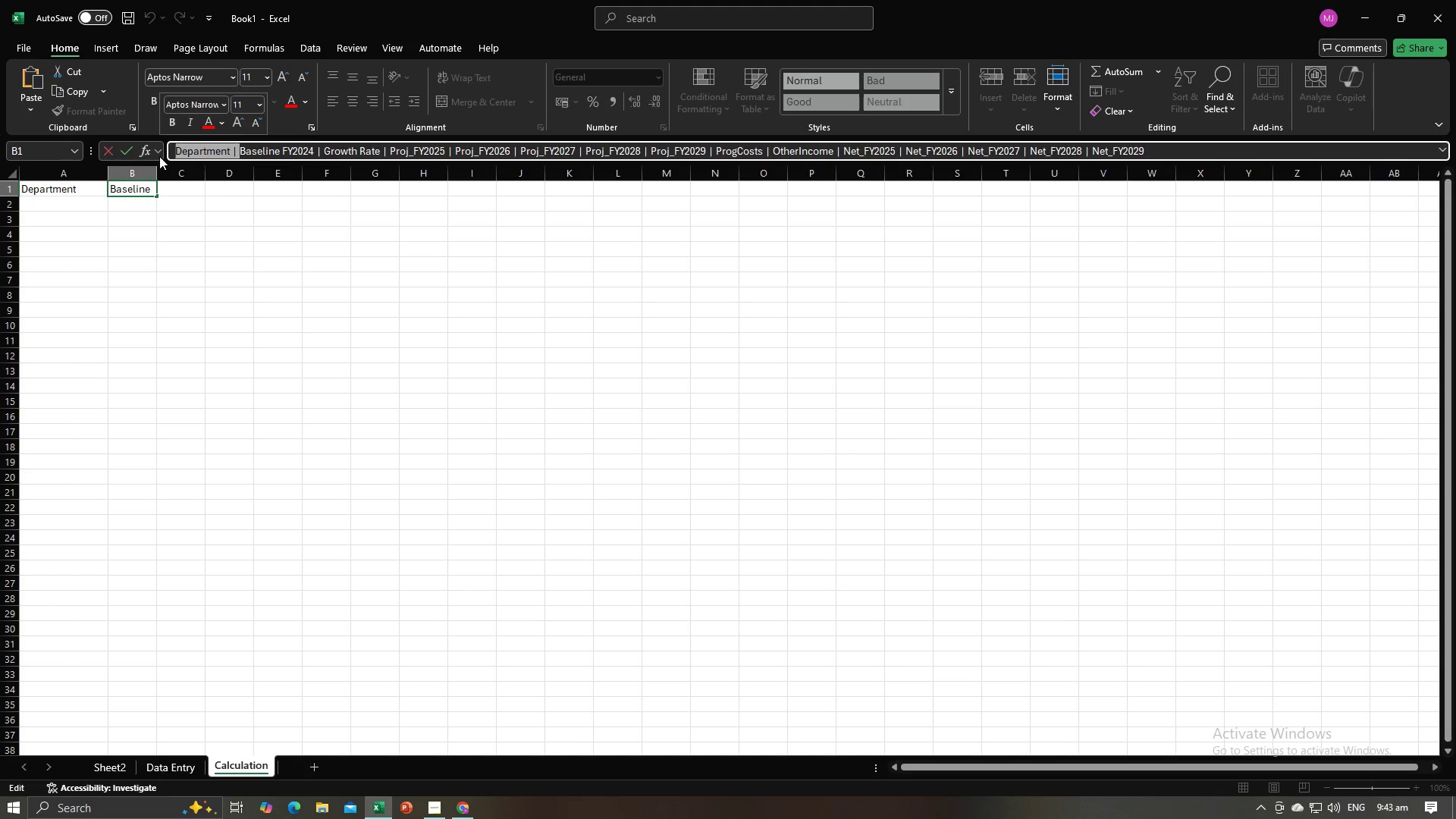 
key(Backspace)
 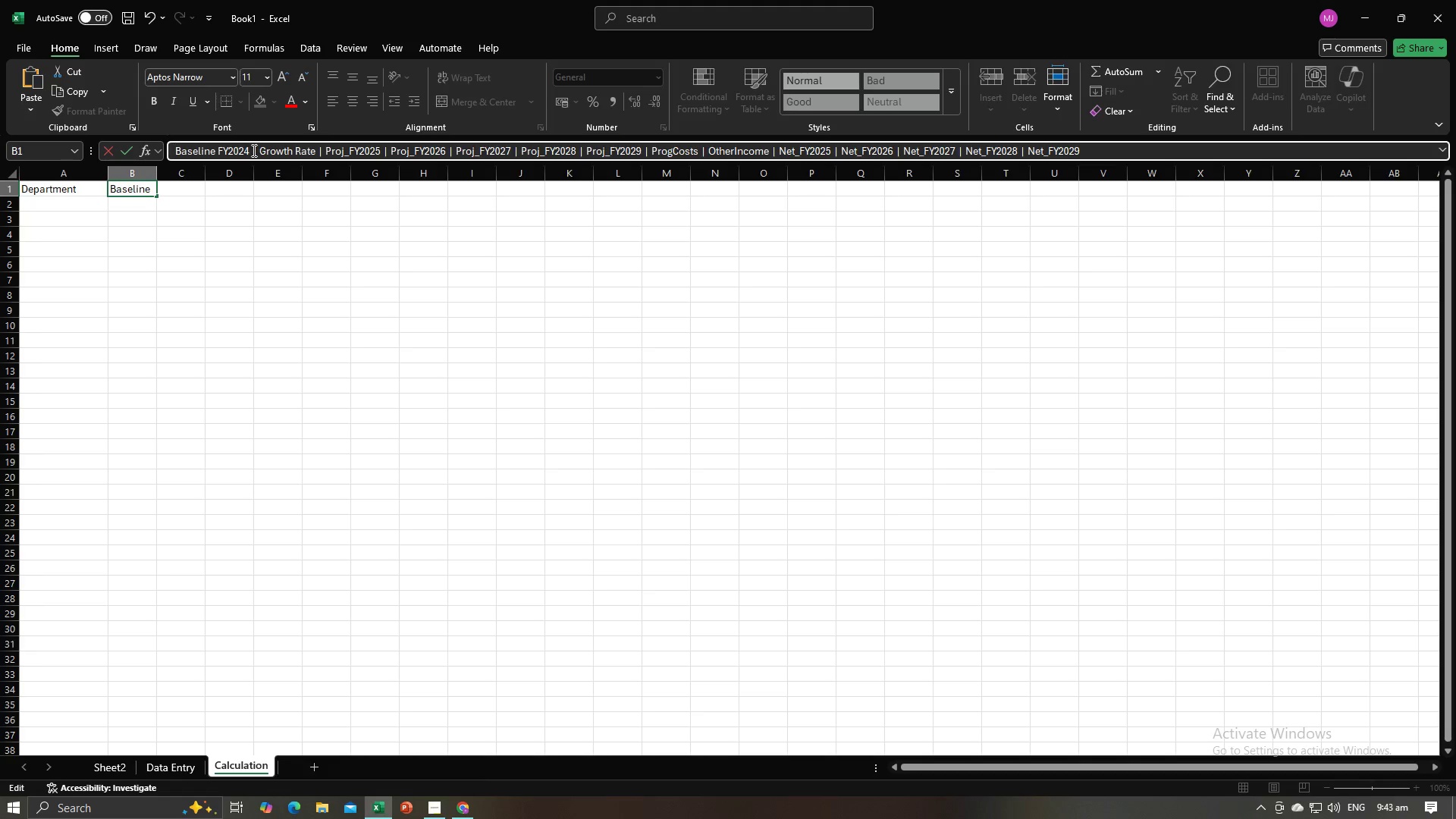 
left_click_drag(start_coordinate=[252, 150], to_coordinate=[1104, 133])
 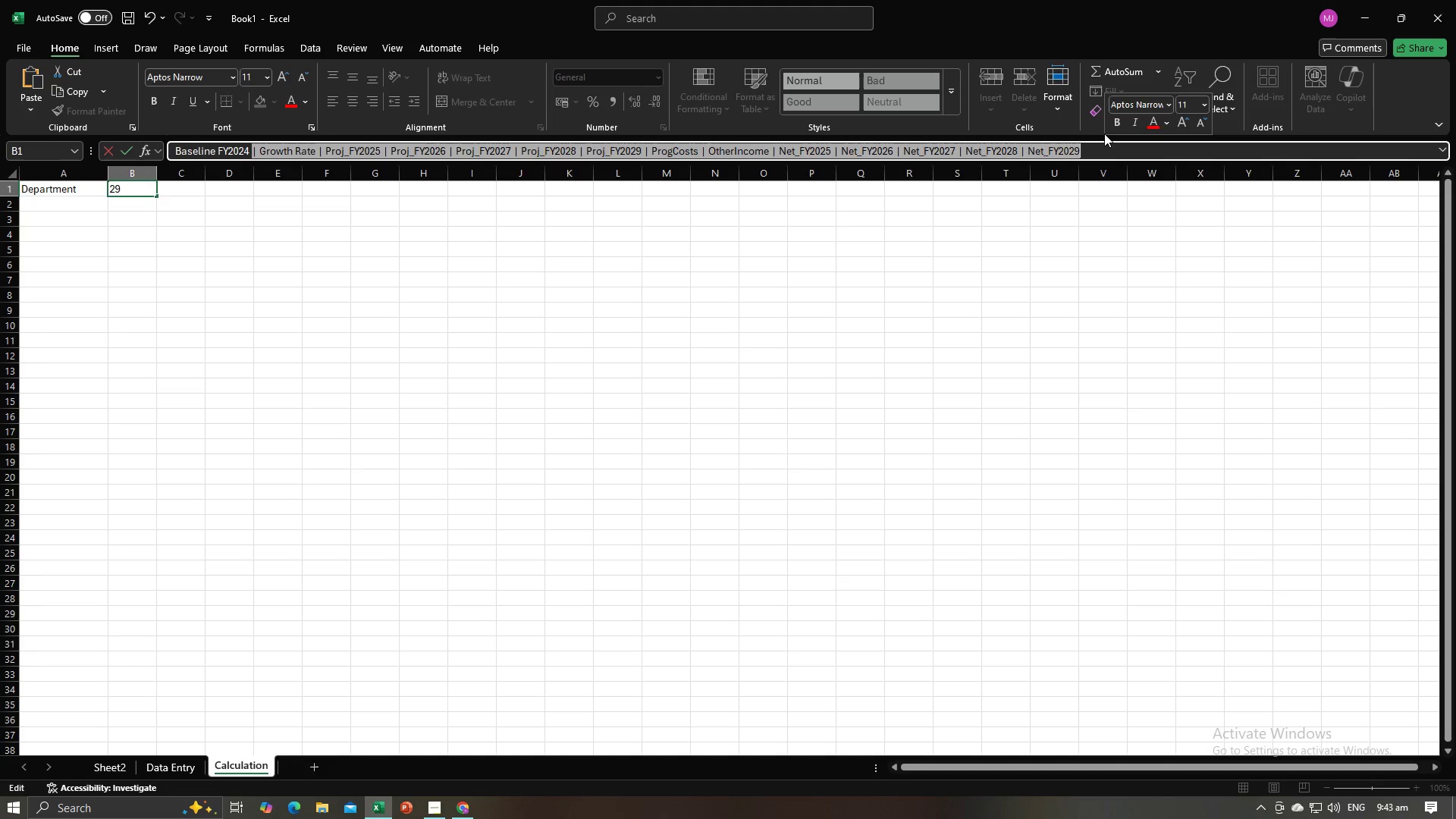 
key(Backspace)
 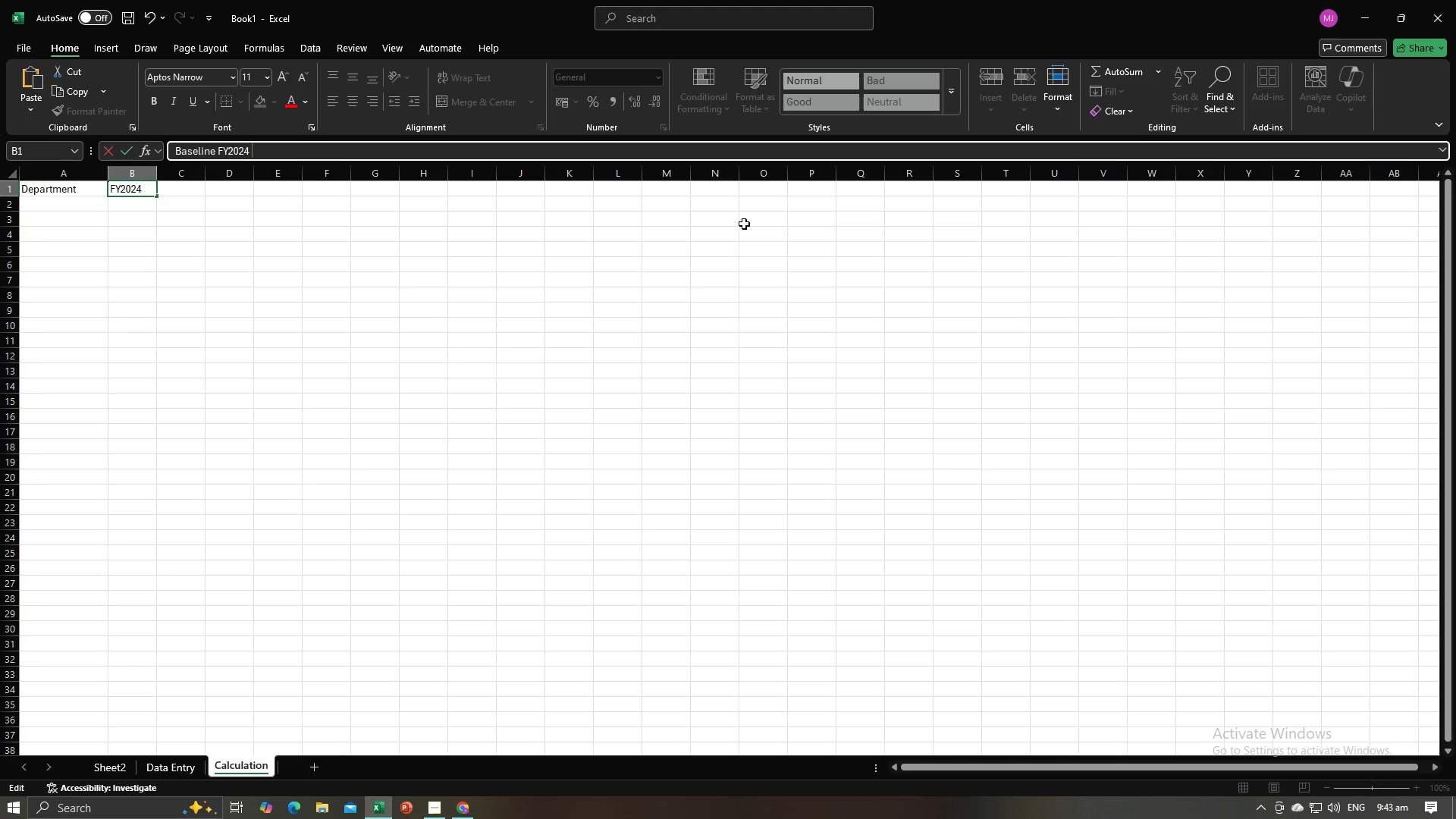 
key(Enter)
 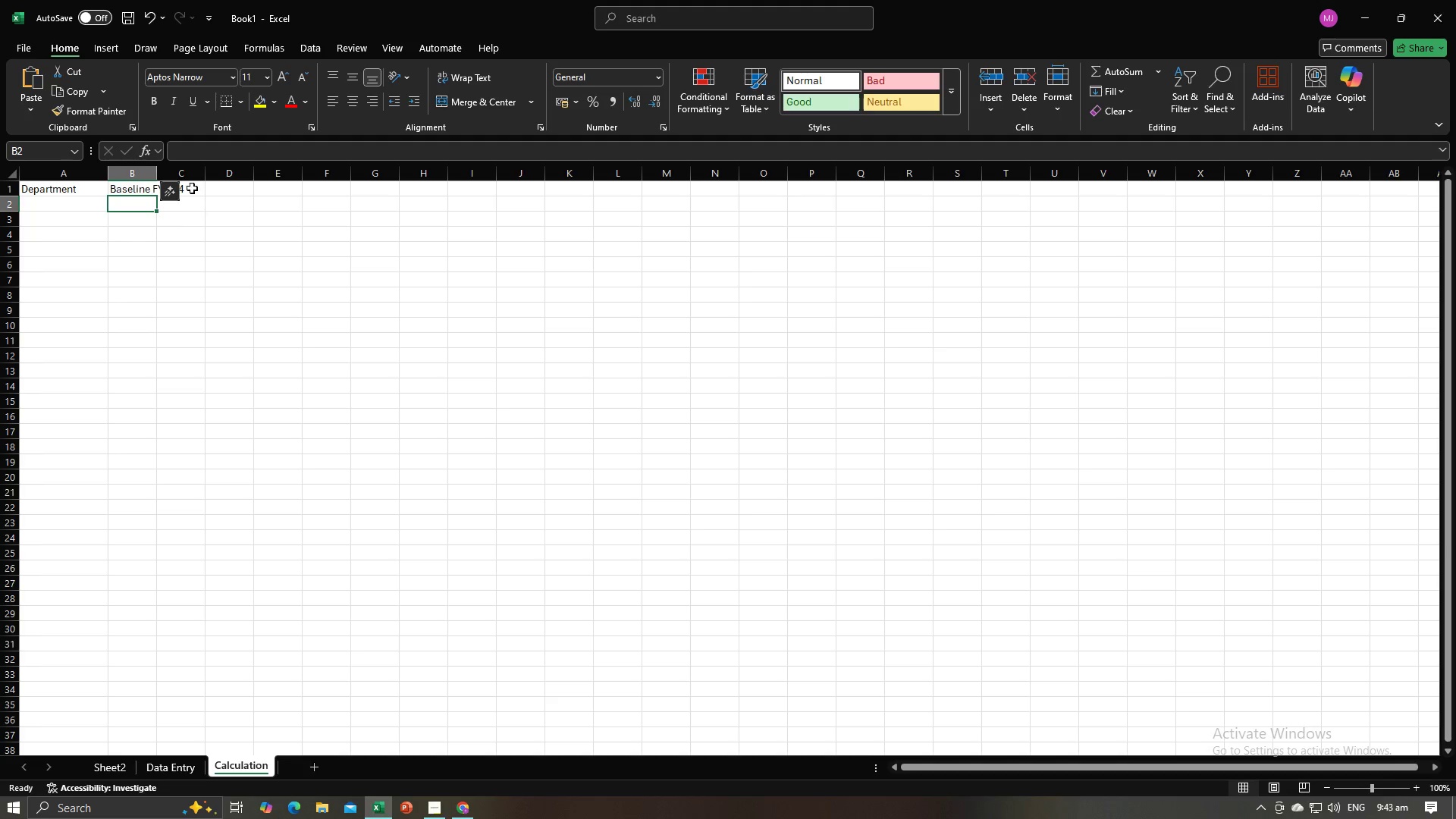 
left_click([192, 186])
 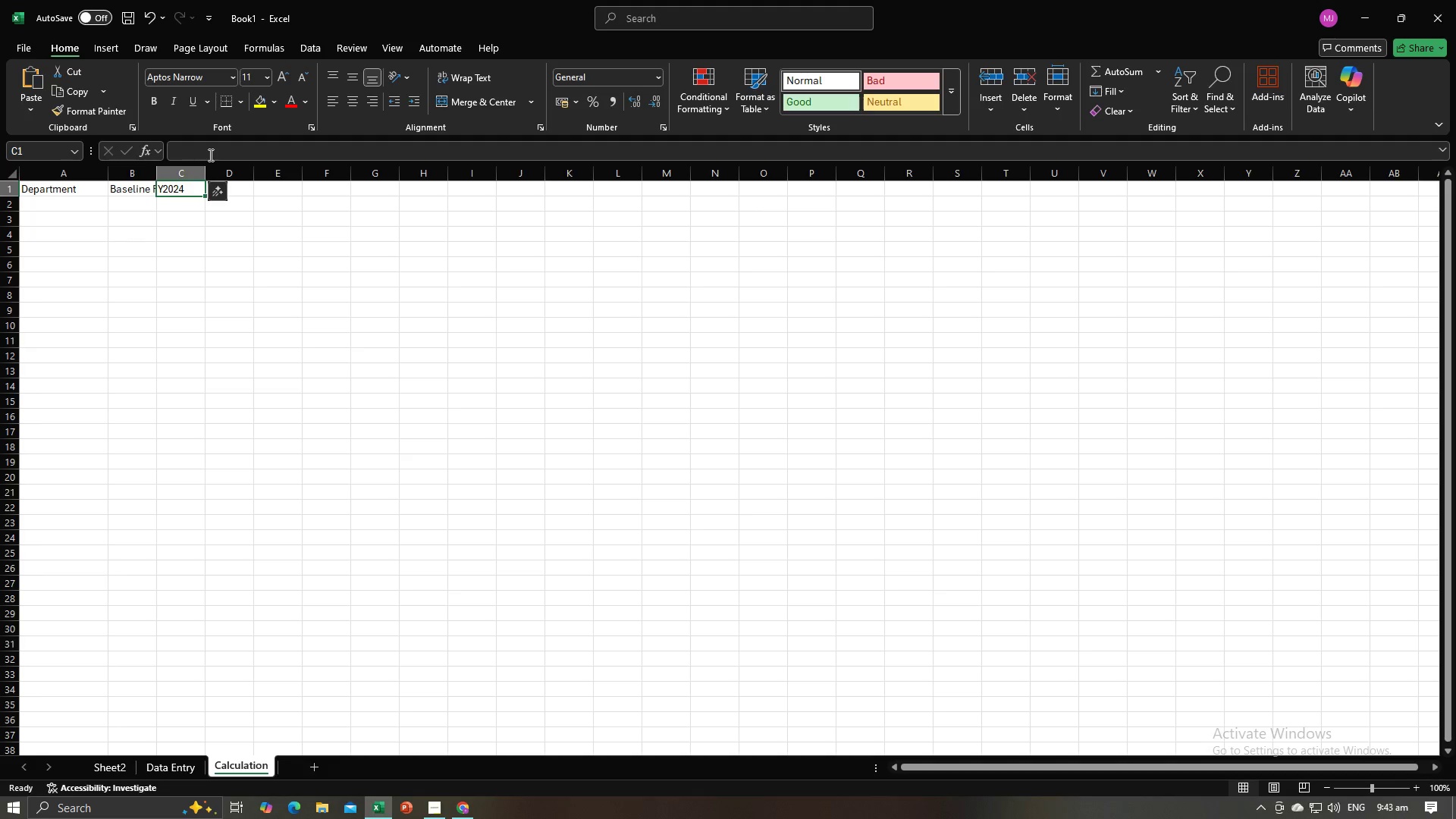 
left_click([209, 155])
 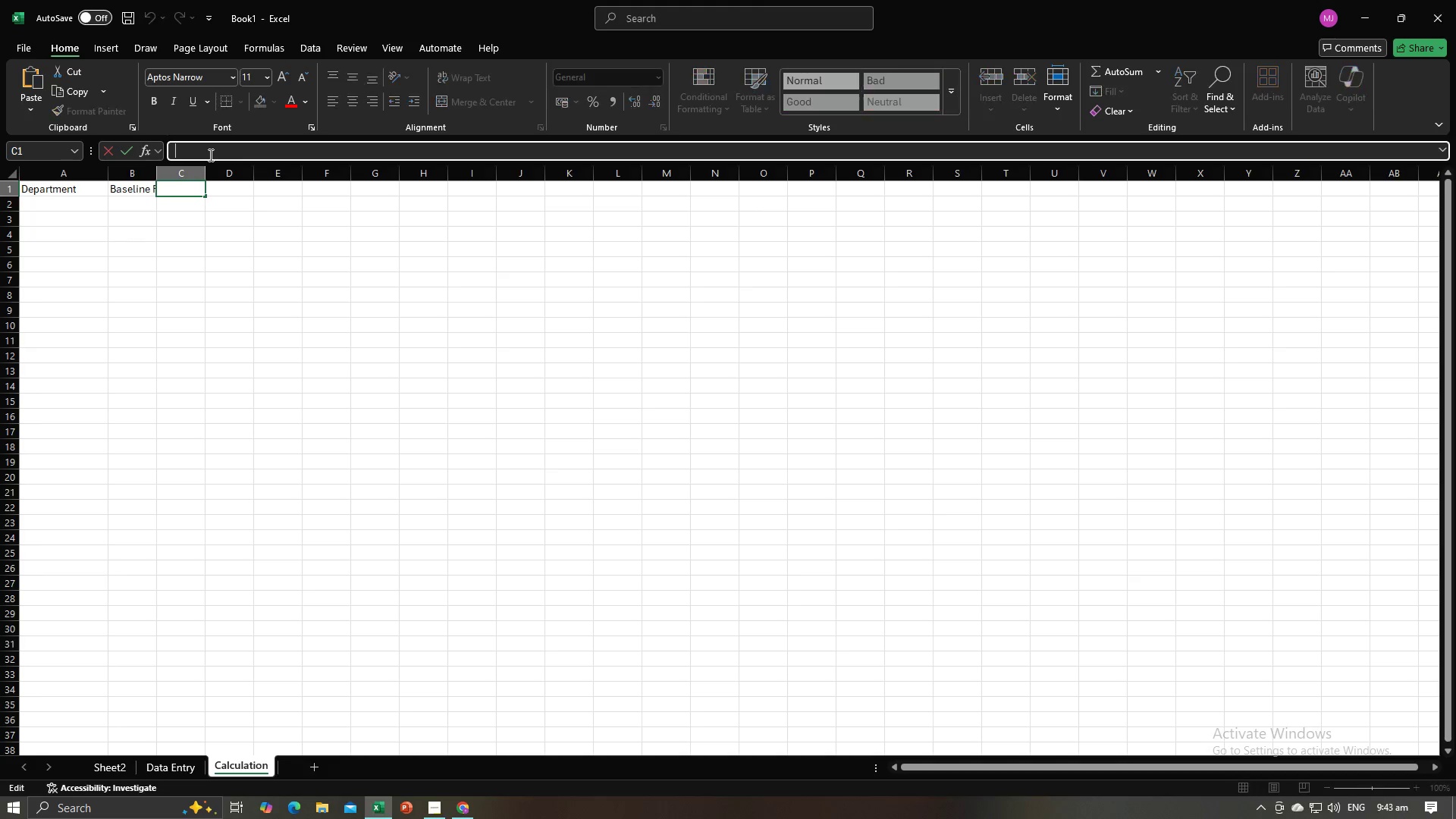 
key(Control+V)
 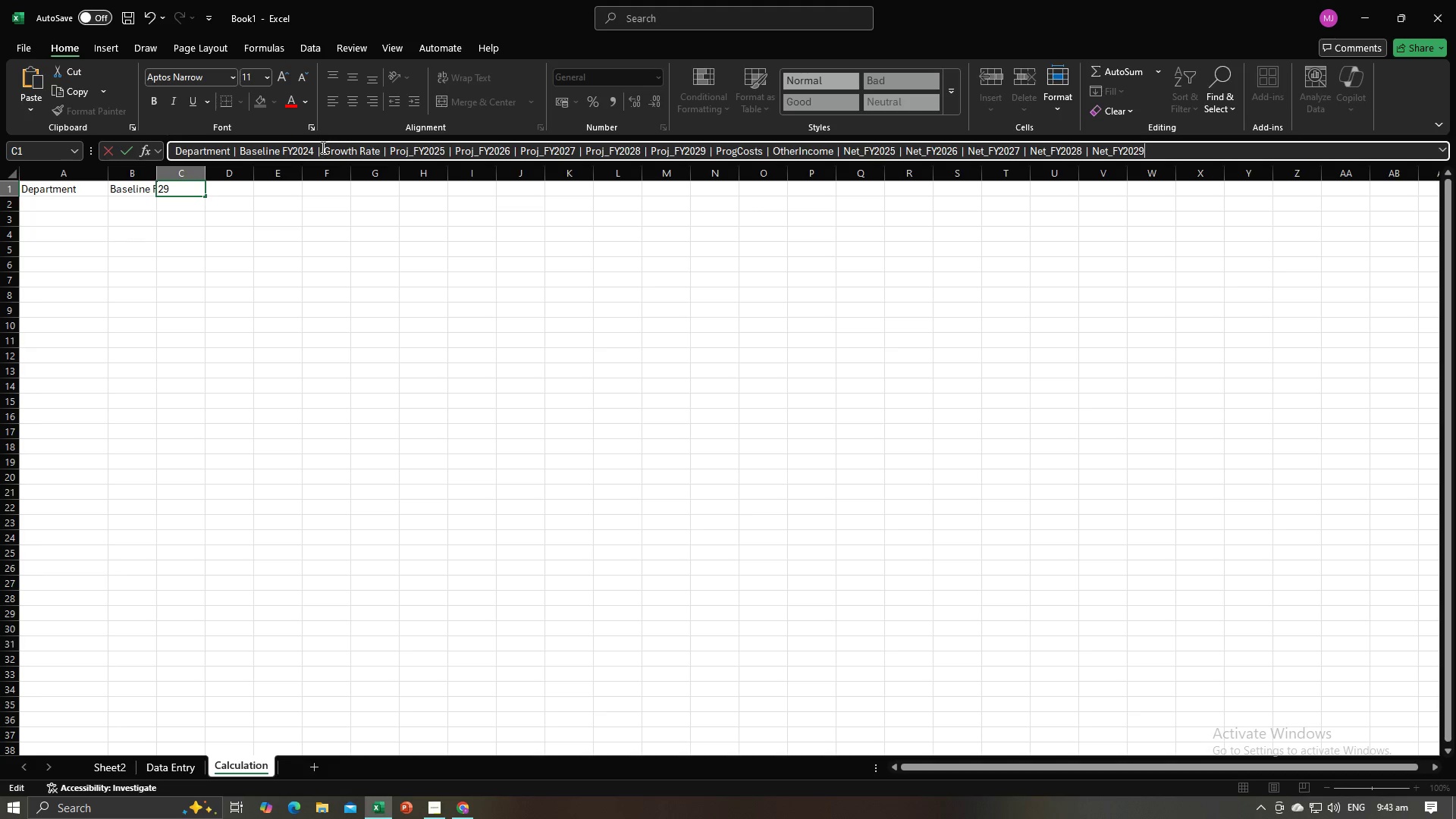 
left_click([321, 148])
 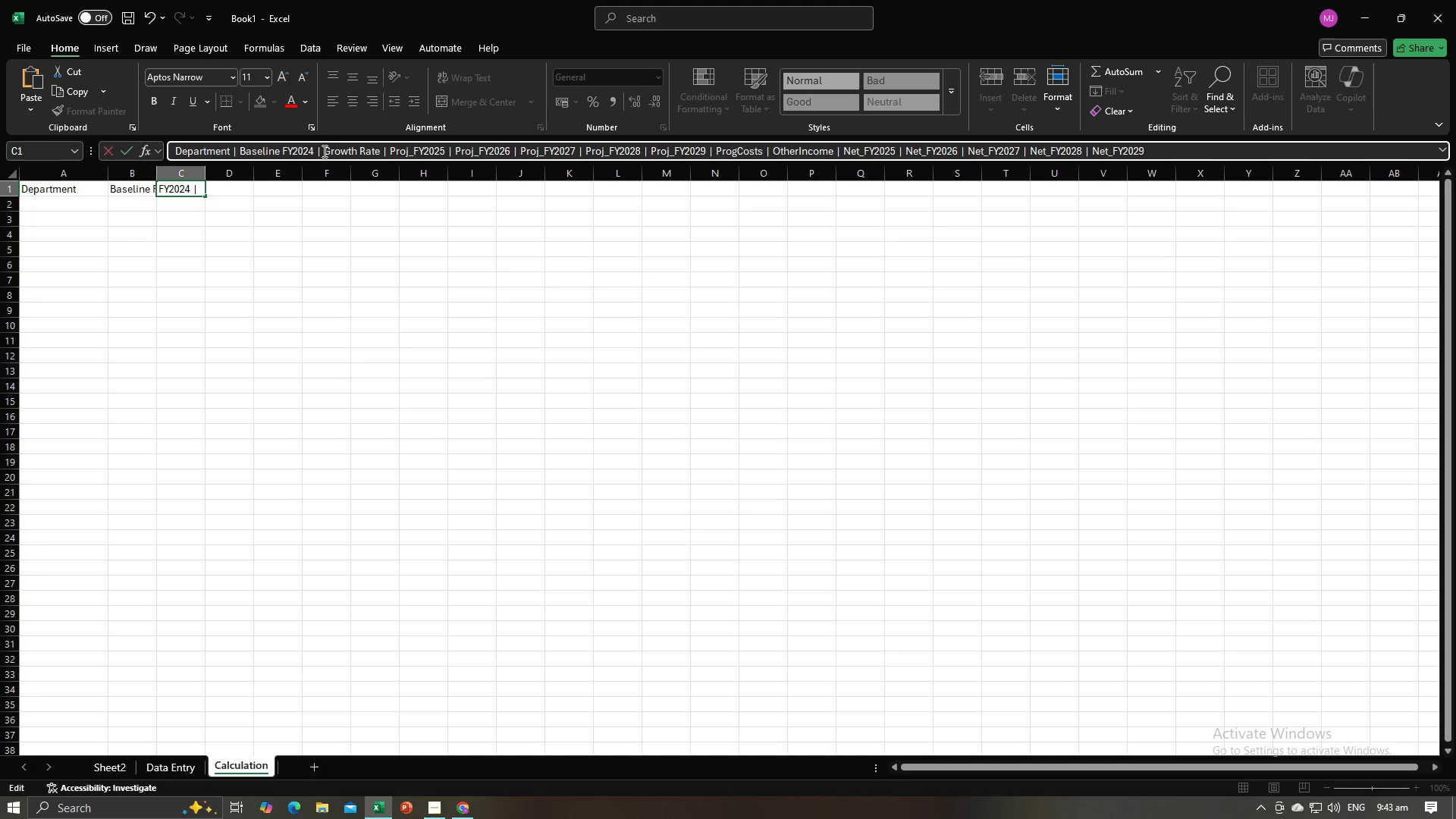 
left_click_drag(start_coordinate=[323, 151], to_coordinate=[171, 154])
 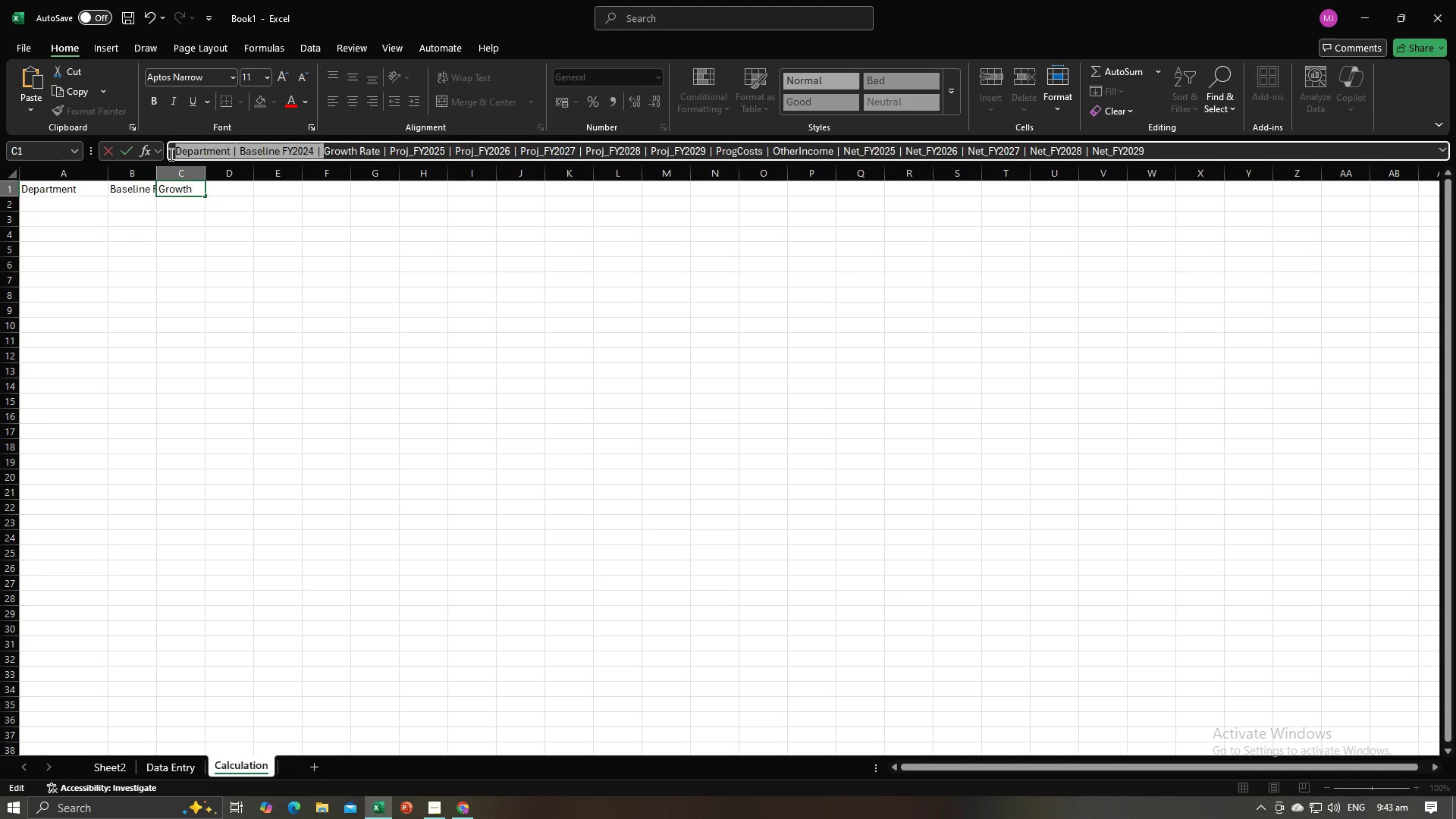 
key(Backspace)
 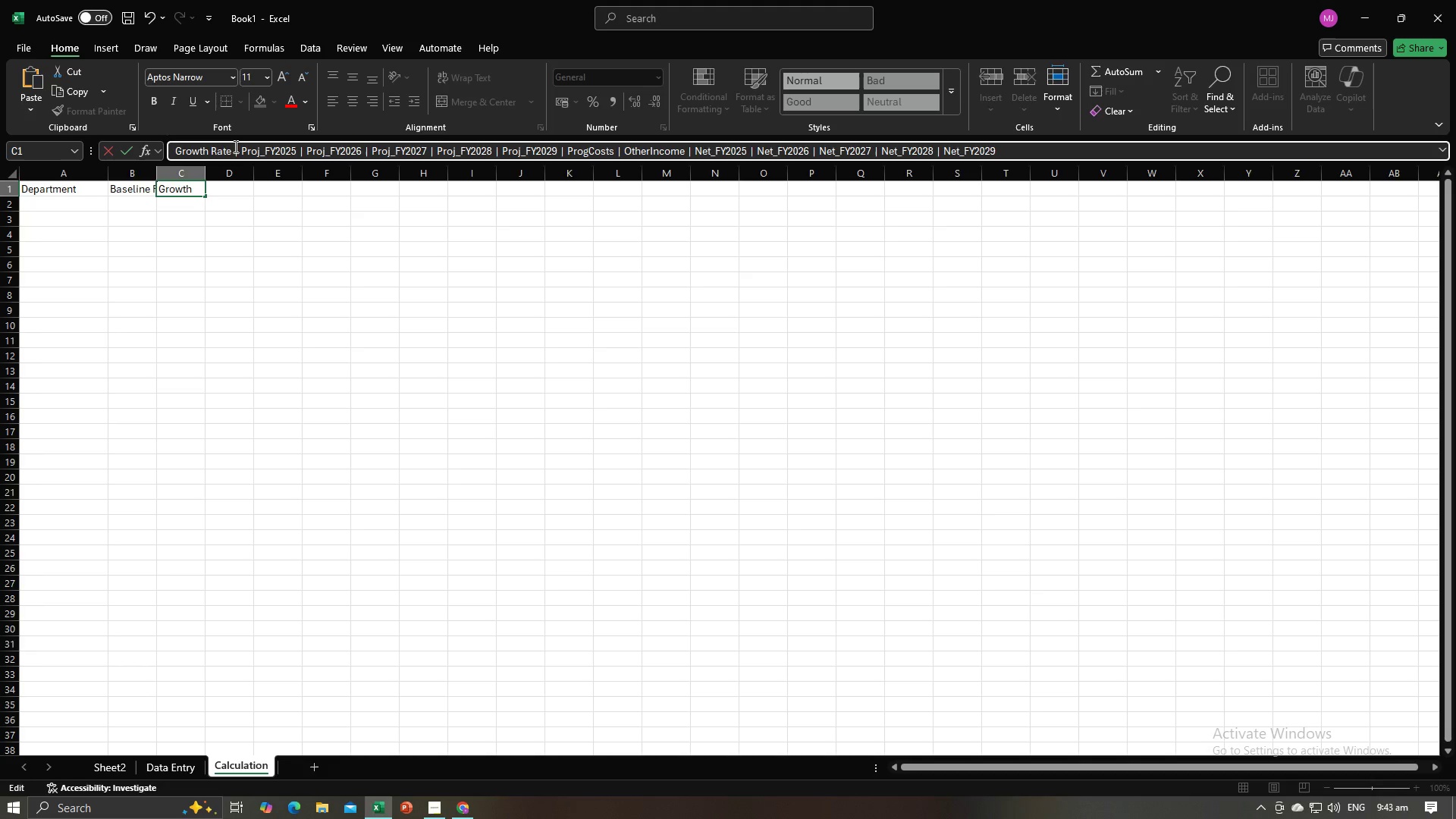 
left_click_drag(start_coordinate=[233, 150], to_coordinate=[1149, 141])
 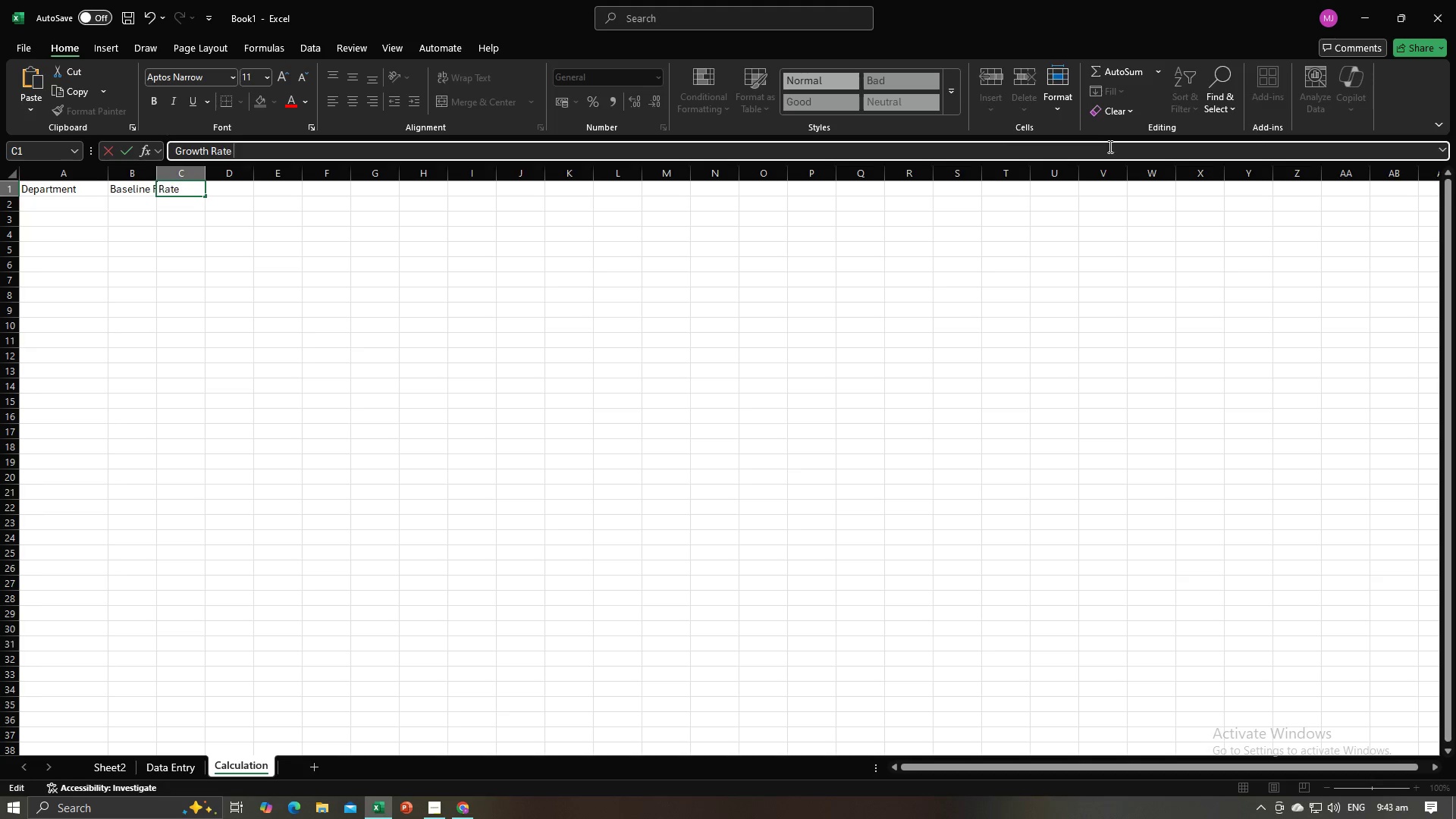 
key(Backspace)
 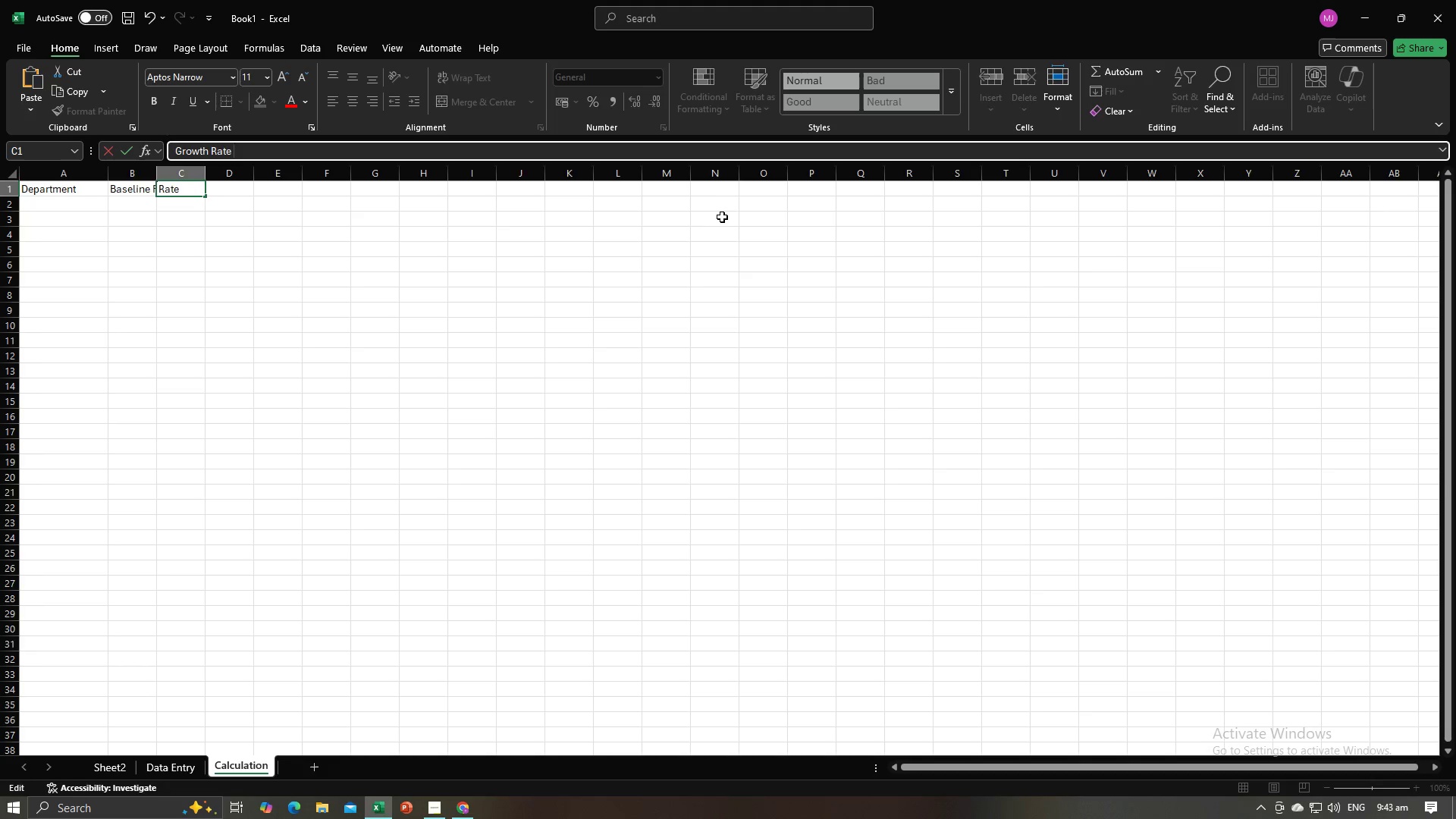 
key(Enter)
 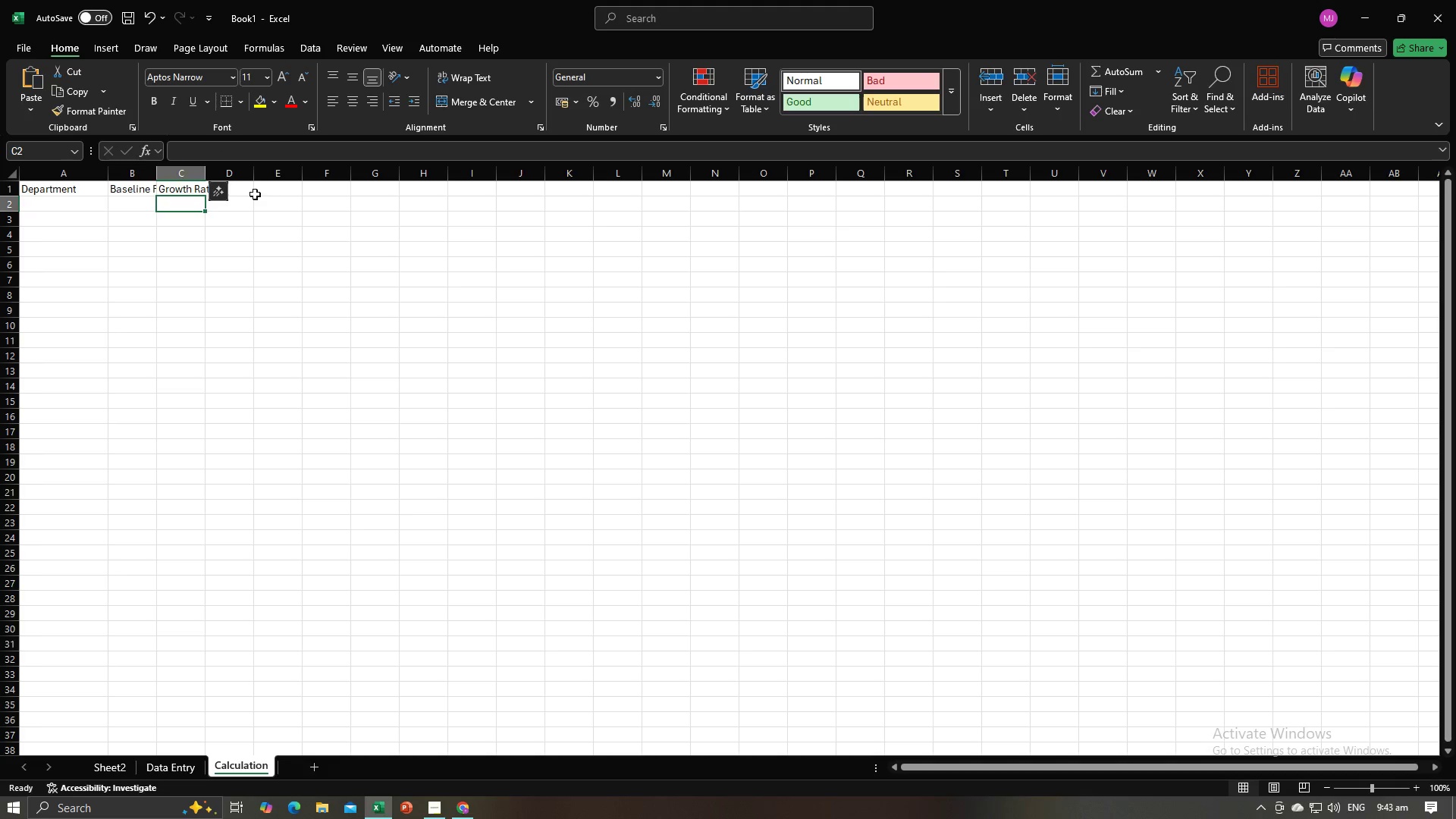 
left_click([251, 193])
 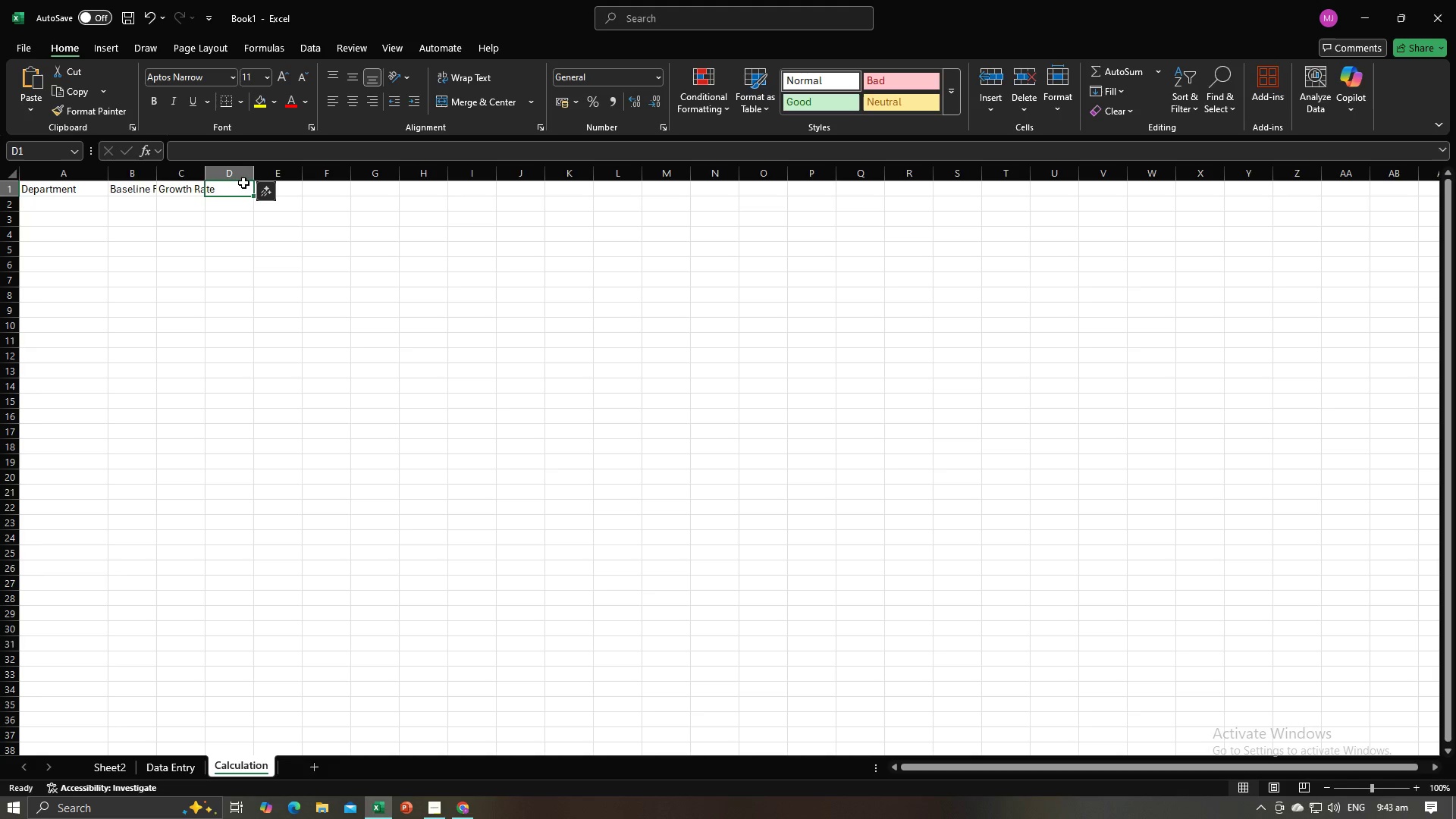 
key(Control+V)
 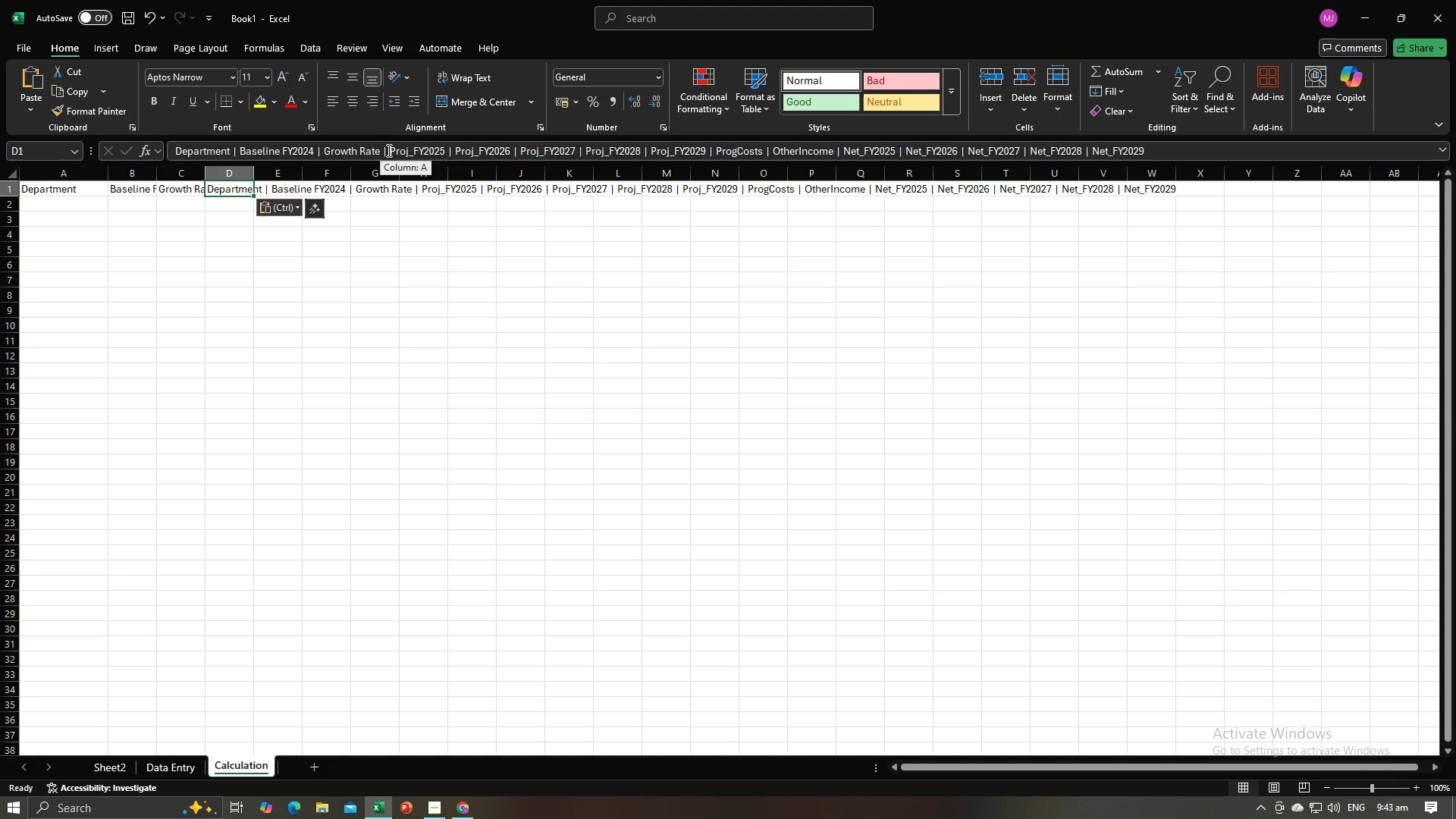 
left_click_drag(start_coordinate=[388, 150], to_coordinate=[150, 161])
 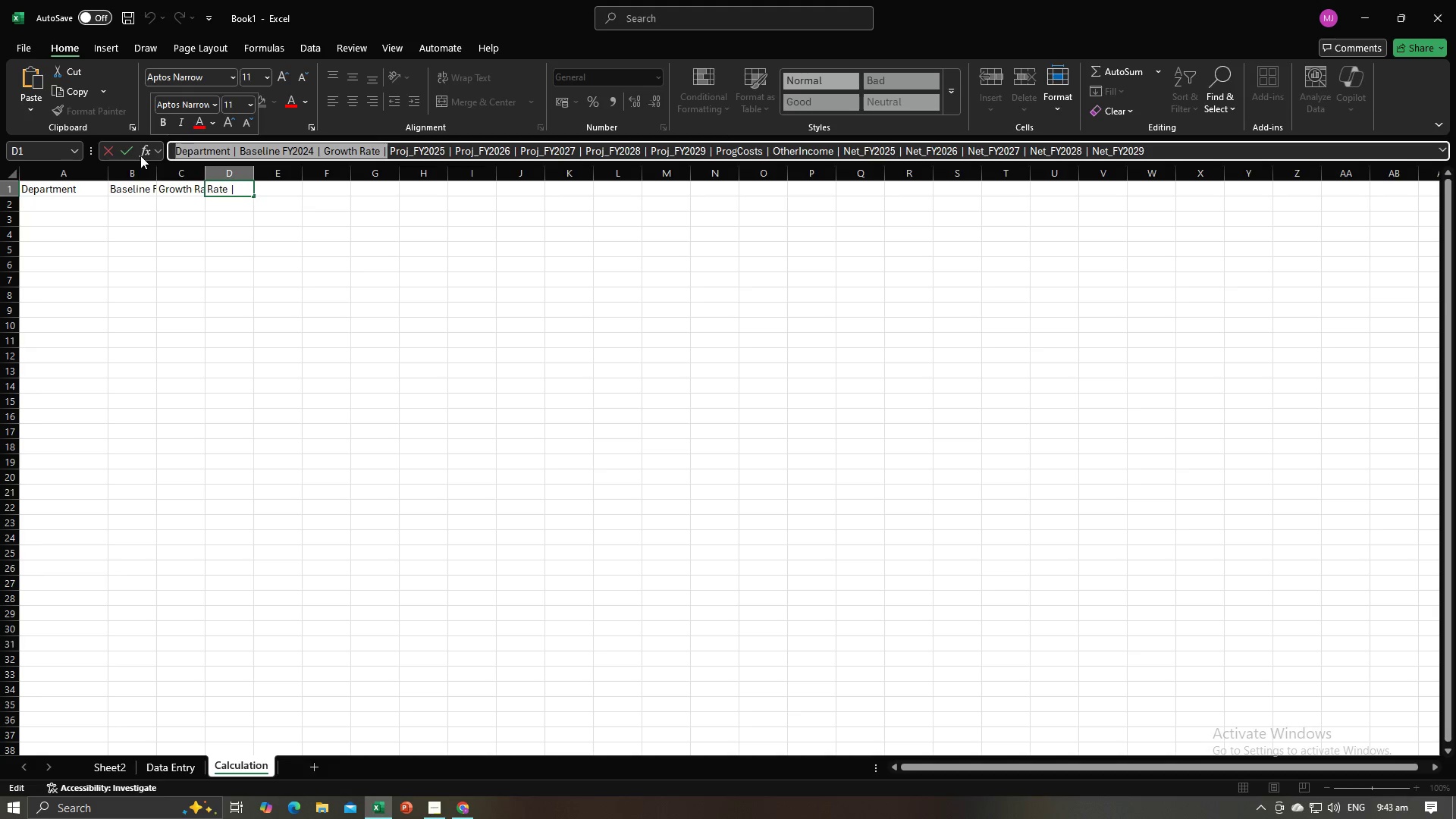 
key(Backspace)
 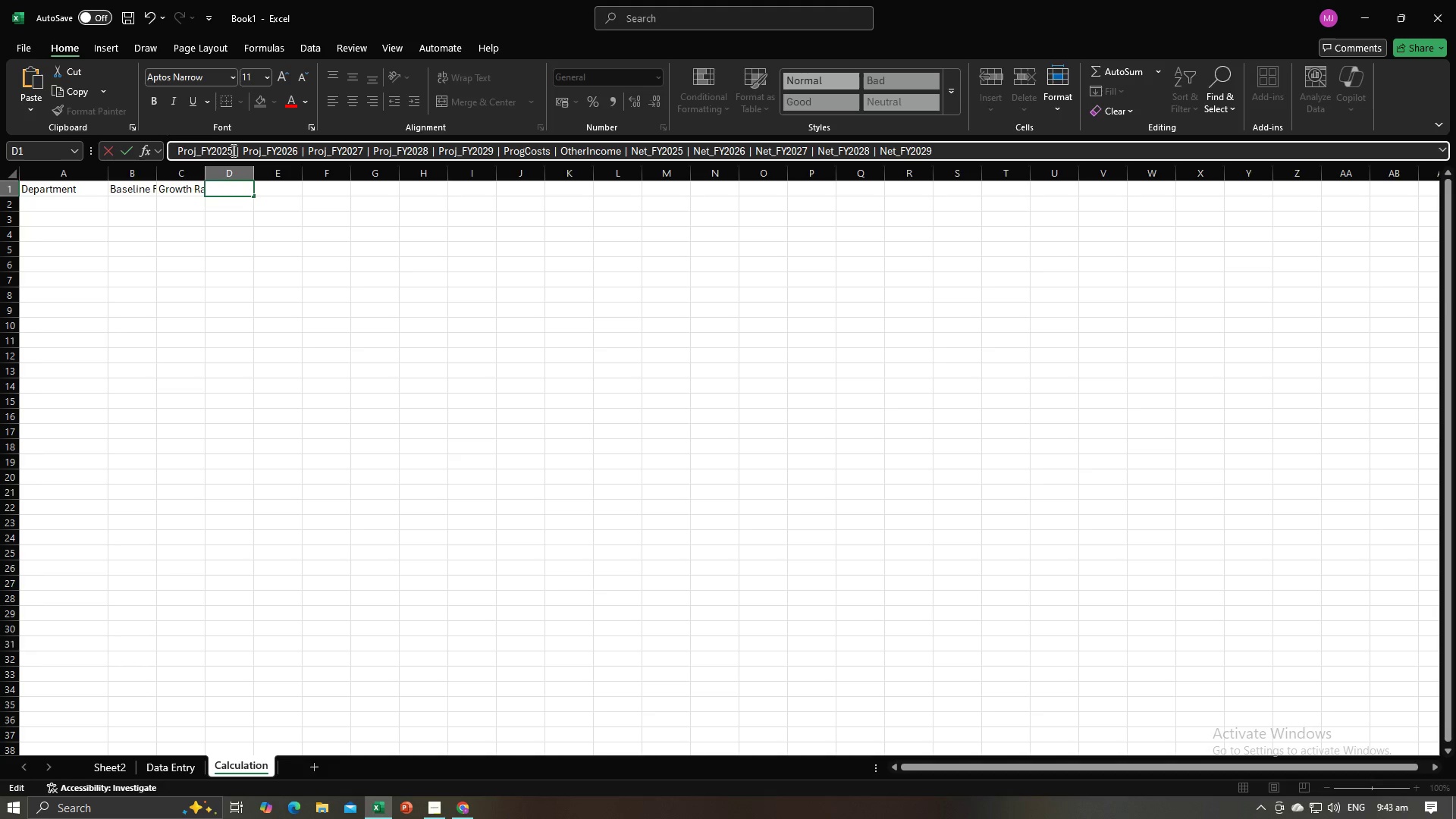 
left_click_drag(start_coordinate=[234, 150], to_coordinate=[959, 150])
 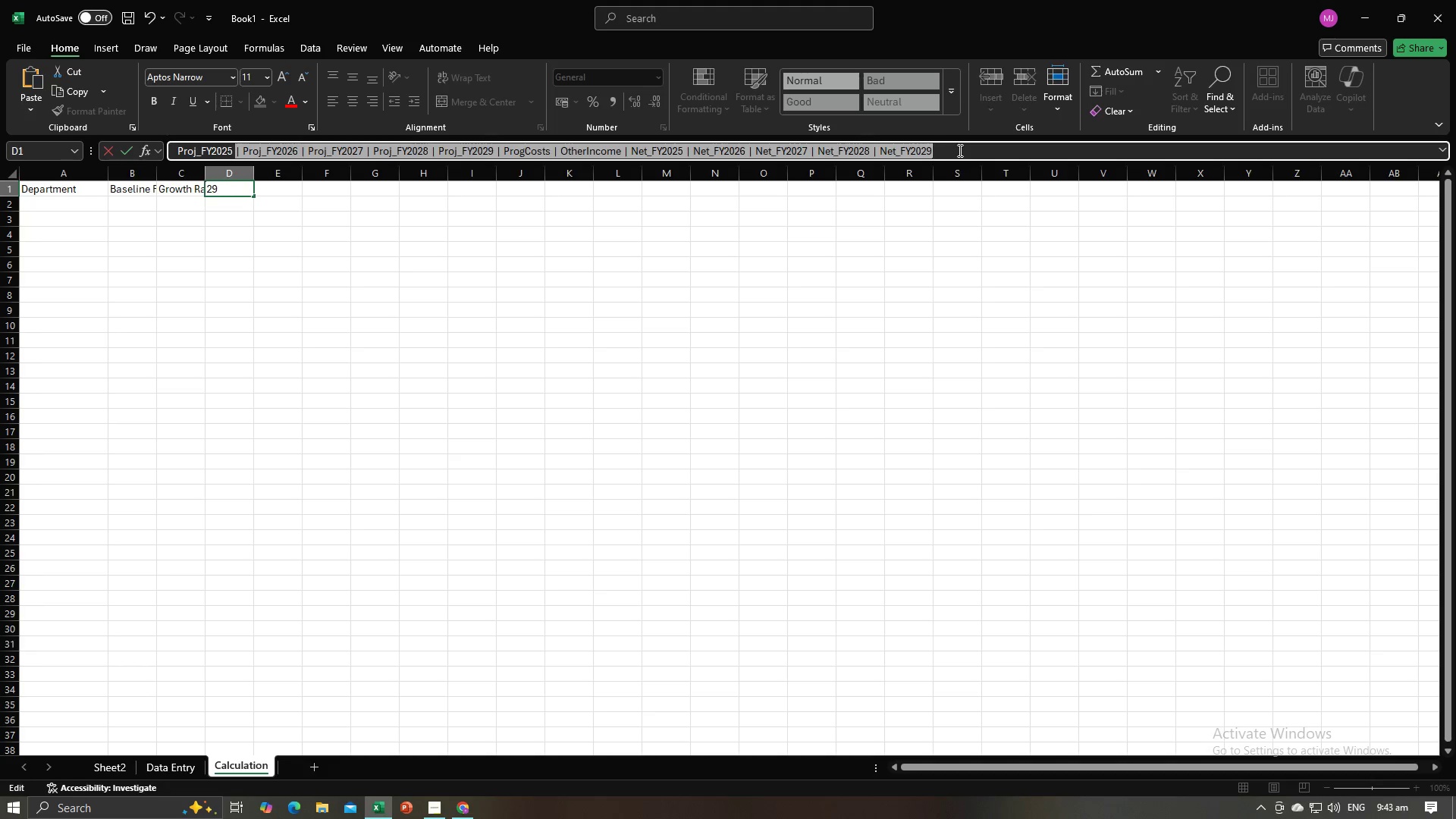 
key(Backspace)
 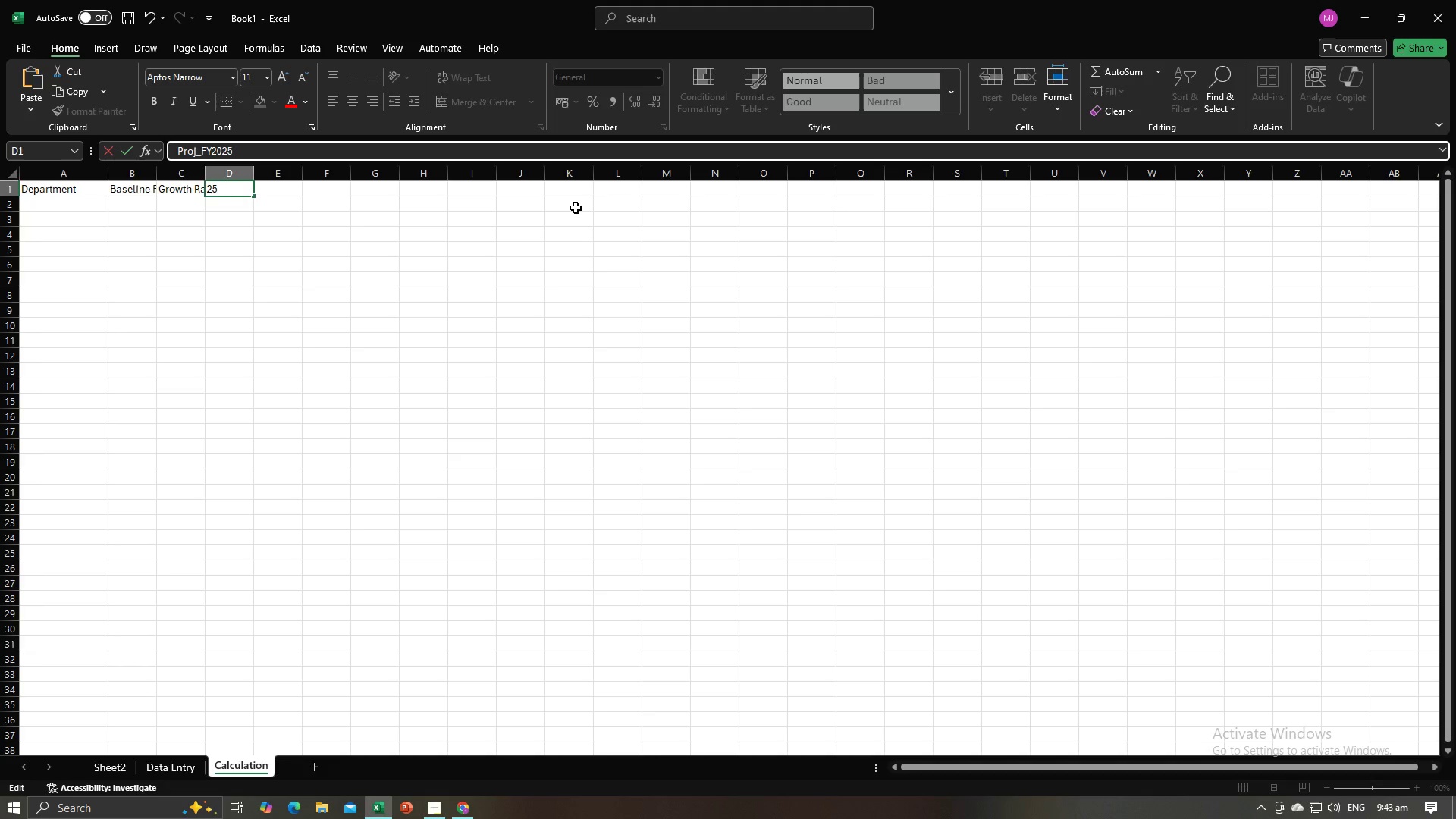 
key(Enter)
 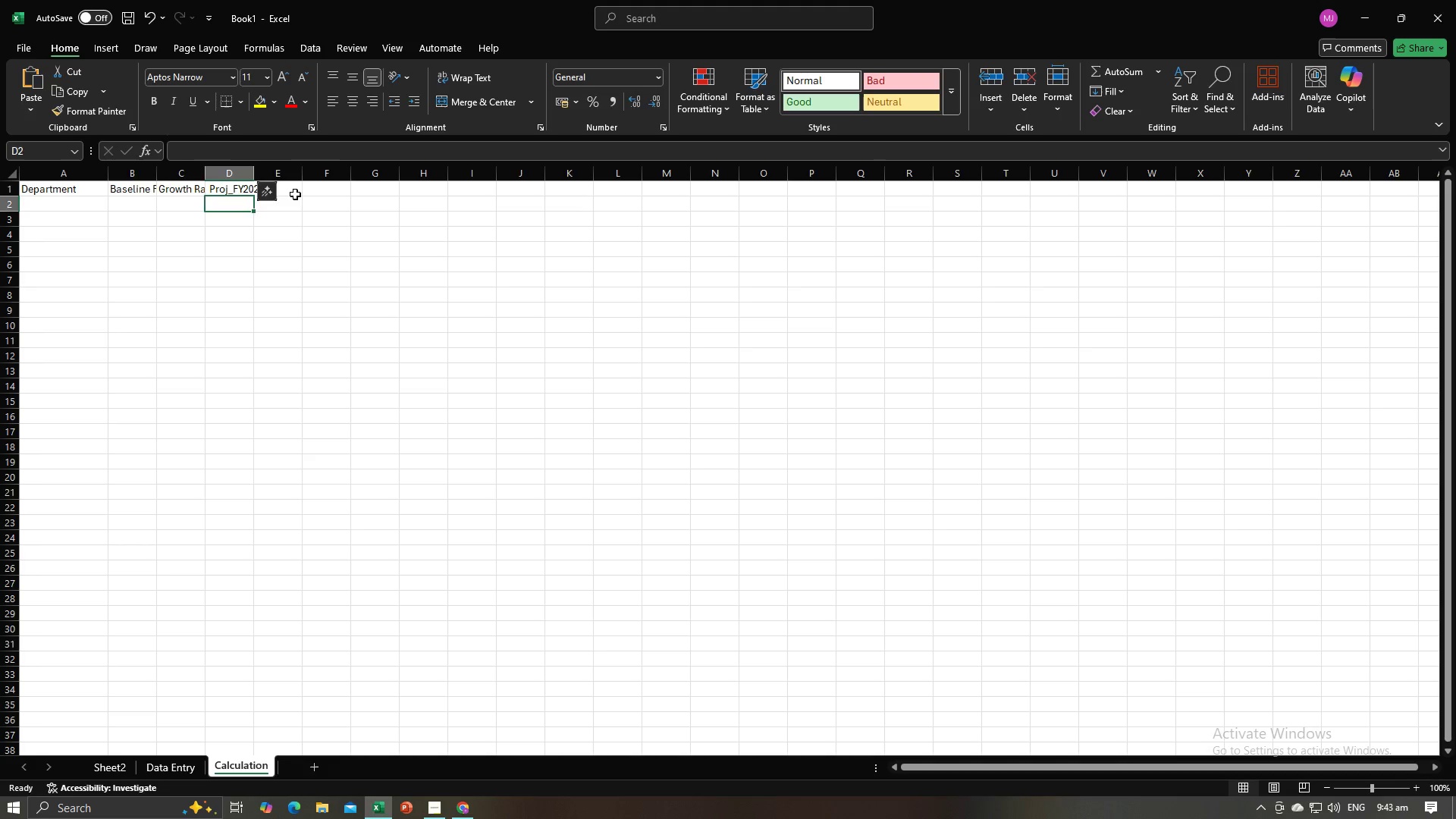 
left_click([293, 194])
 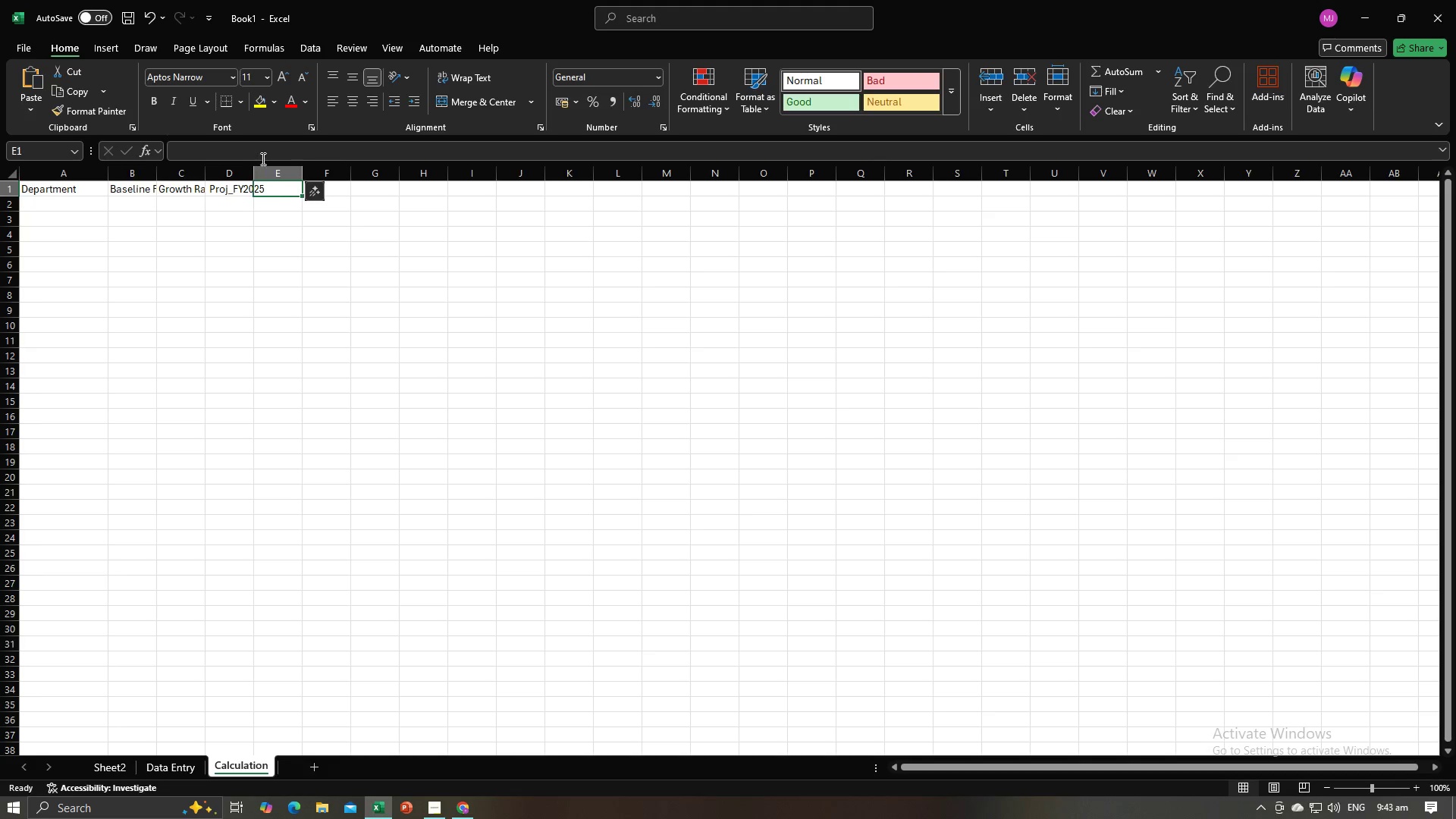 
left_click([262, 158])
 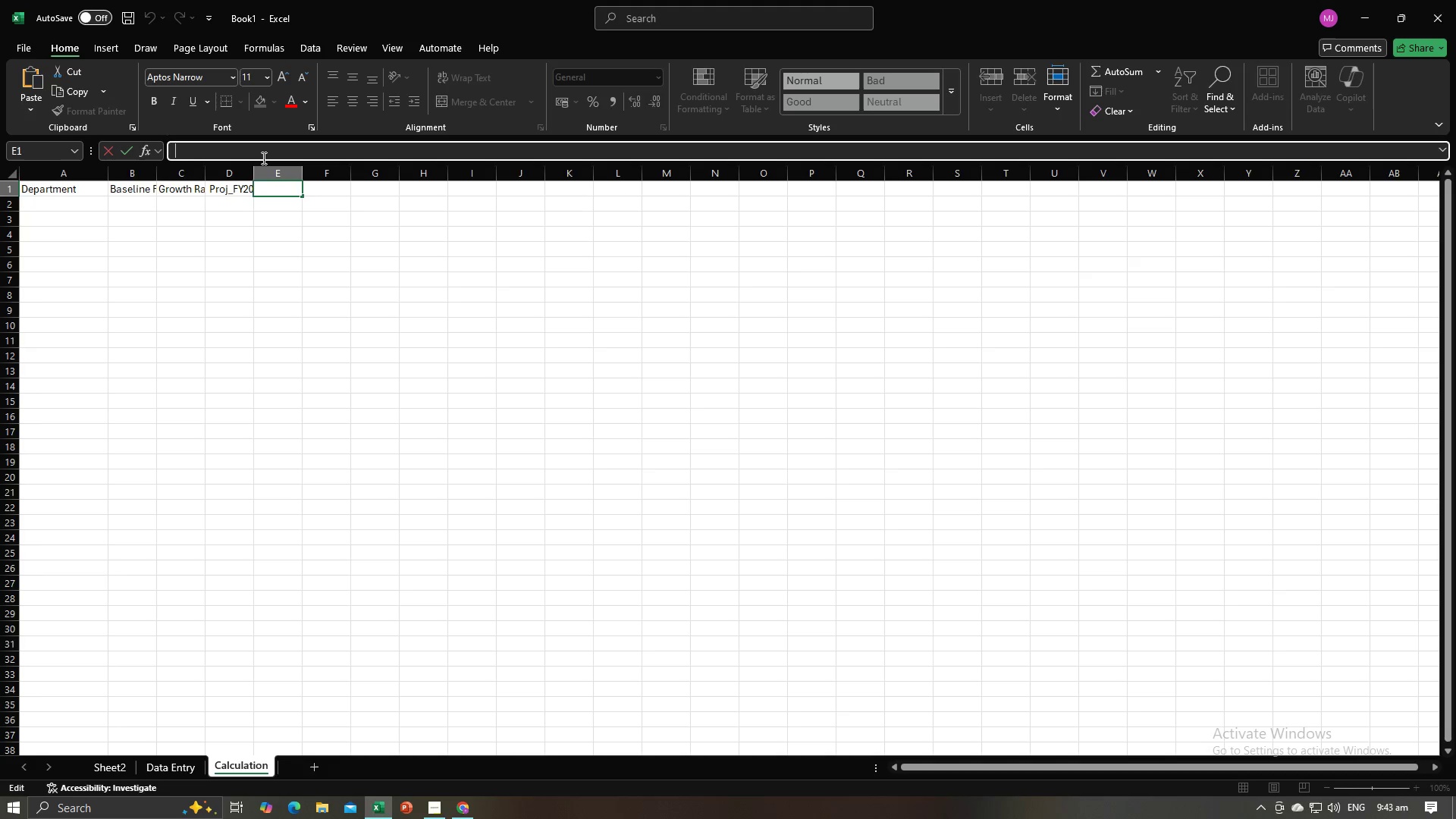 
key(Control+V)
 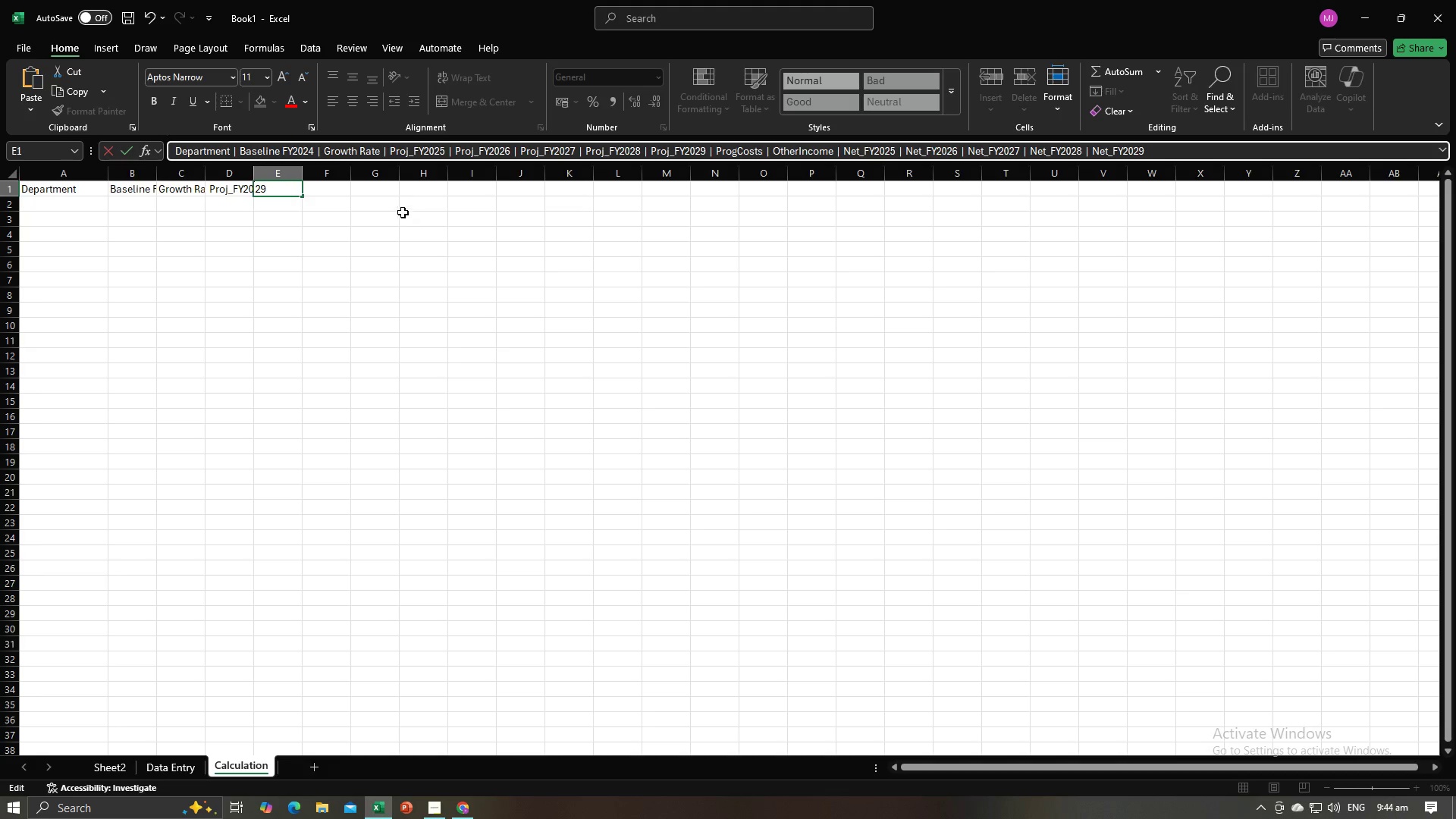 
wait(10.23)
 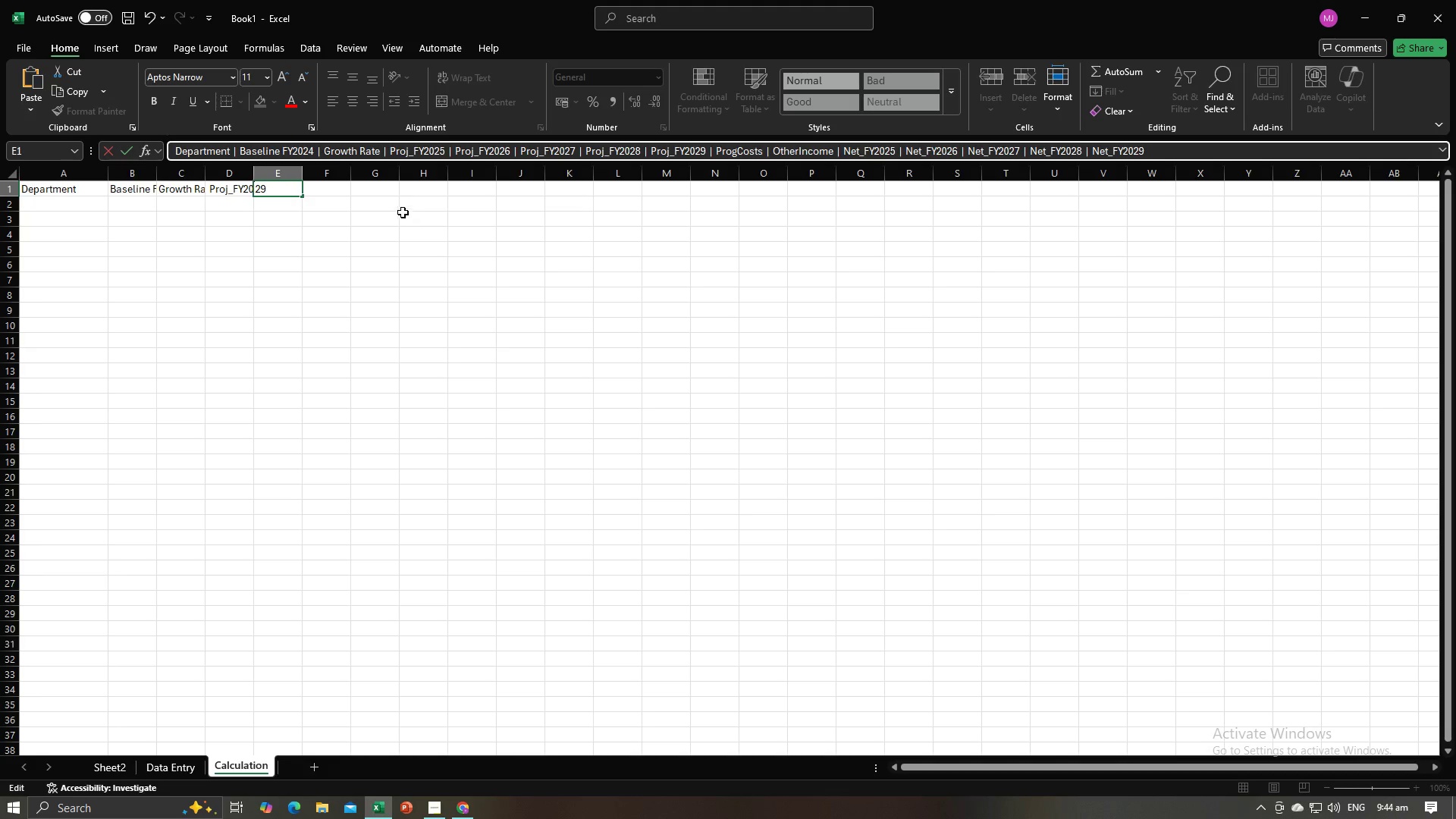 
left_click_drag(start_coordinate=[454, 149], to_coordinate=[146, 149])
 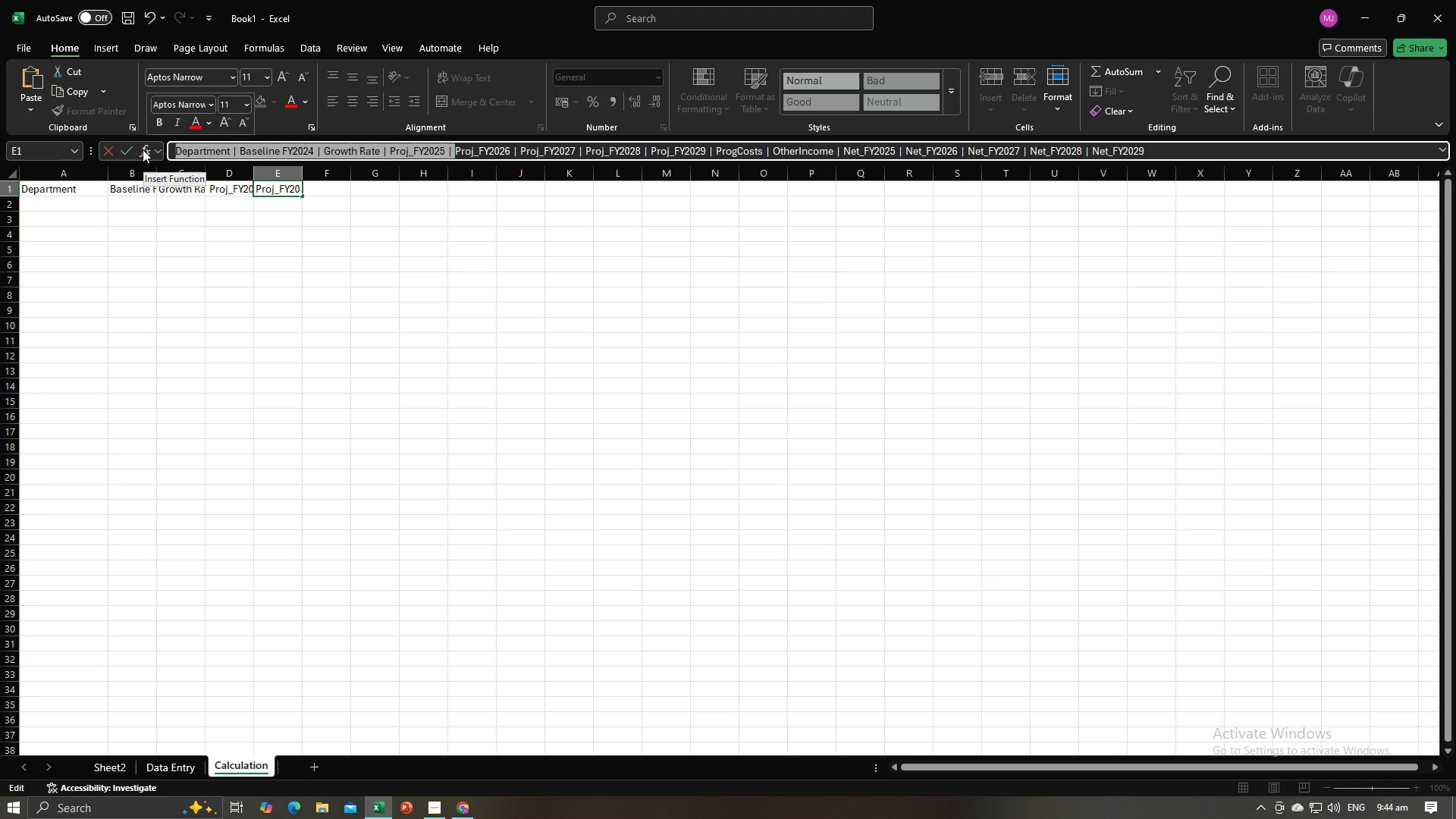 
key(Backspace)
 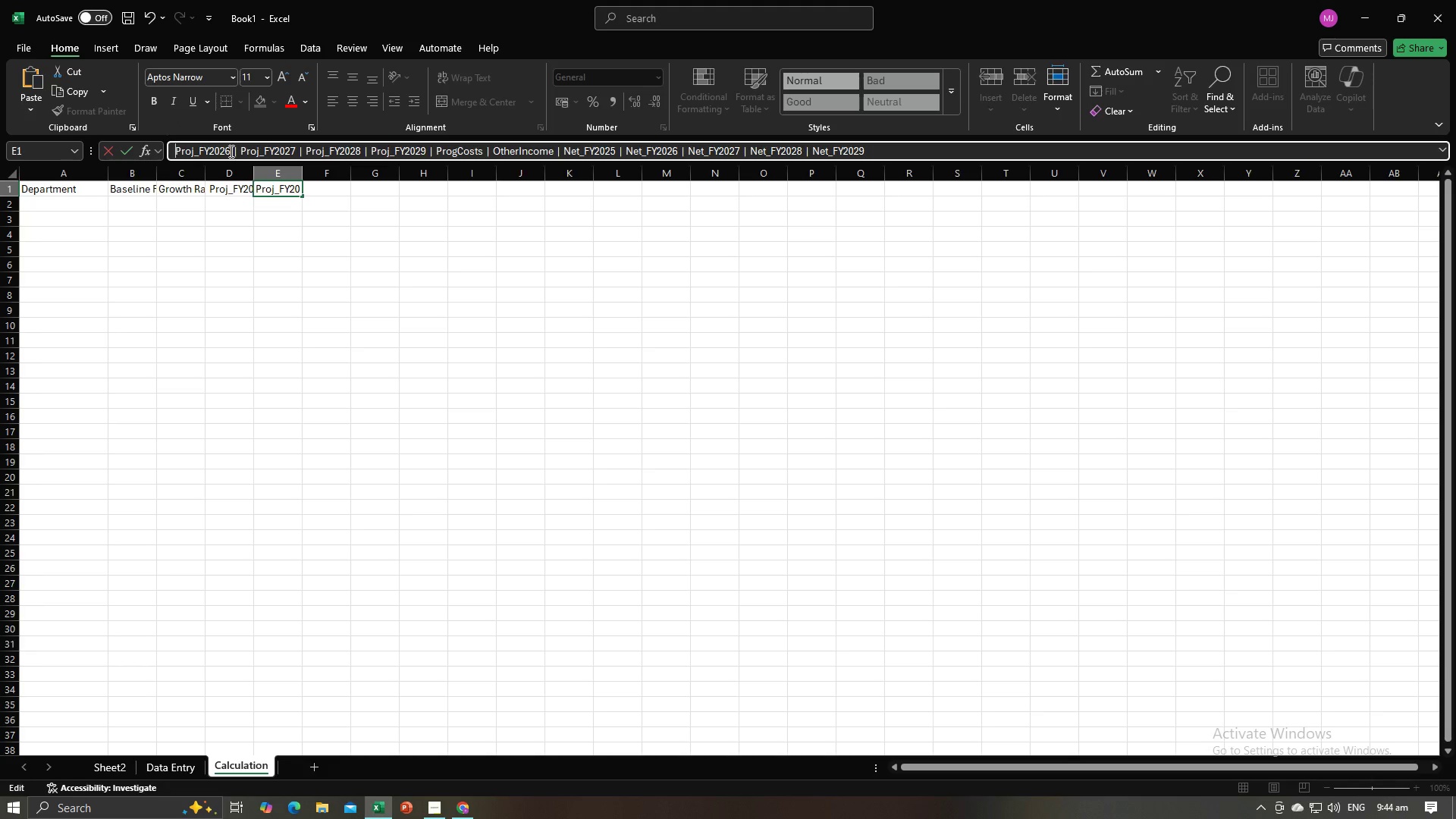 
left_click_drag(start_coordinate=[232, 151], to_coordinate=[900, 149])
 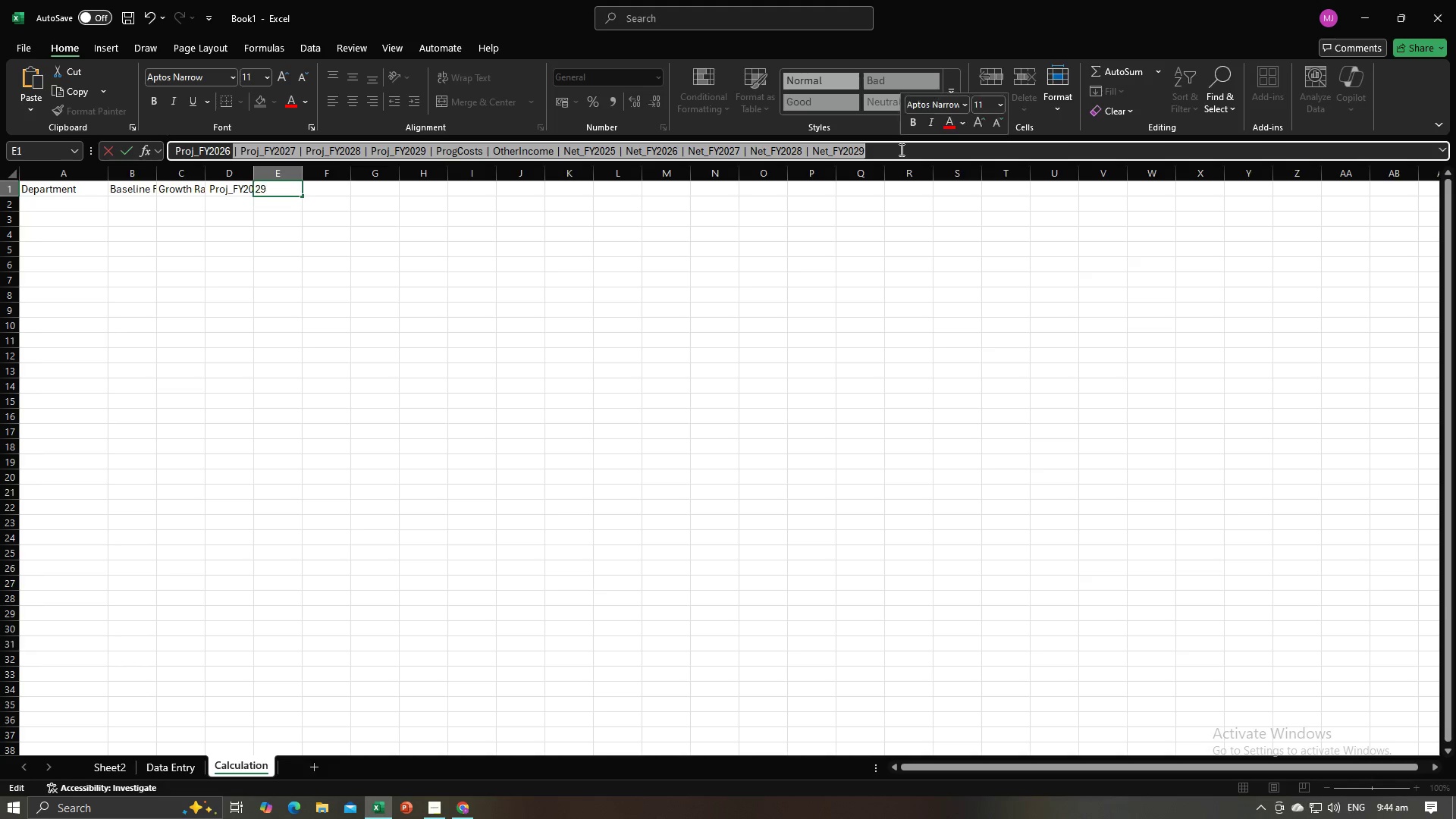 
key(Backspace)
 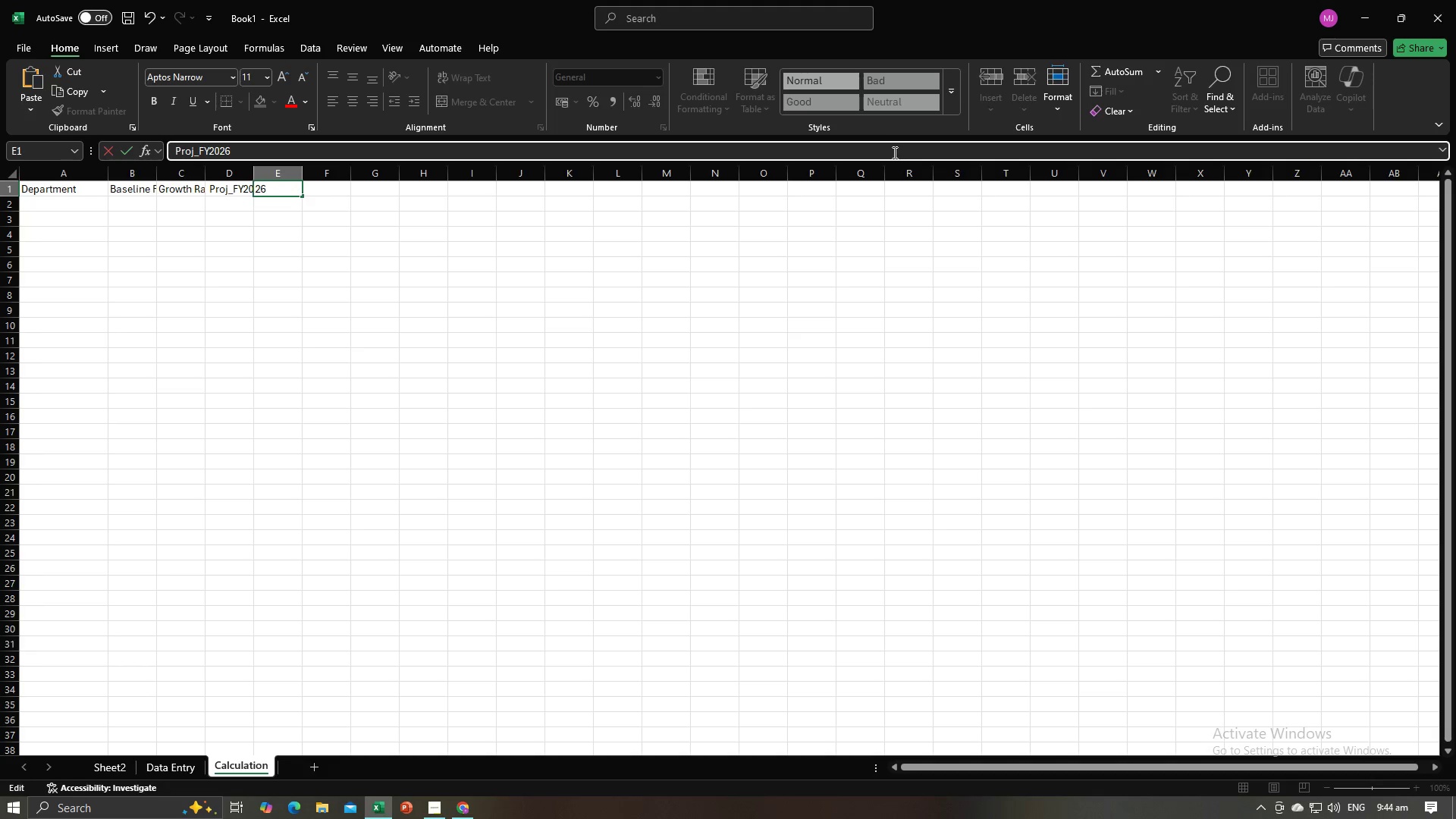 
key(Enter)
 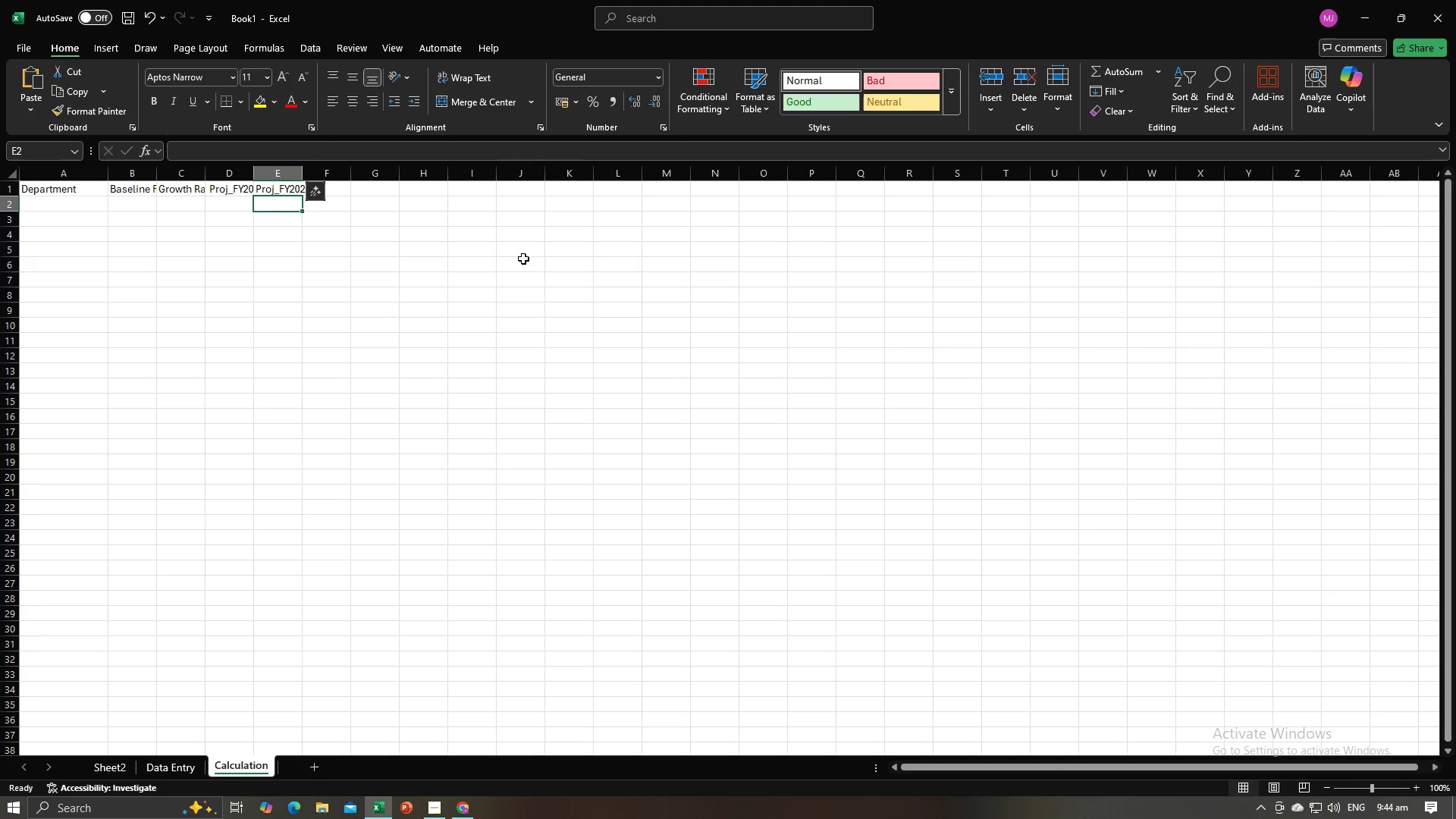 
left_click([523, 259])
 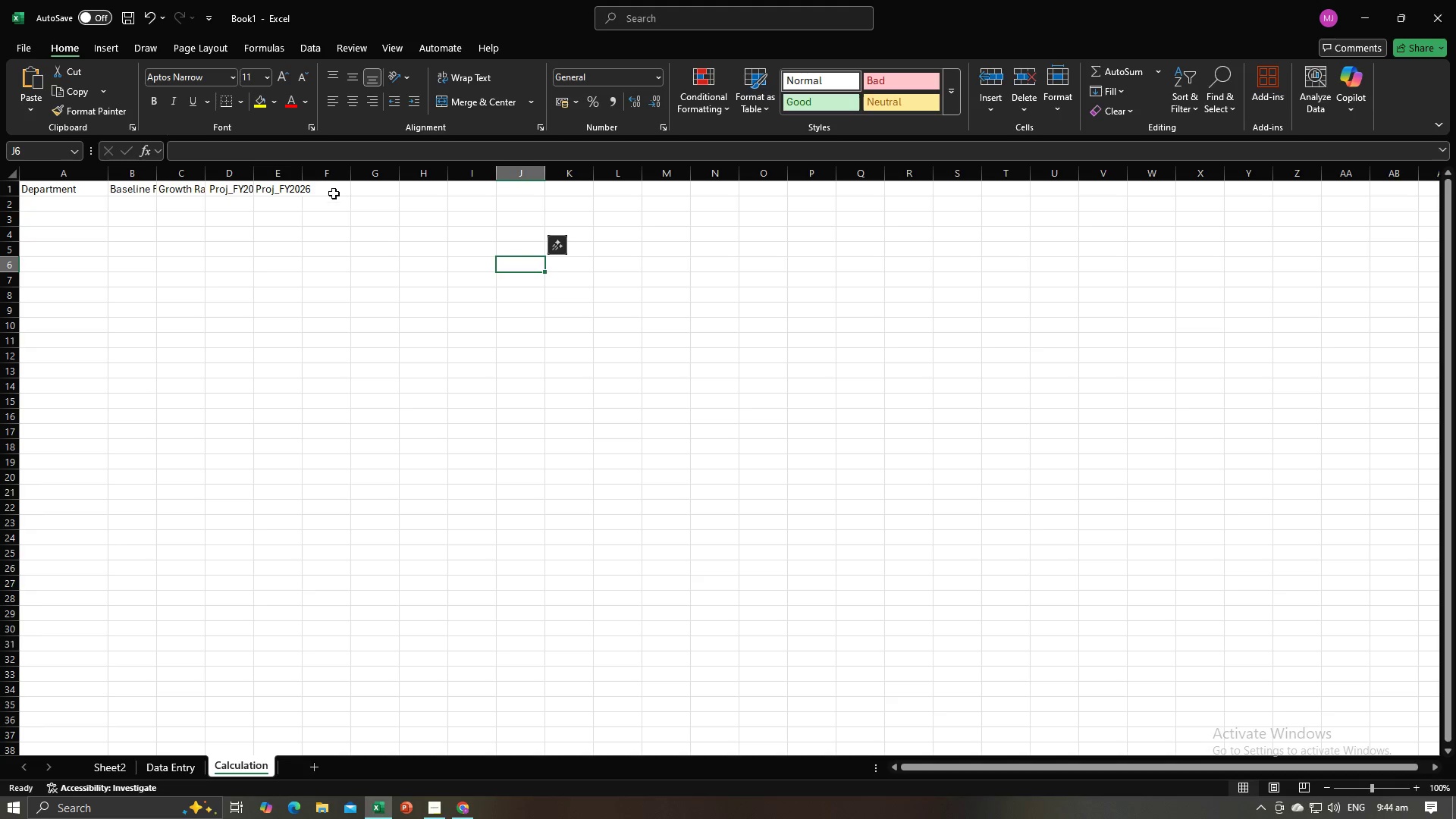 
left_click([334, 193])
 